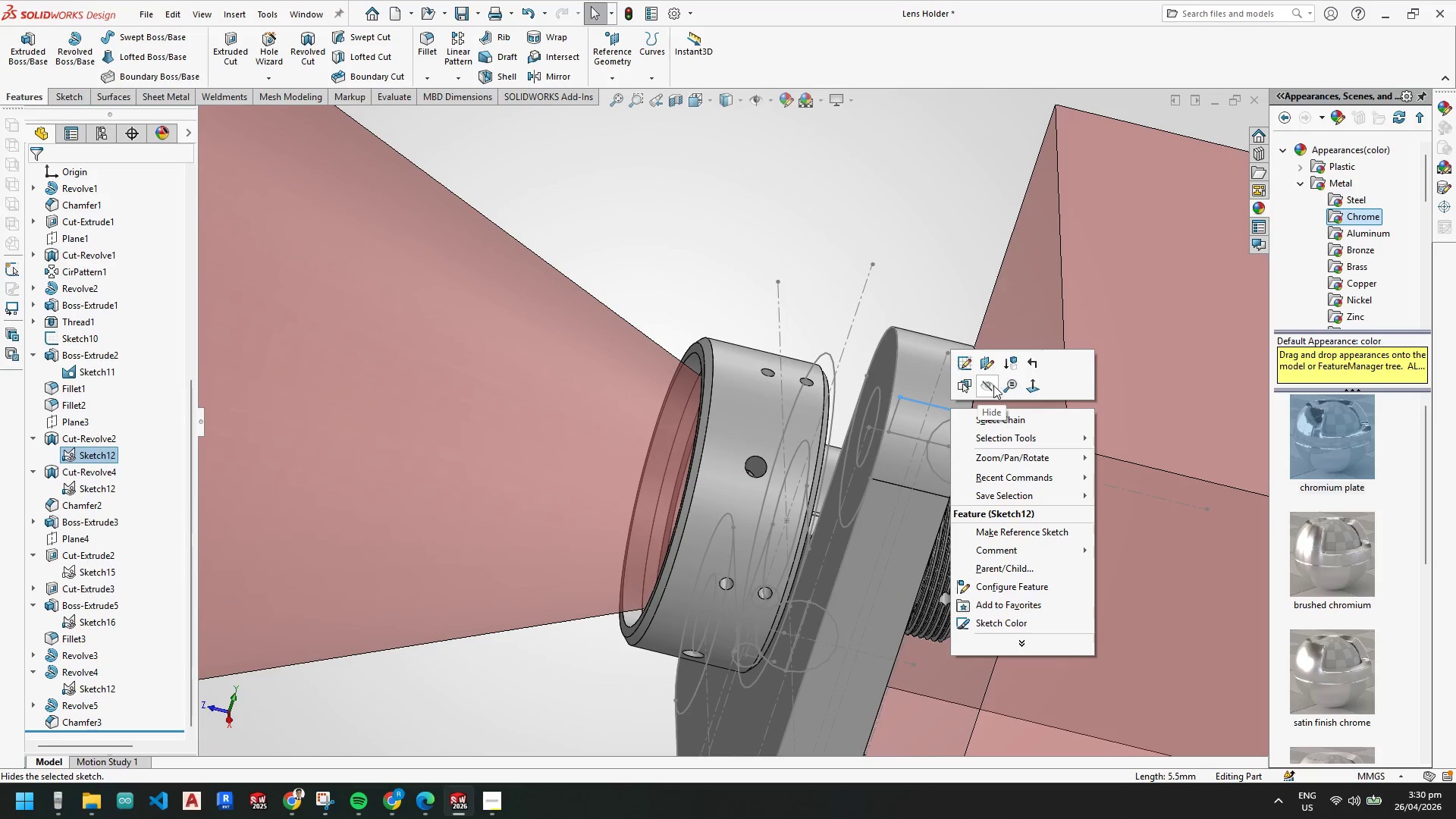 
left_click([988, 387])
 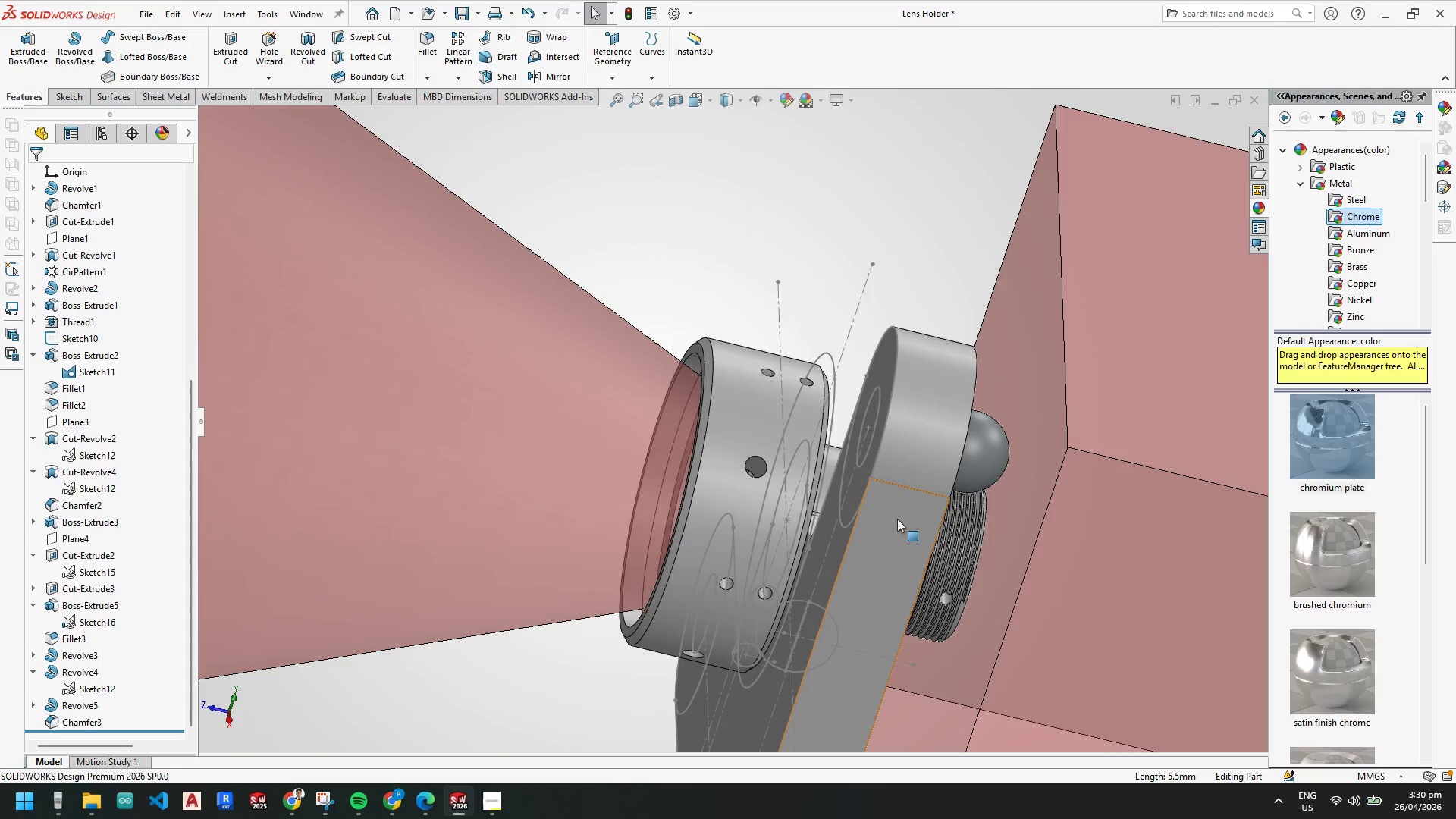 
scroll: coordinate [883, 522], scroll_direction: up, amount: 3.0
 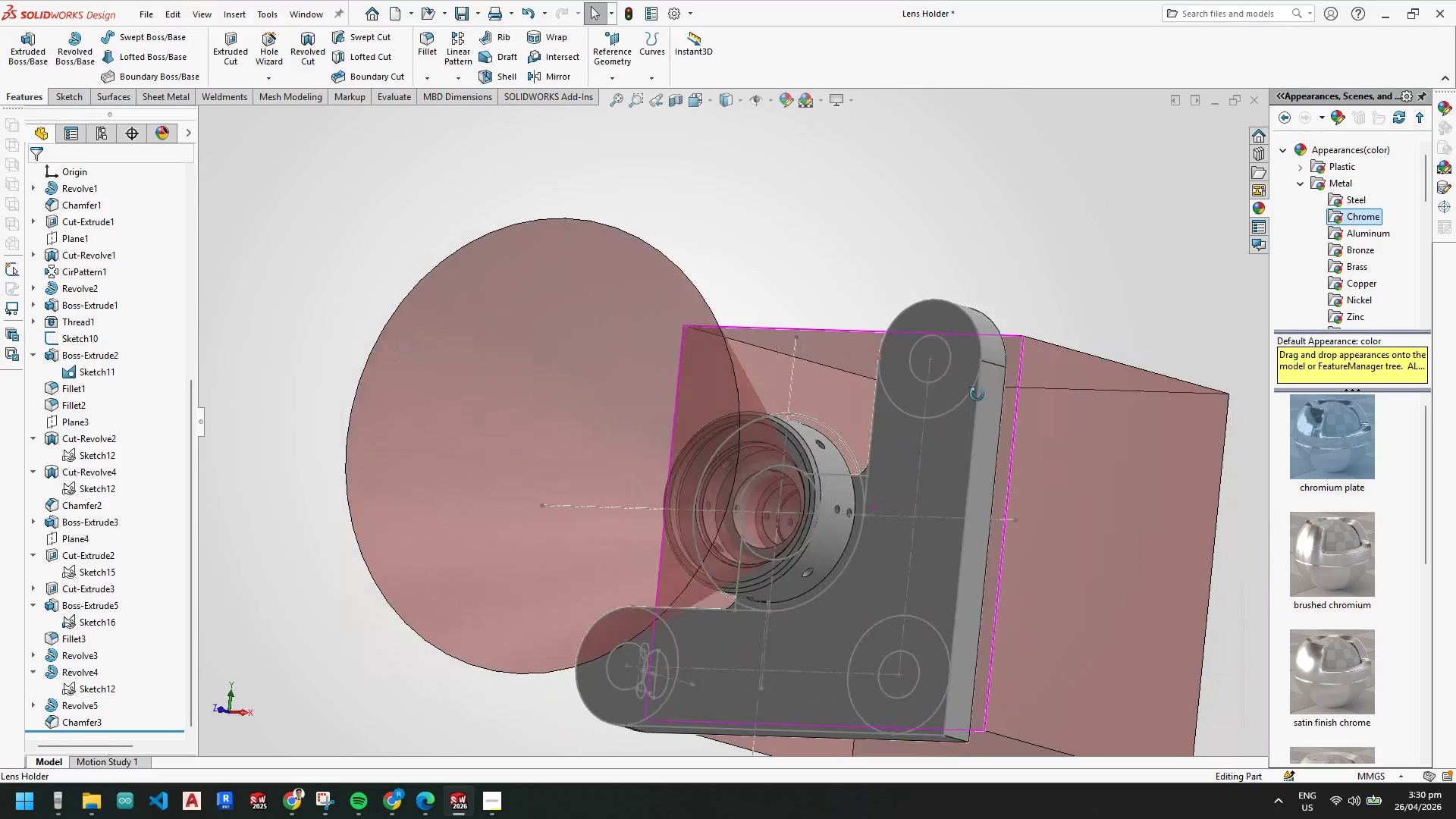 
key(Escape)
 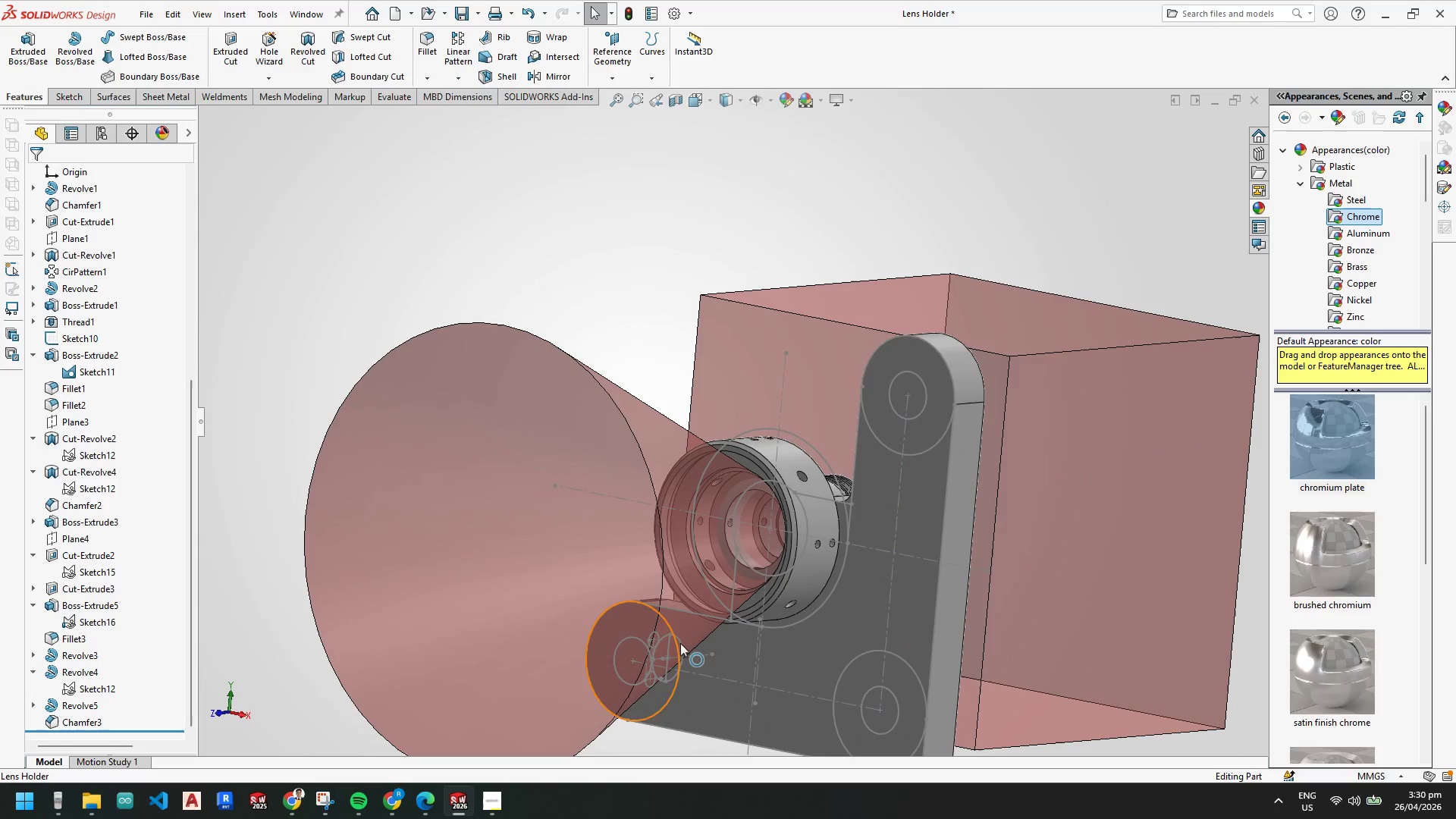 
right_click([679, 643])
 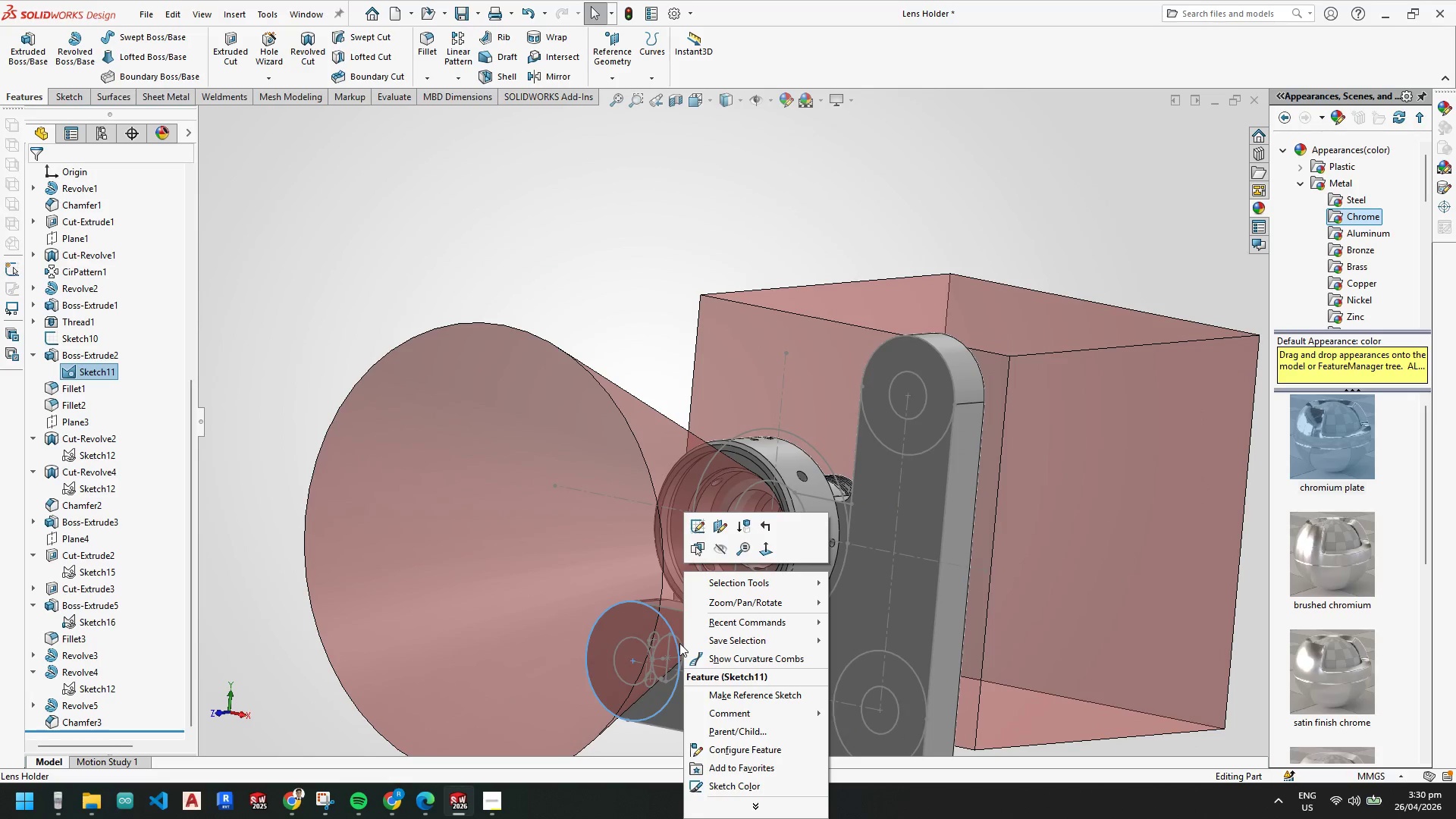 
key(Escape)
 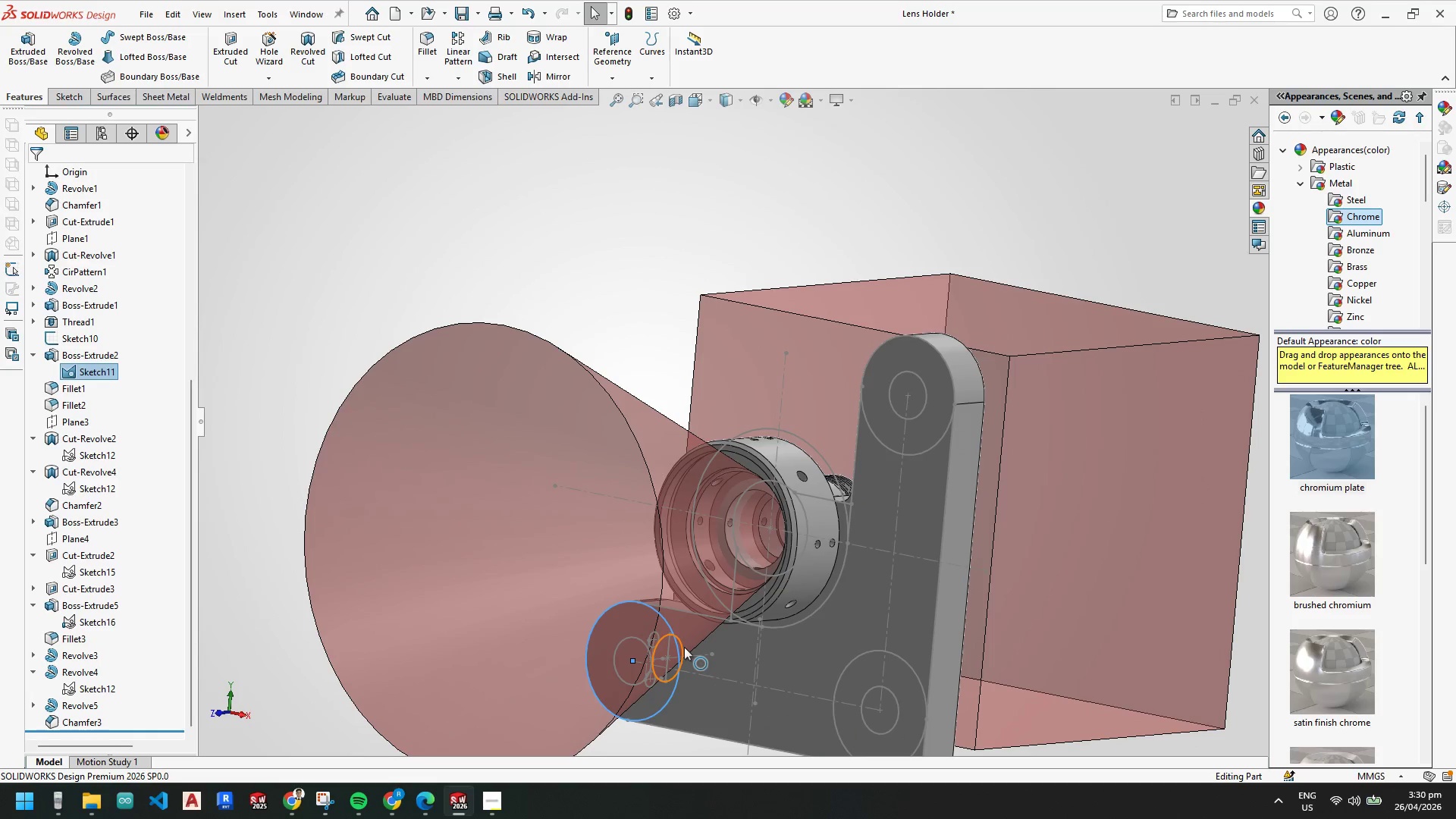 
right_click([684, 648])
 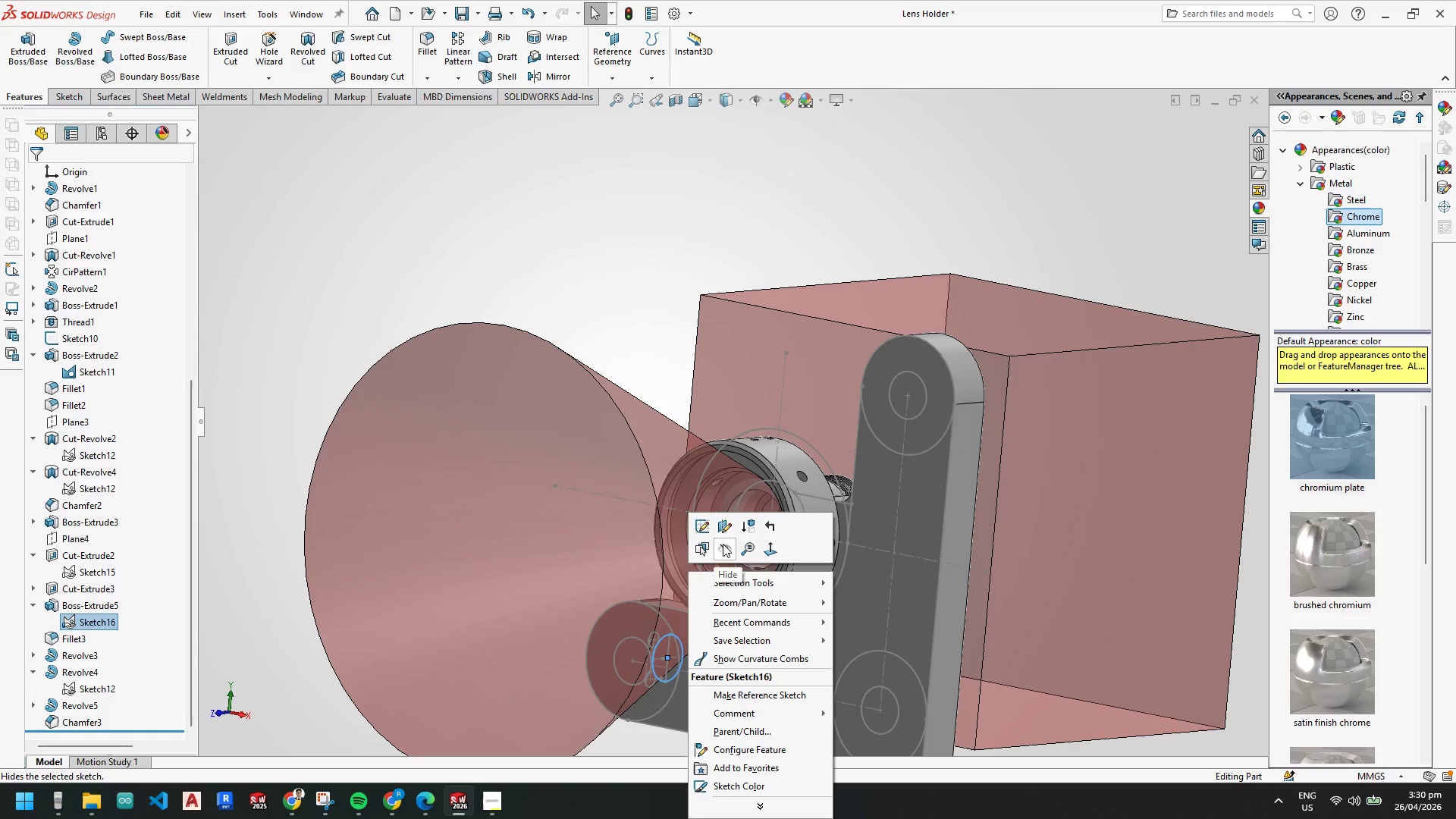 
left_click([724, 546])
 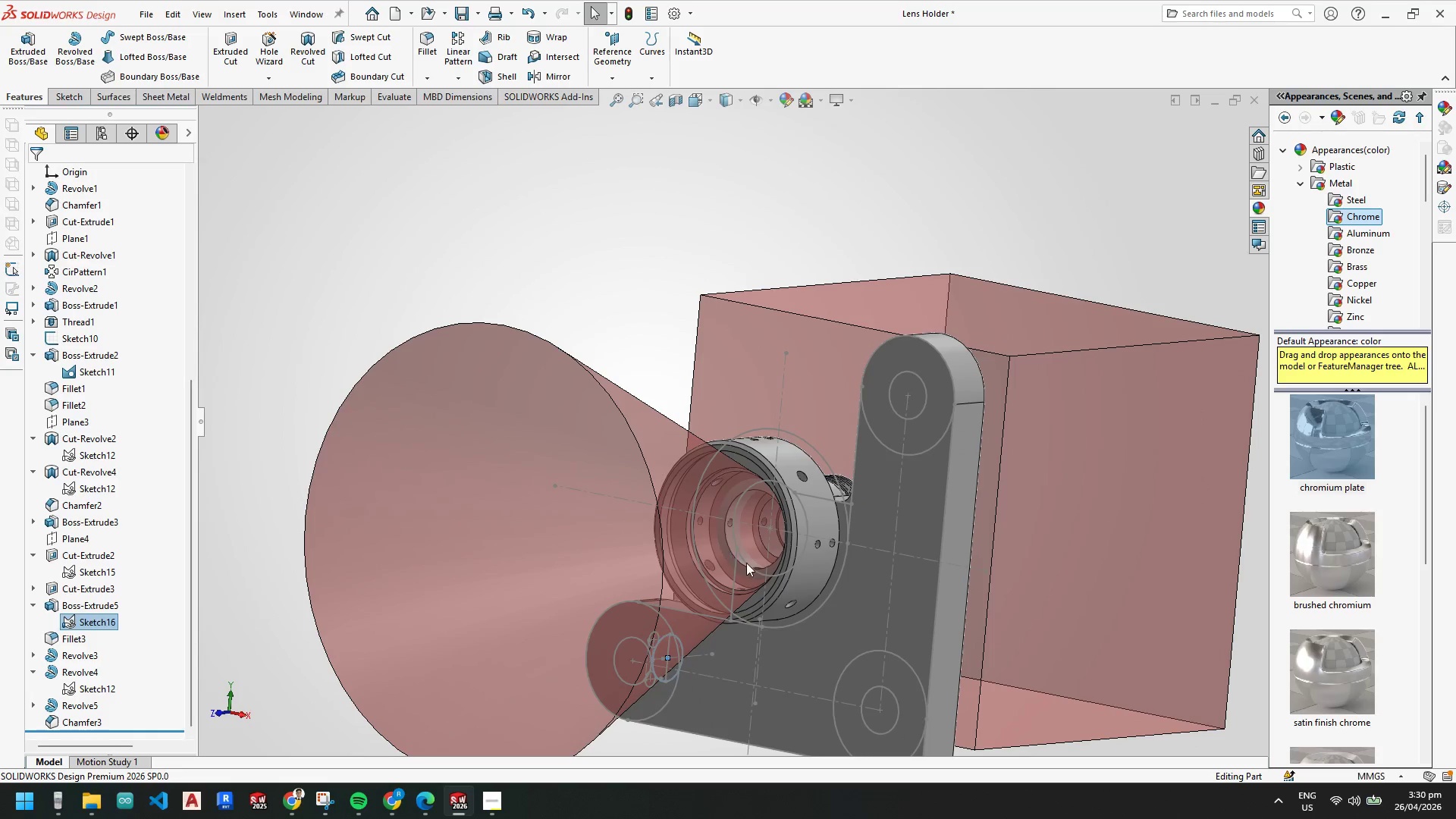 
key(Escape)
 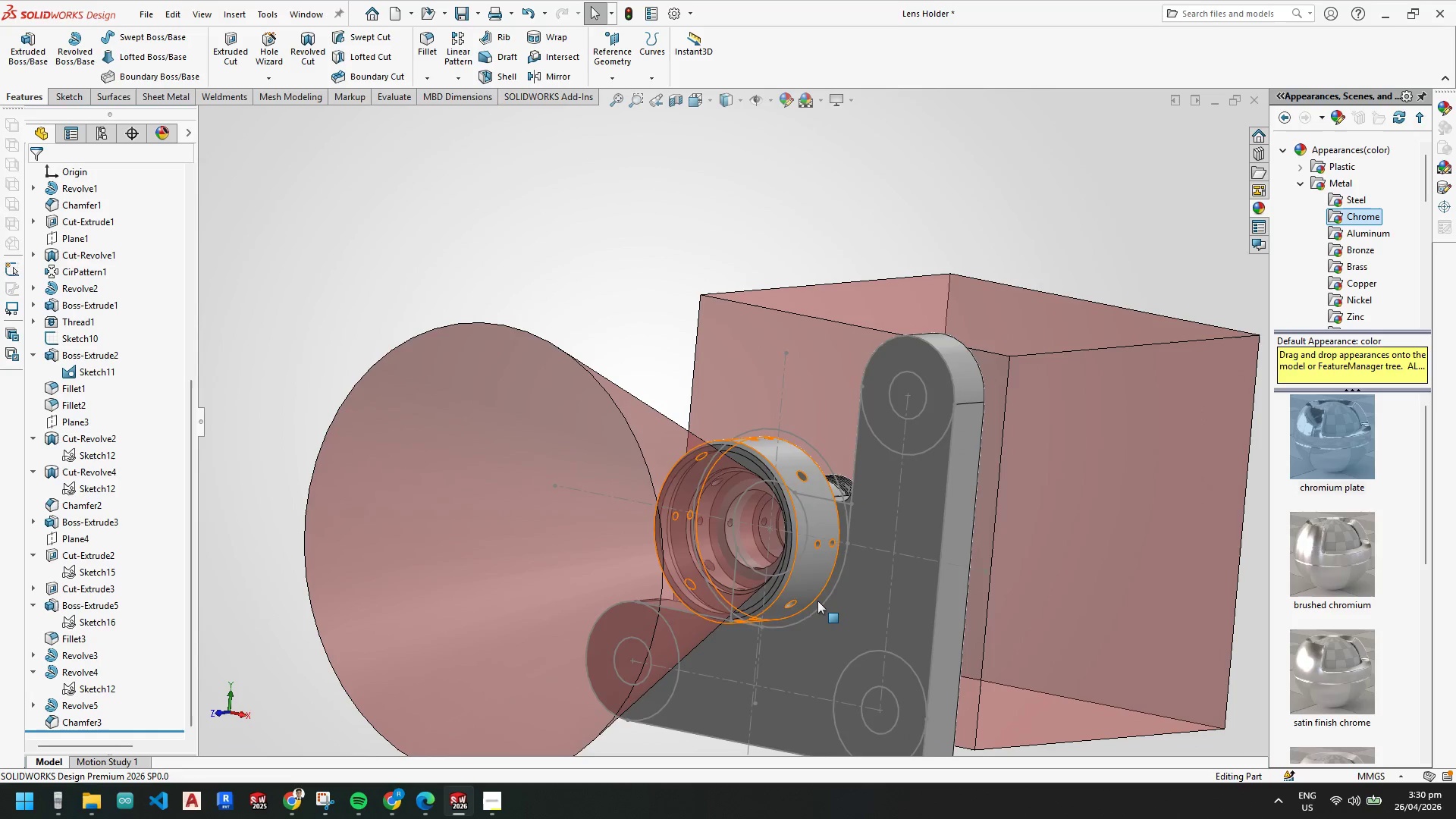 
key(Escape)
 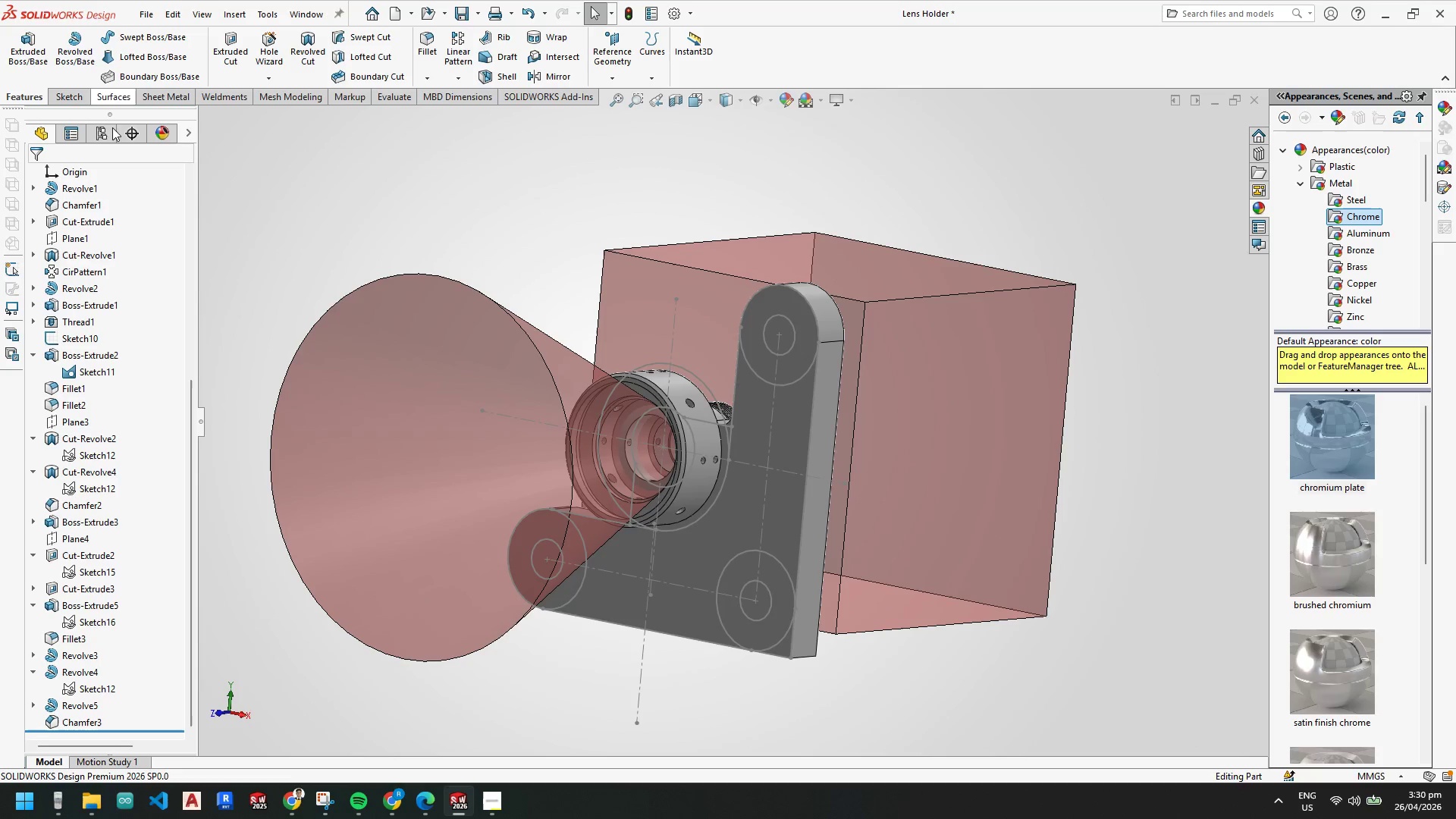 
scroll: coordinate [831, 488], scroll_direction: none, amount: 0.0
 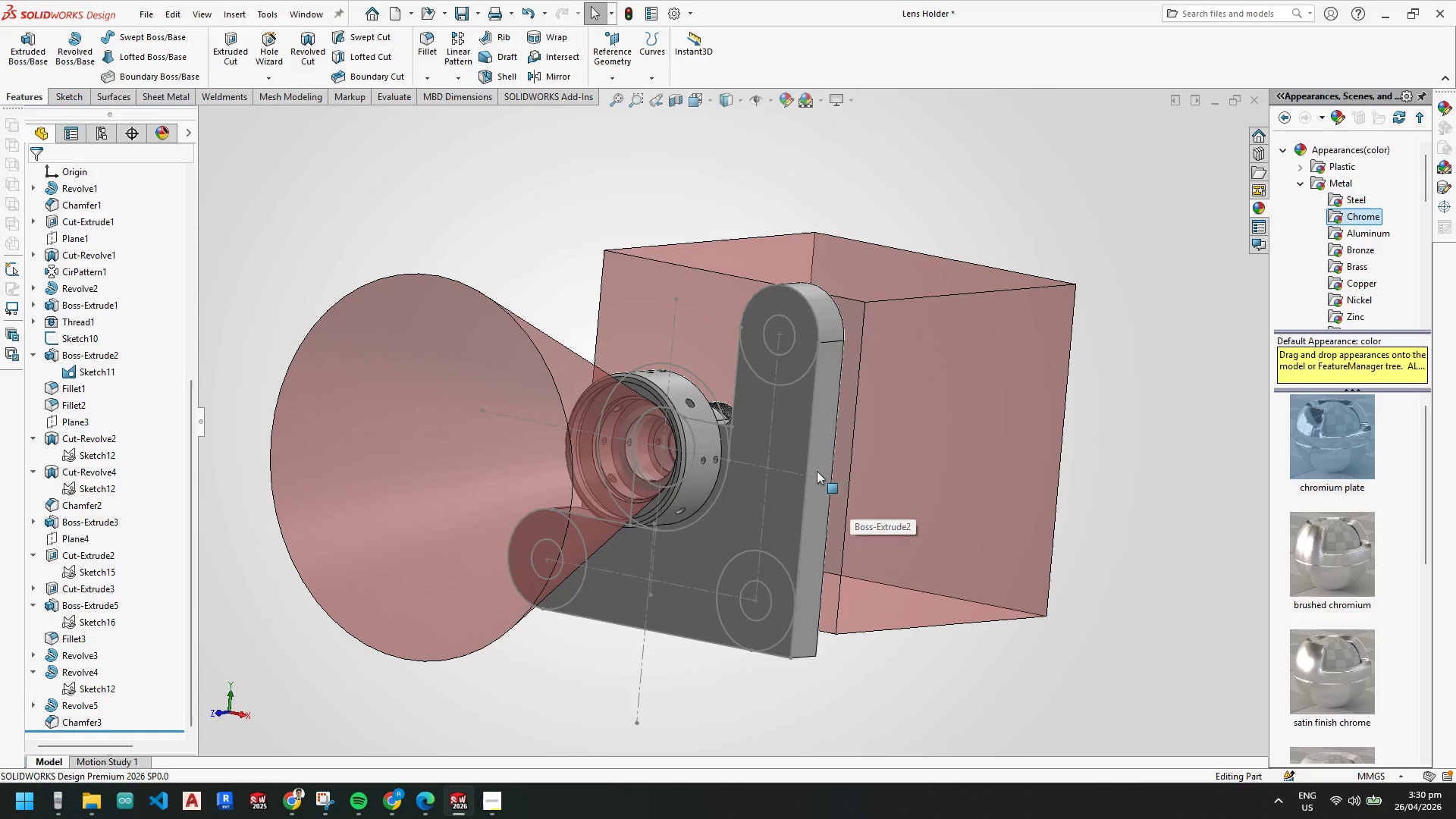 
left_click([99, 371])
 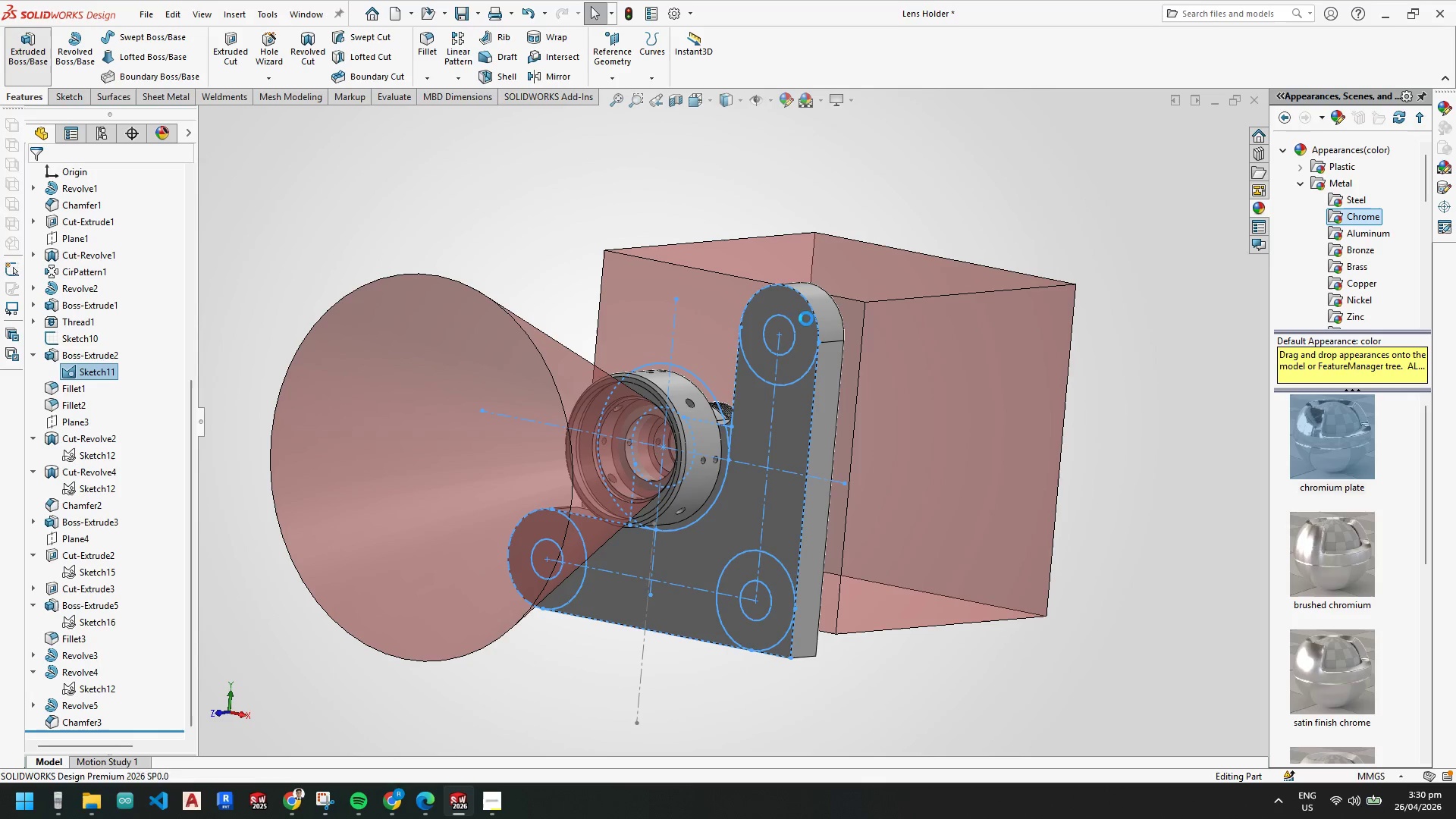 
scroll: coordinate [795, 378], scroll_direction: down, amount: 2.0
 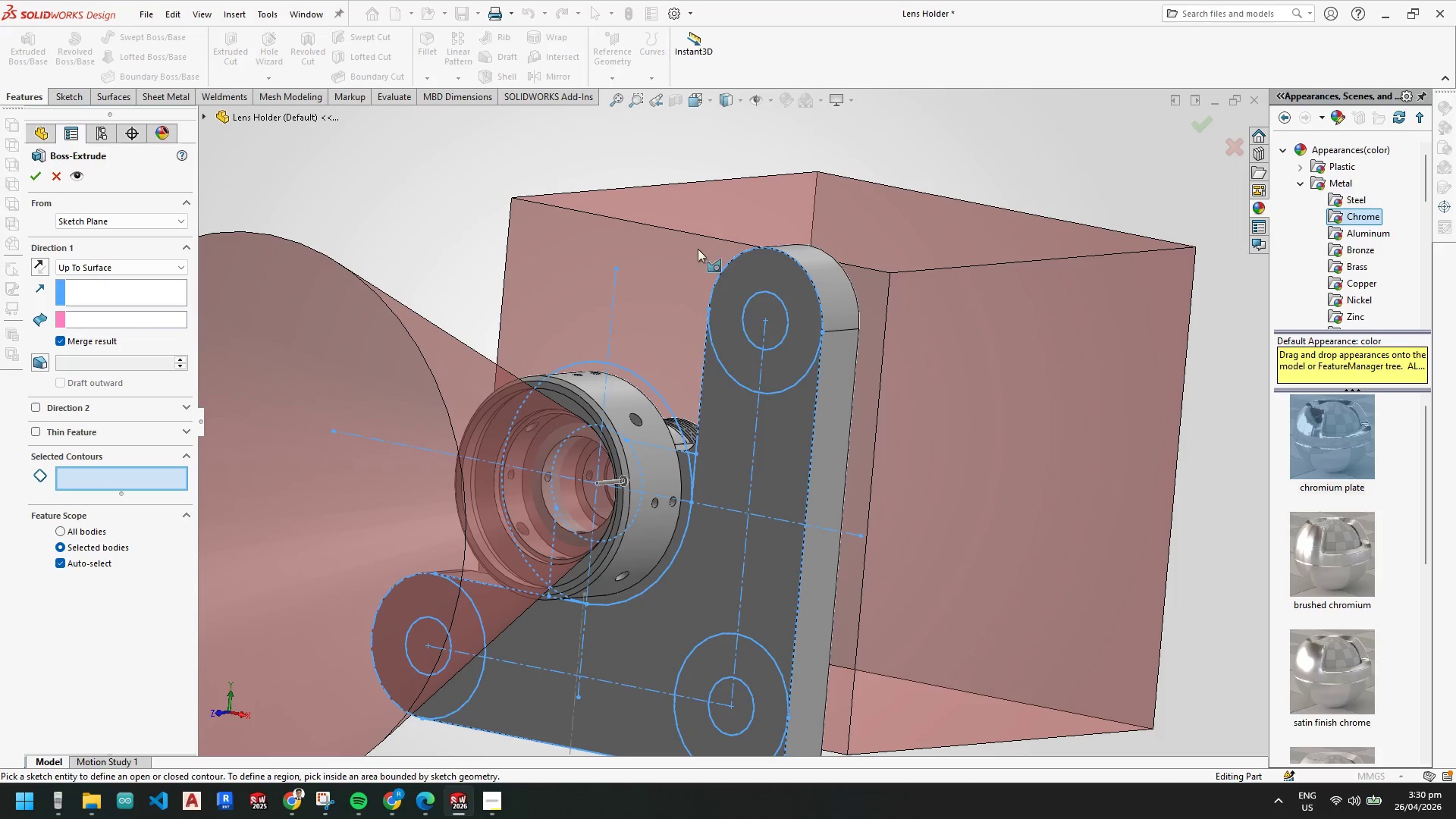 
left_click([659, 256])
 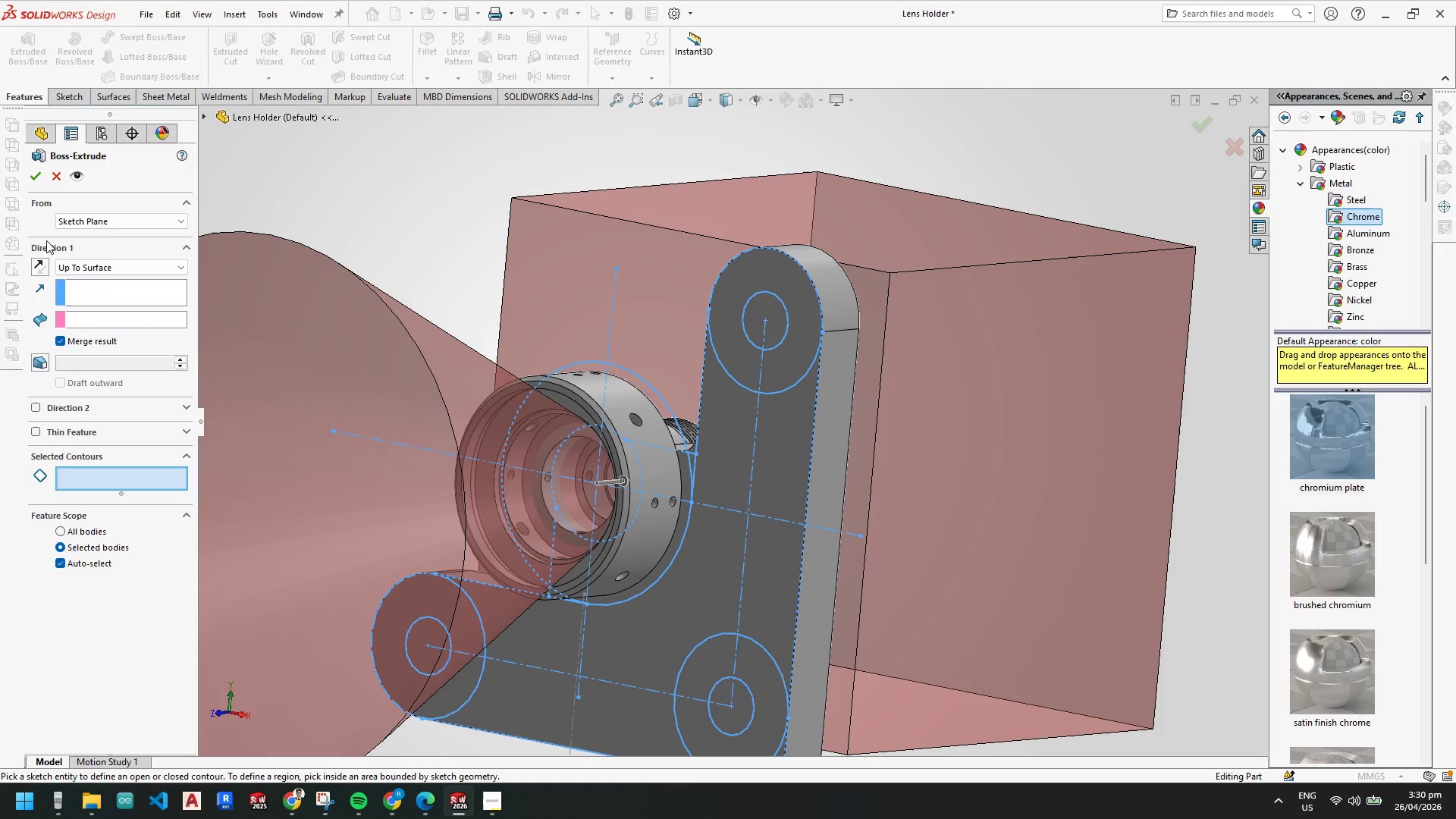 
left_click([104, 219])
 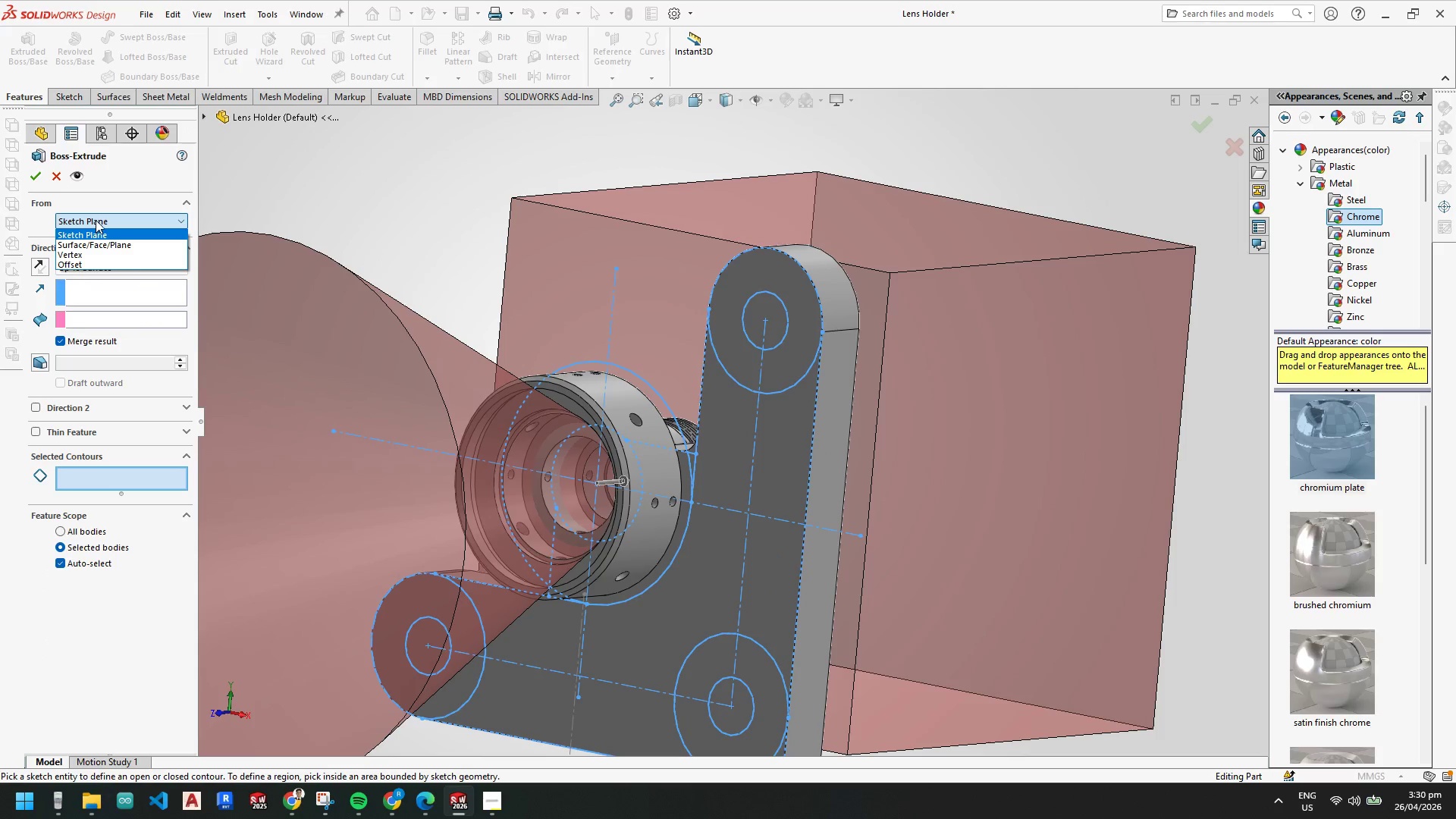 
left_click([96, 220])
 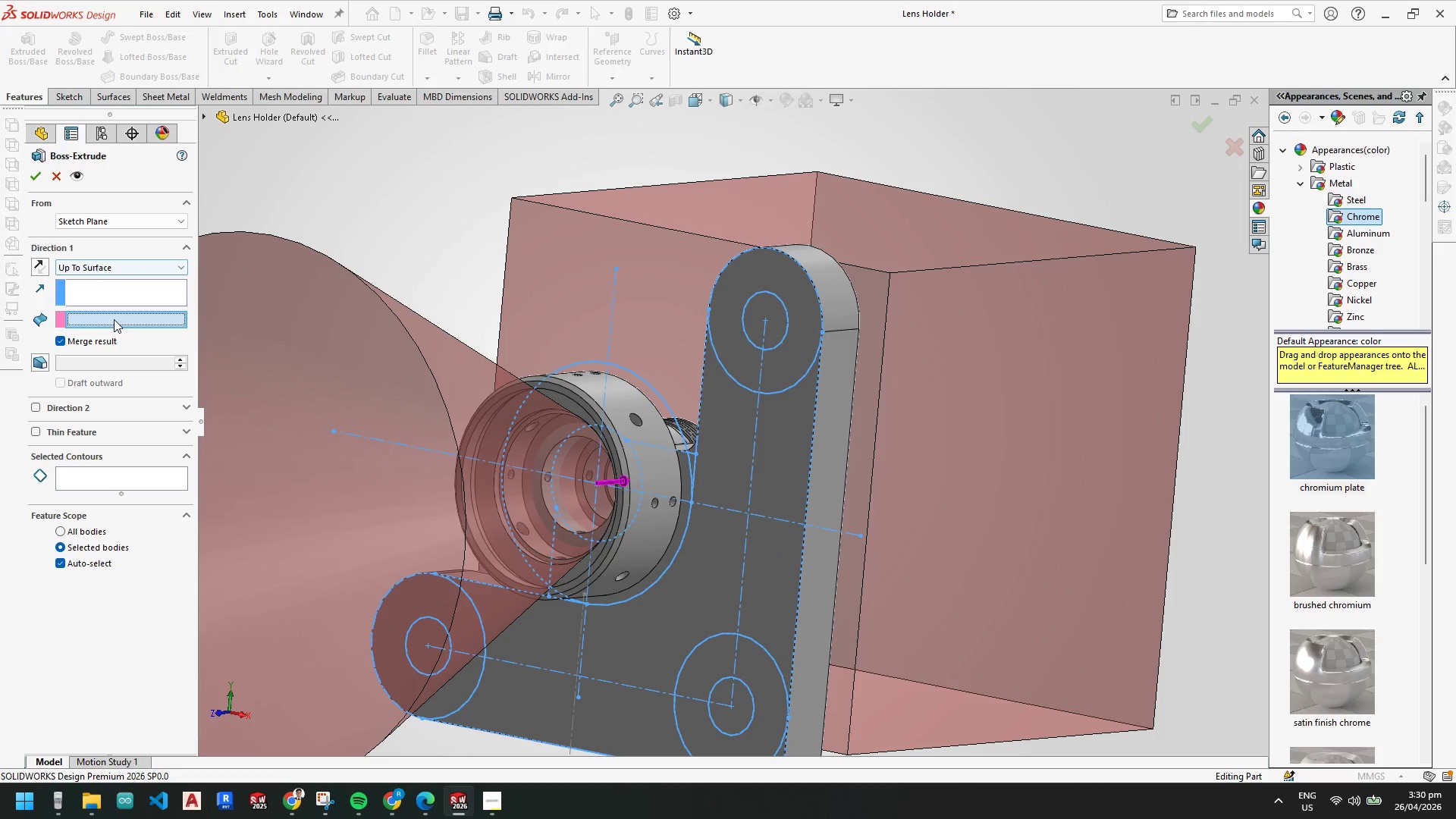 
left_click([692, 285])
 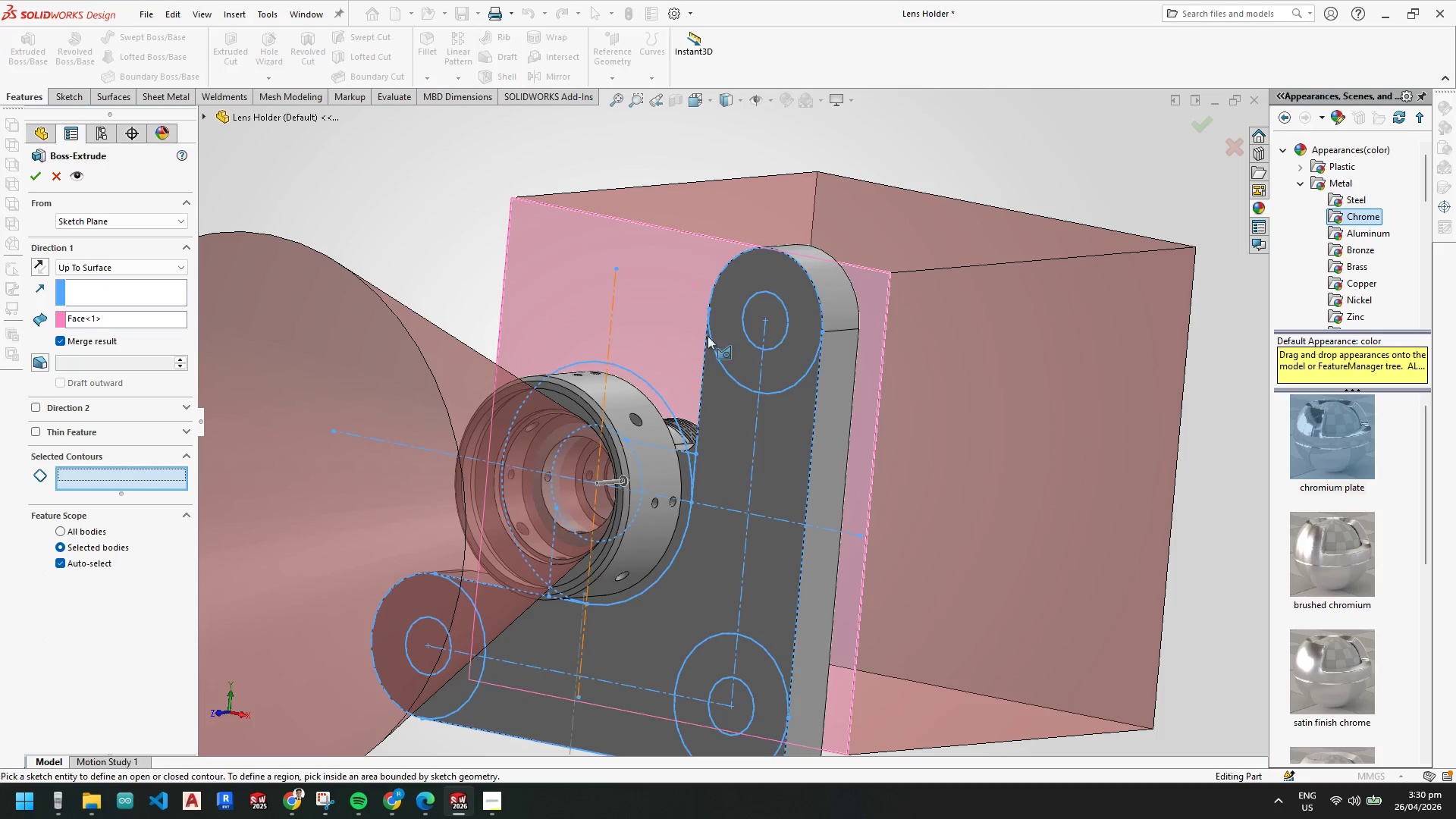 
left_click([776, 281])
 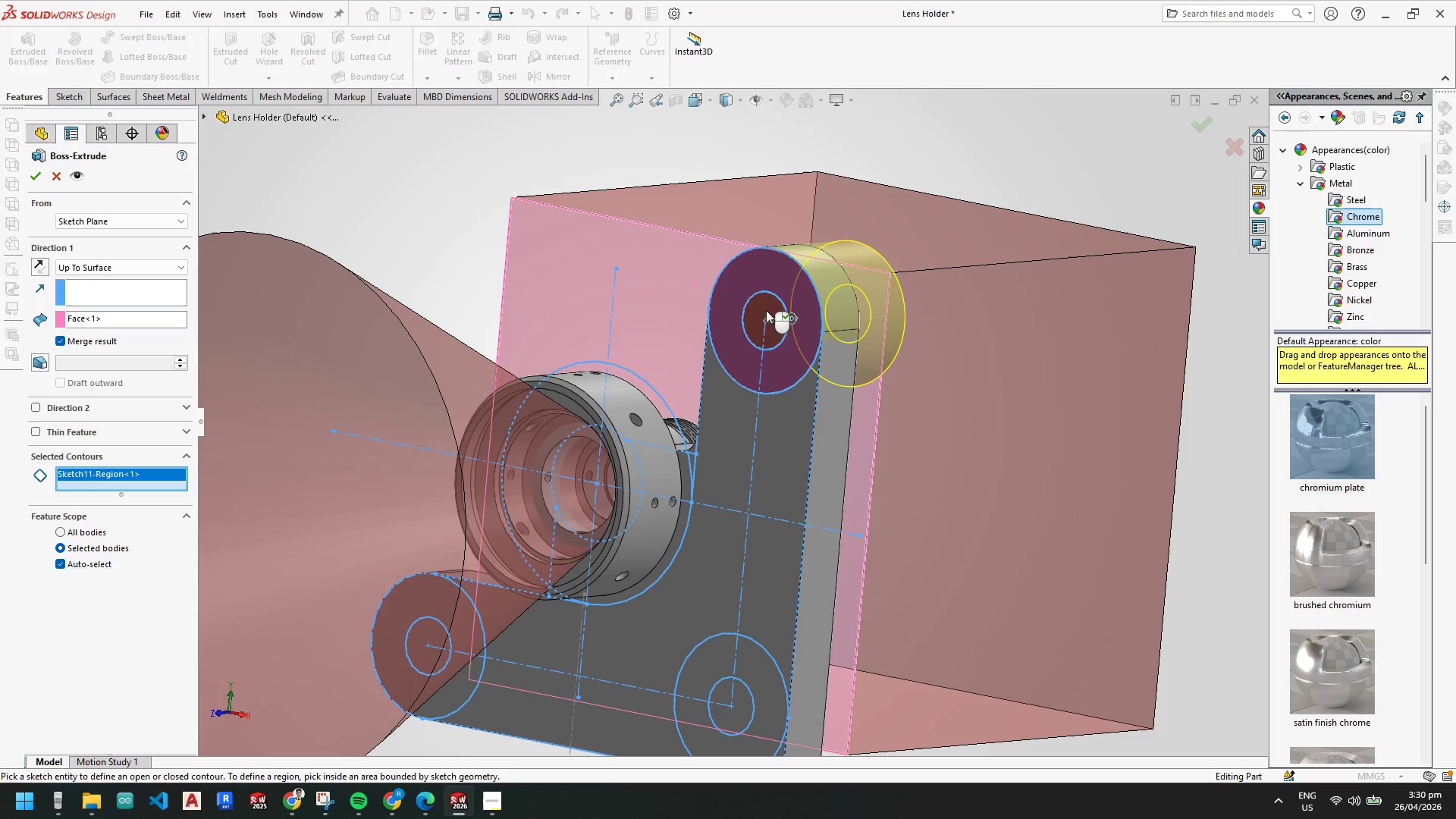 
left_click([760, 306])
 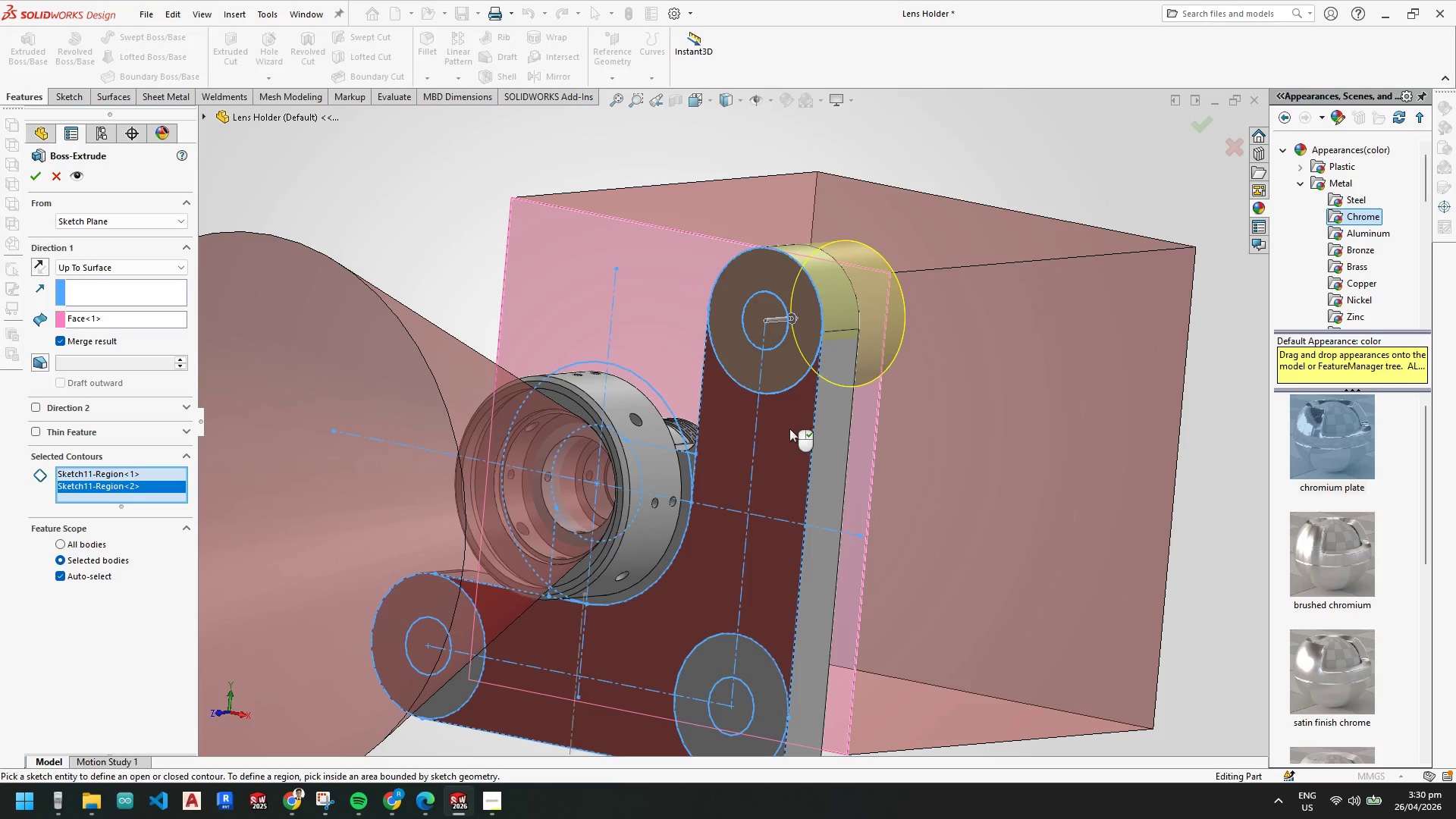 
left_click([789, 428])
 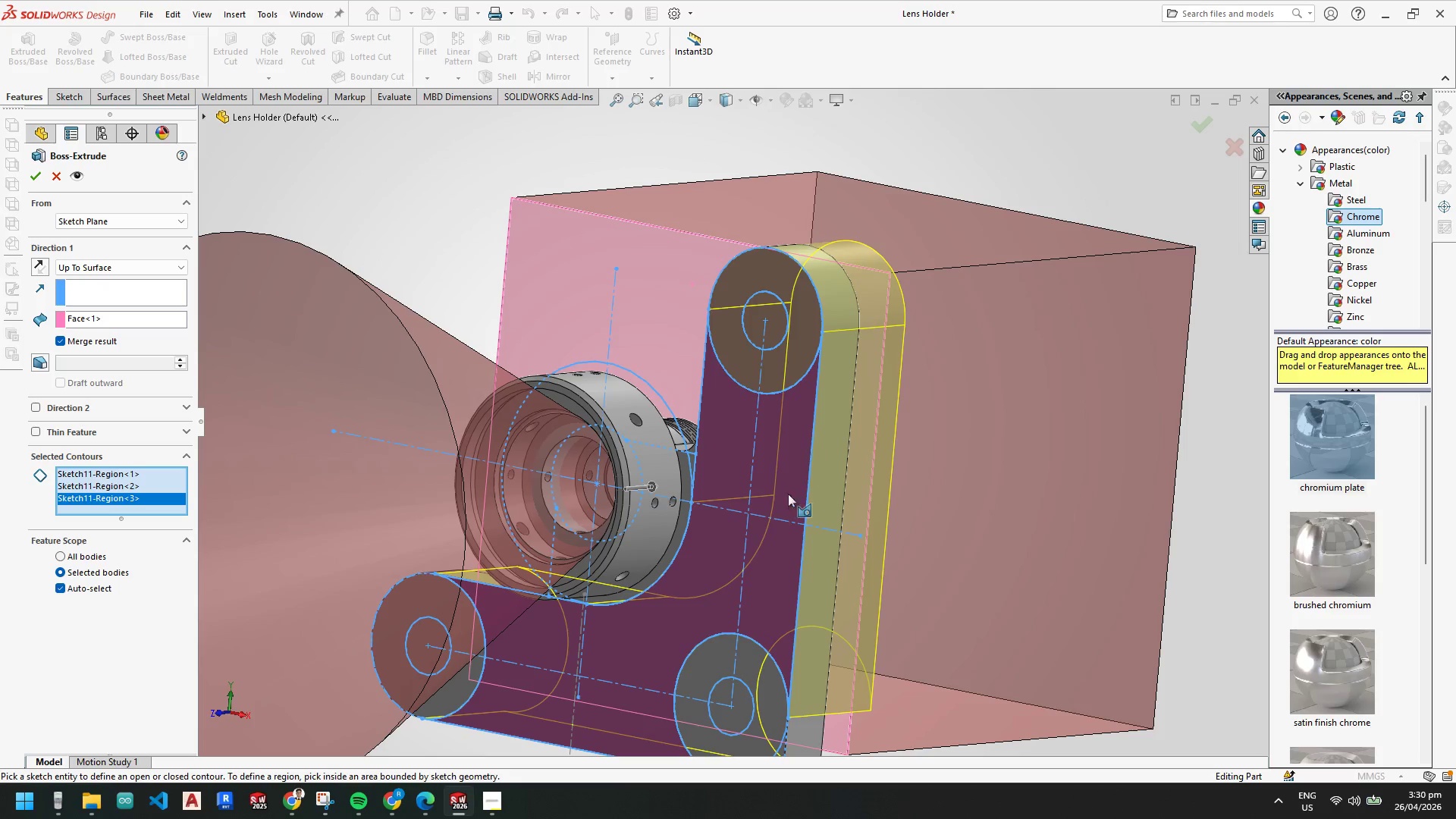 
scroll: coordinate [778, 559], scroll_direction: down, amount: 1.0
 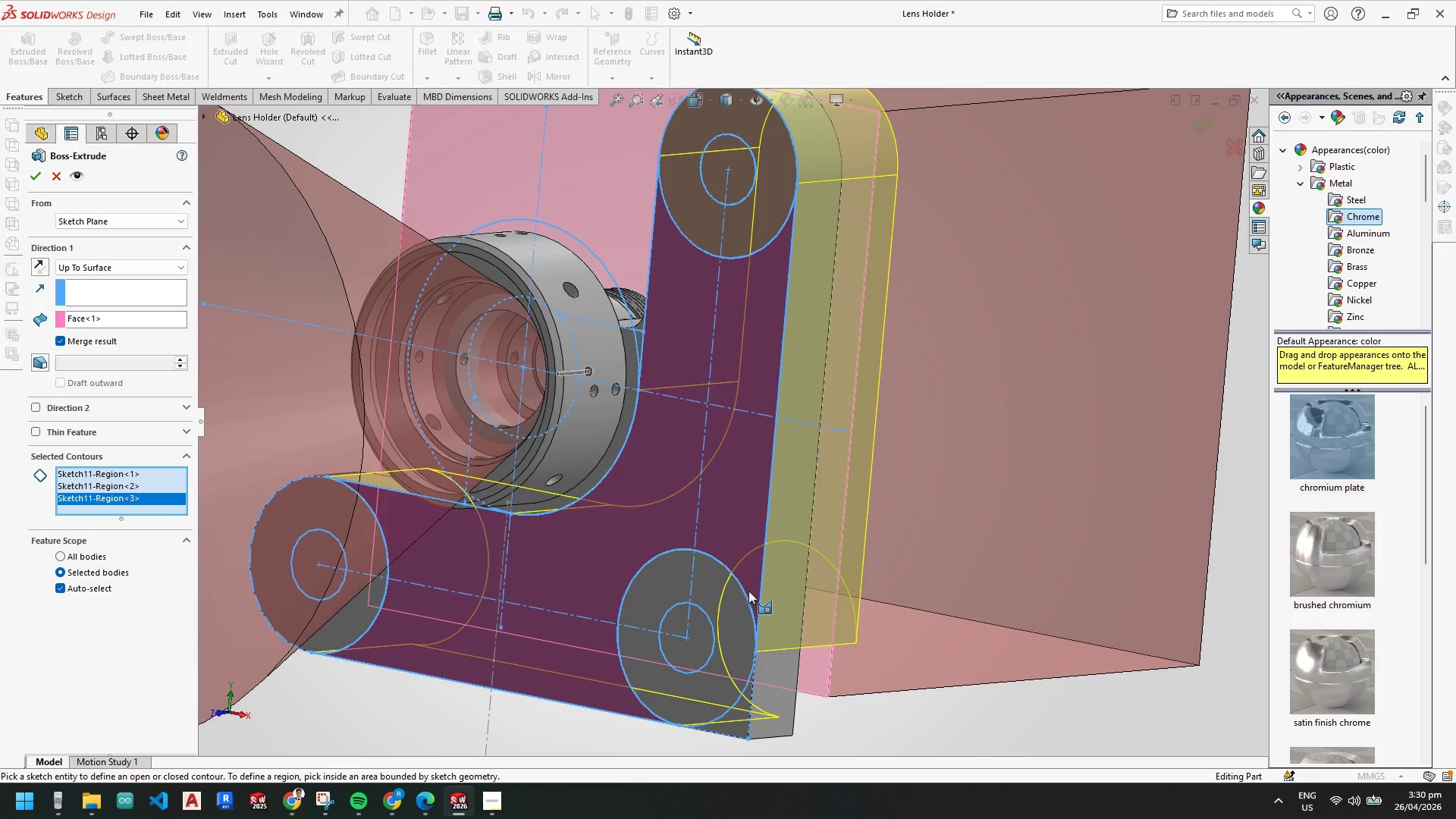 
left_click([728, 620])
 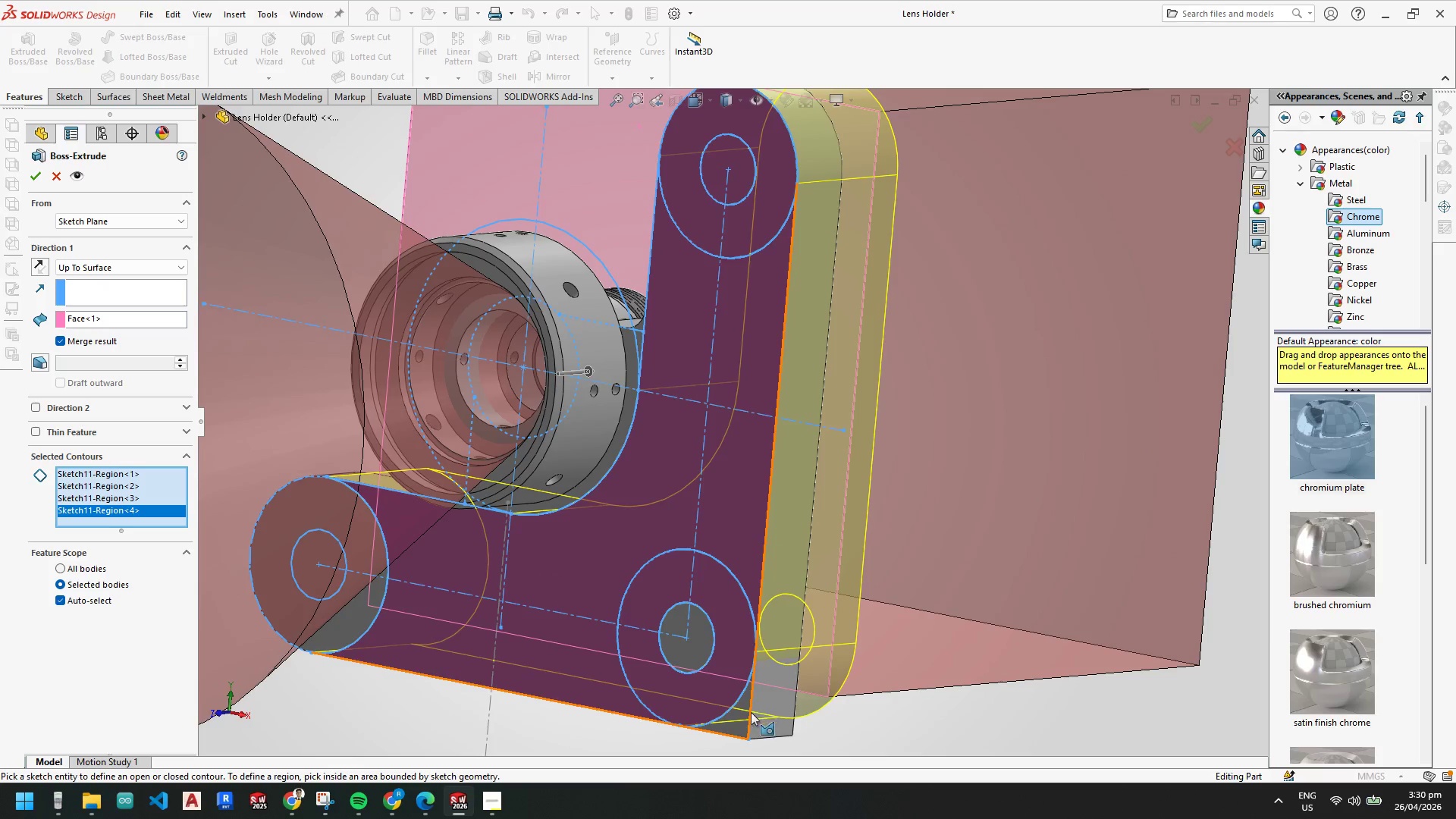 
scroll: coordinate [733, 711], scroll_direction: down, amount: 3.0
 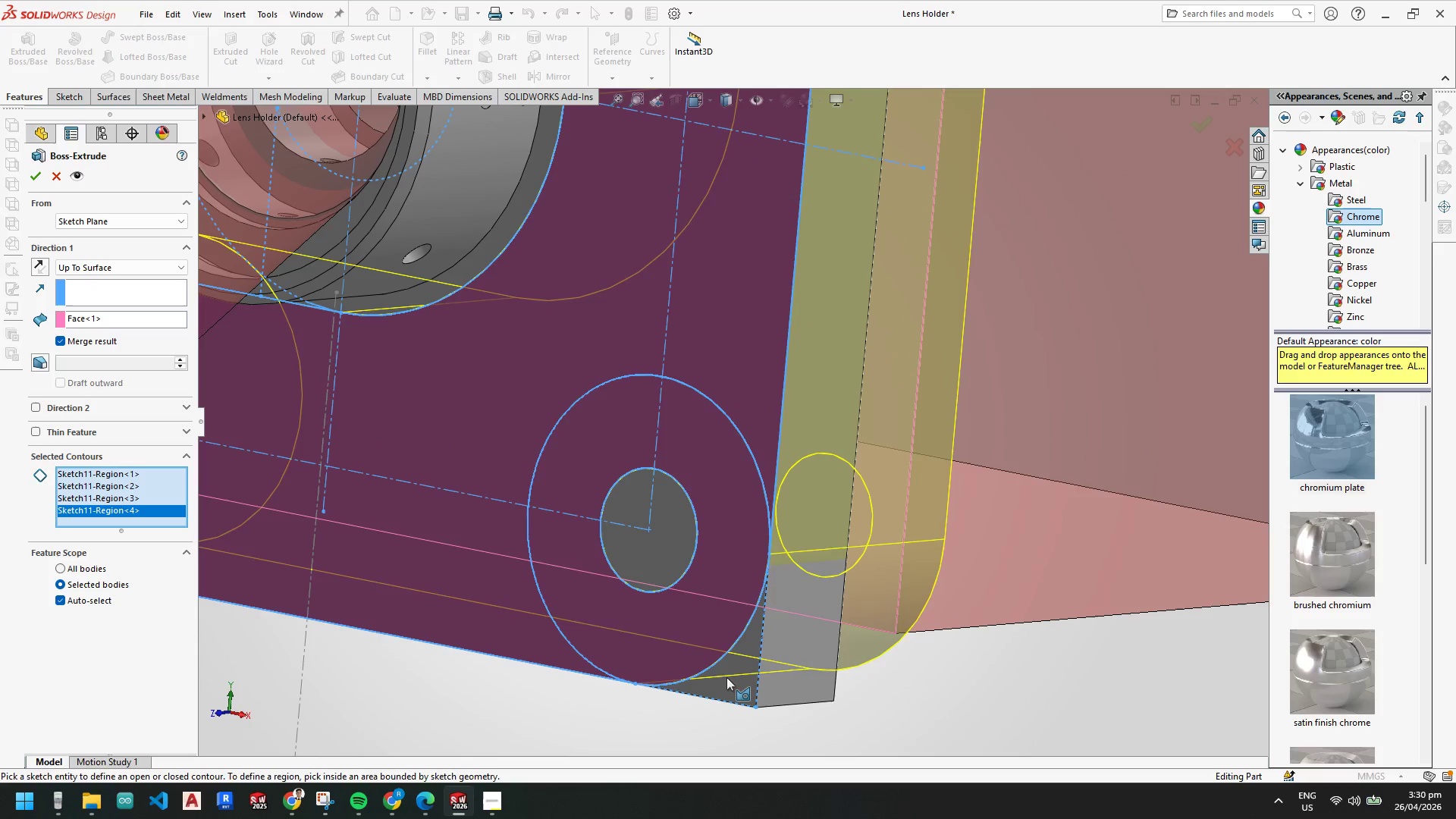 
left_click([727, 677])
 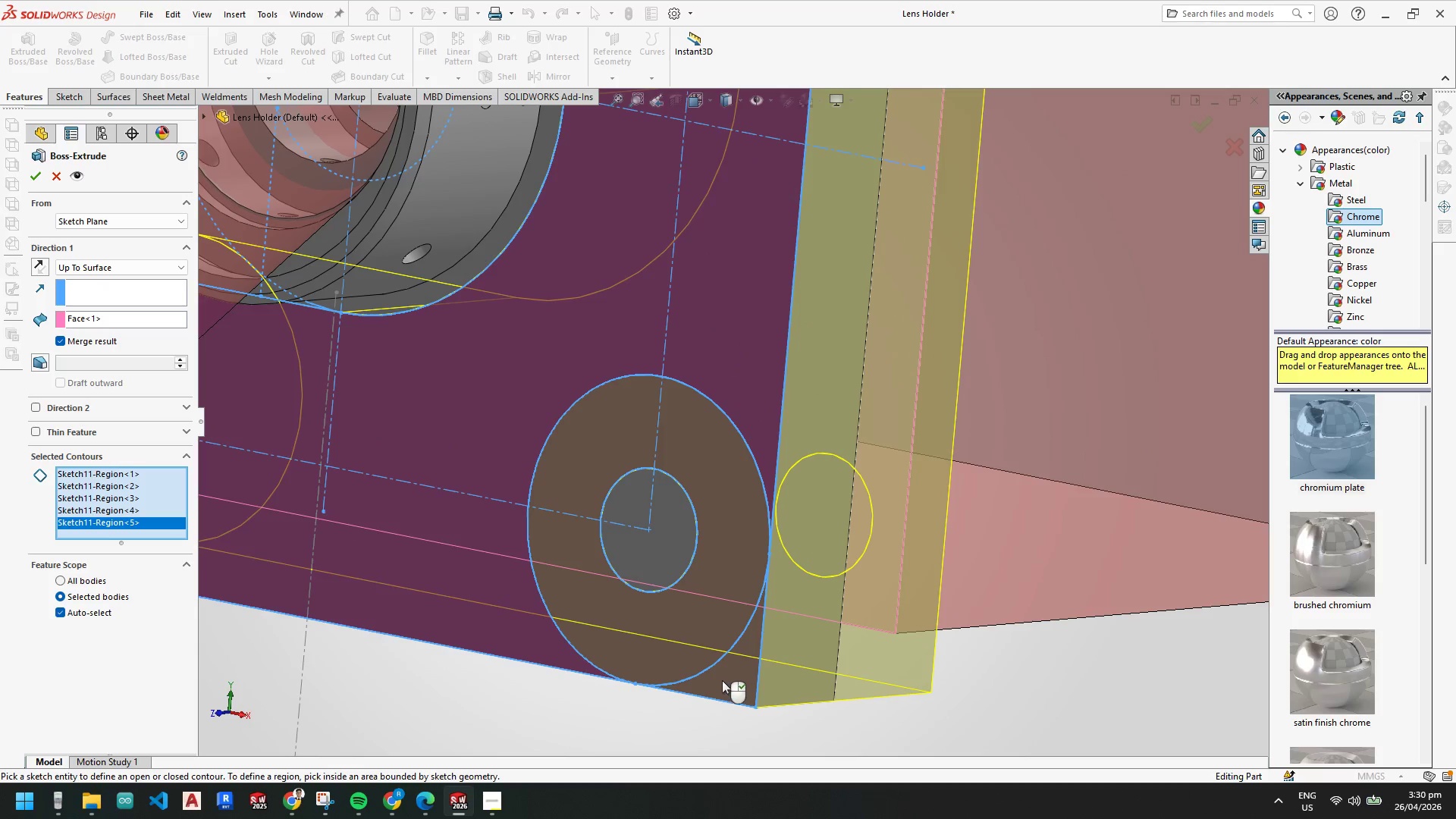 
scroll: coordinate [777, 468], scroll_direction: up, amount: 7.0
 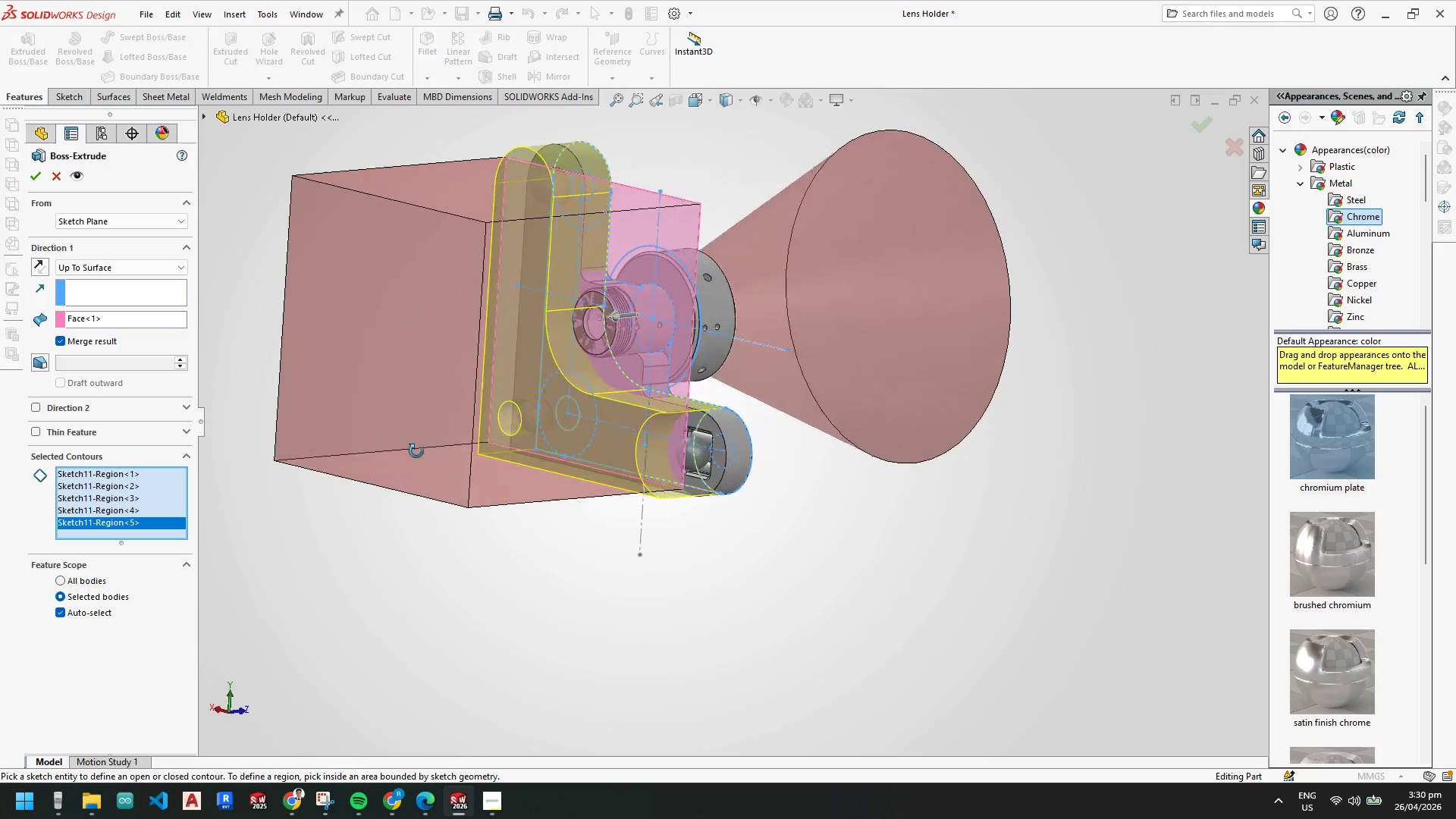 
scroll: coordinate [776, 415], scroll_direction: down, amount: 4.0
 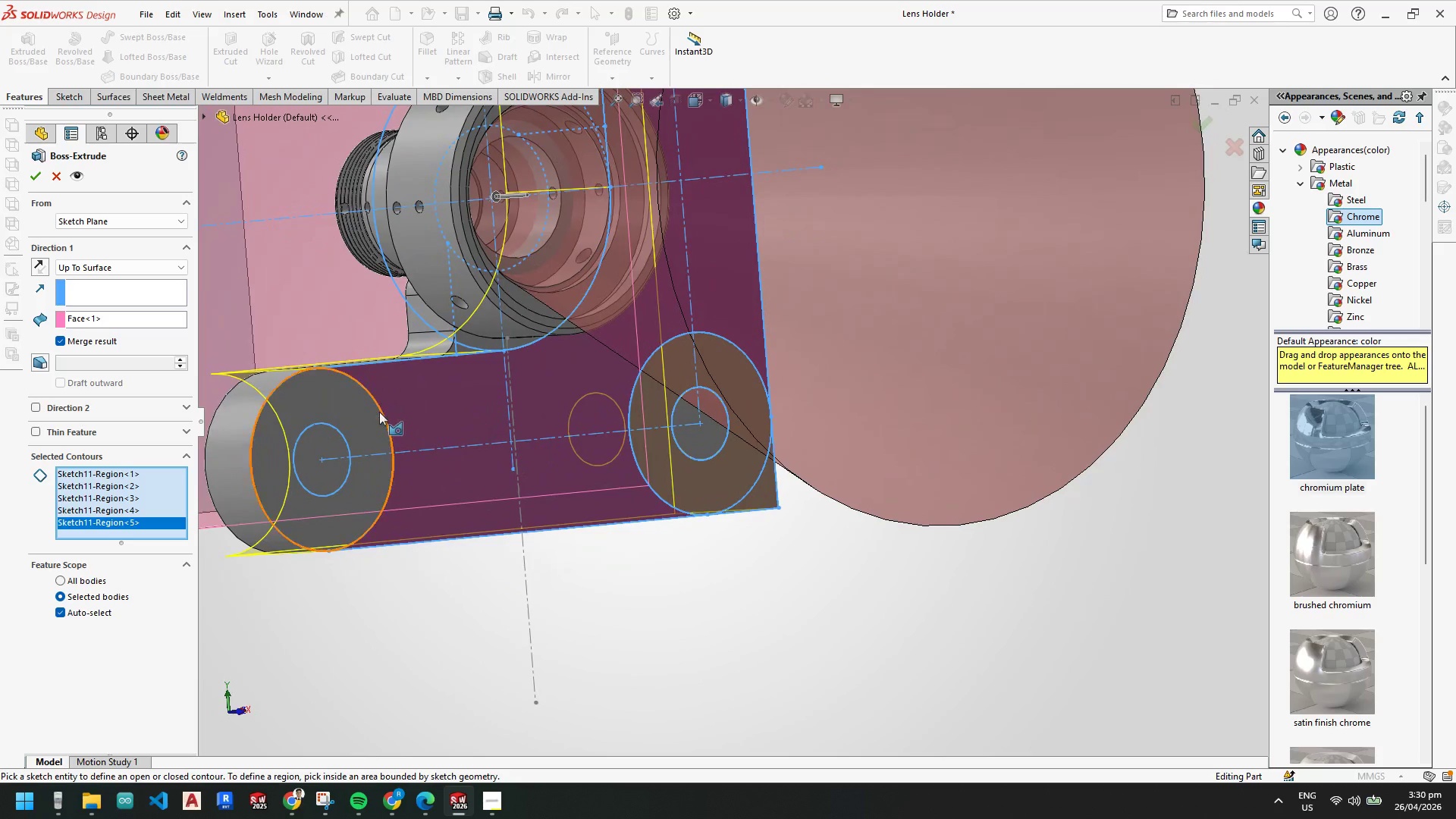 
left_click([361, 410])
 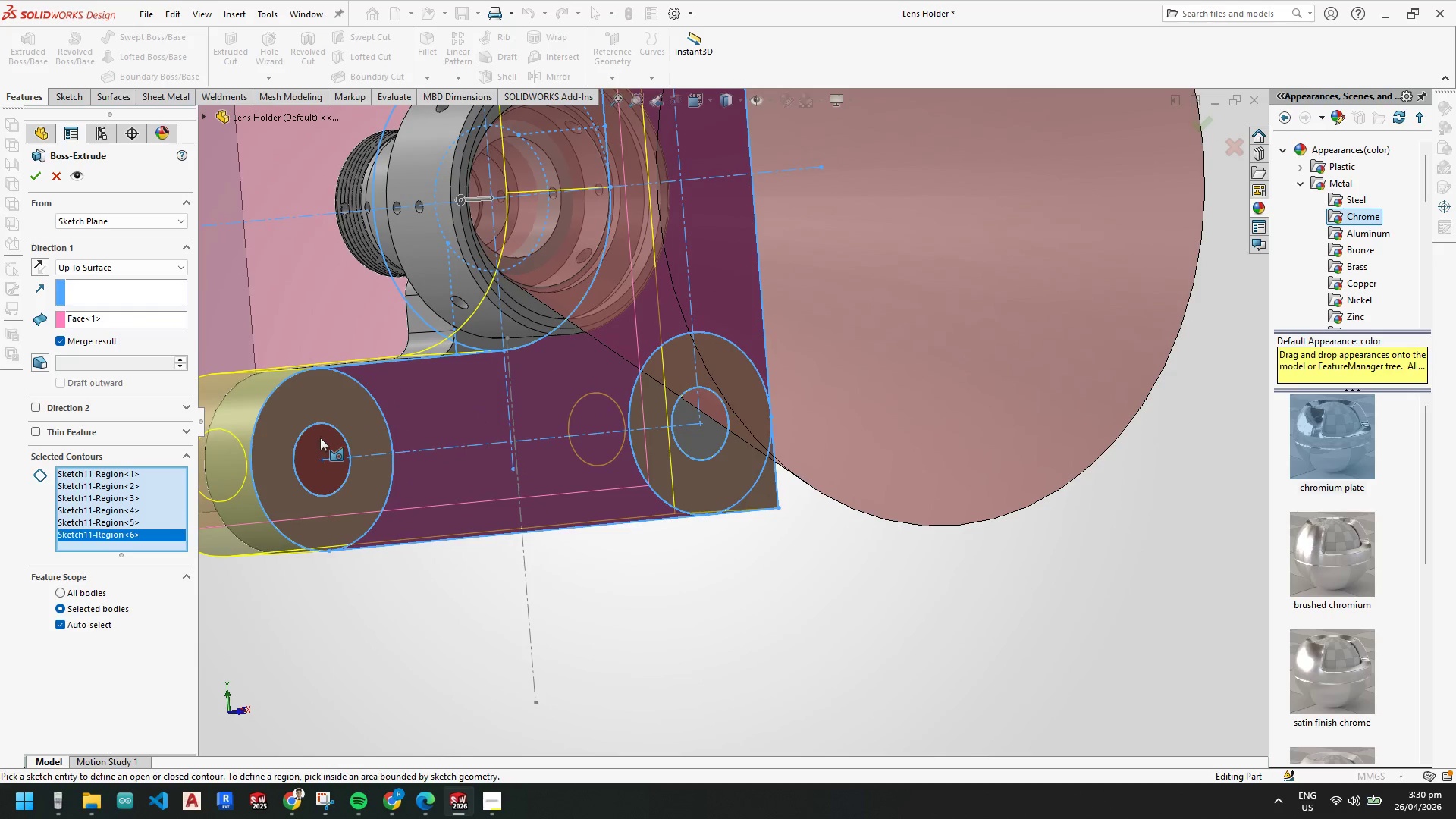 
left_click([320, 436])
 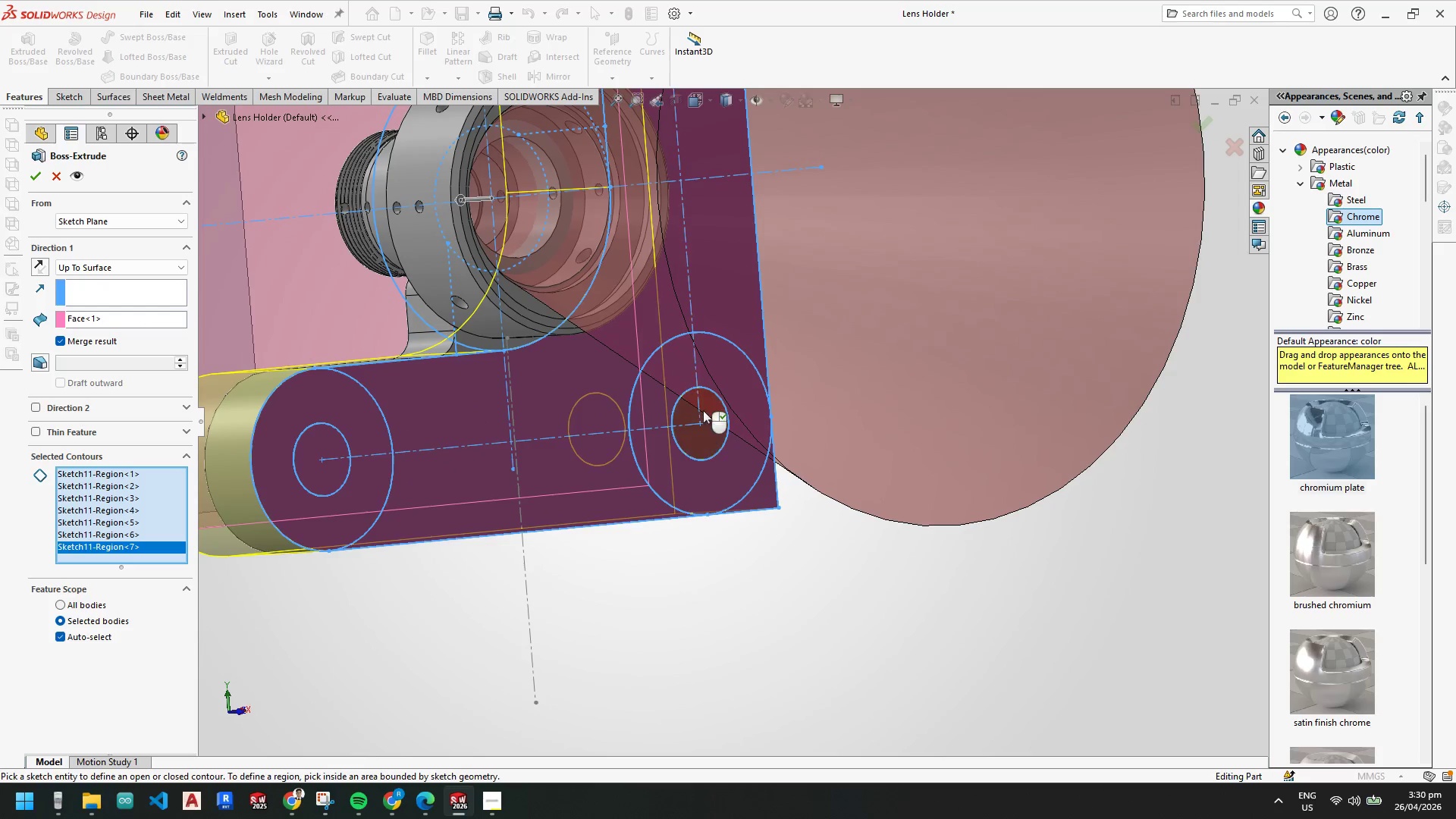 
left_click([703, 410])
 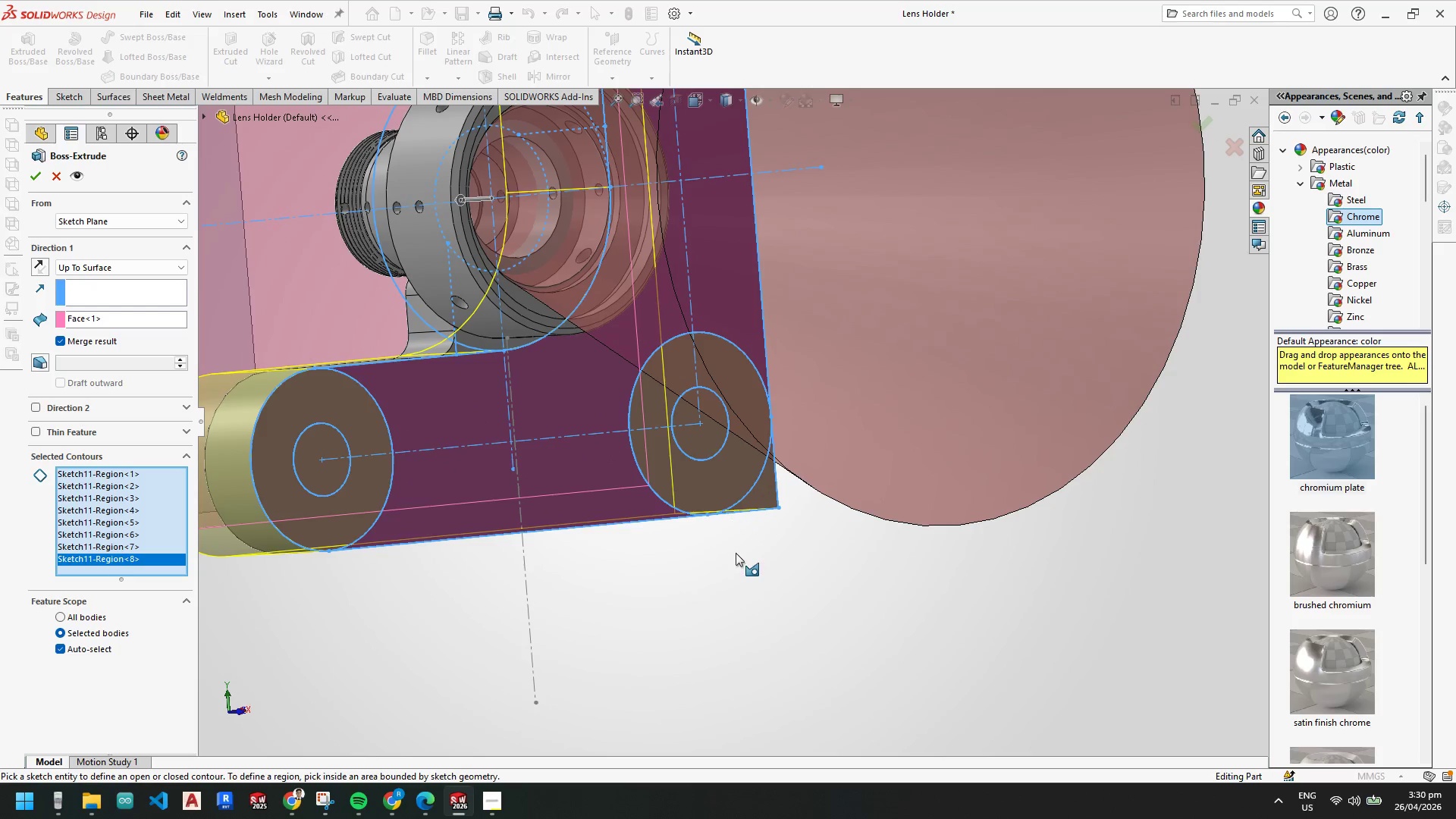 
scroll: coordinate [679, 295], scroll_direction: none, amount: 0.0
 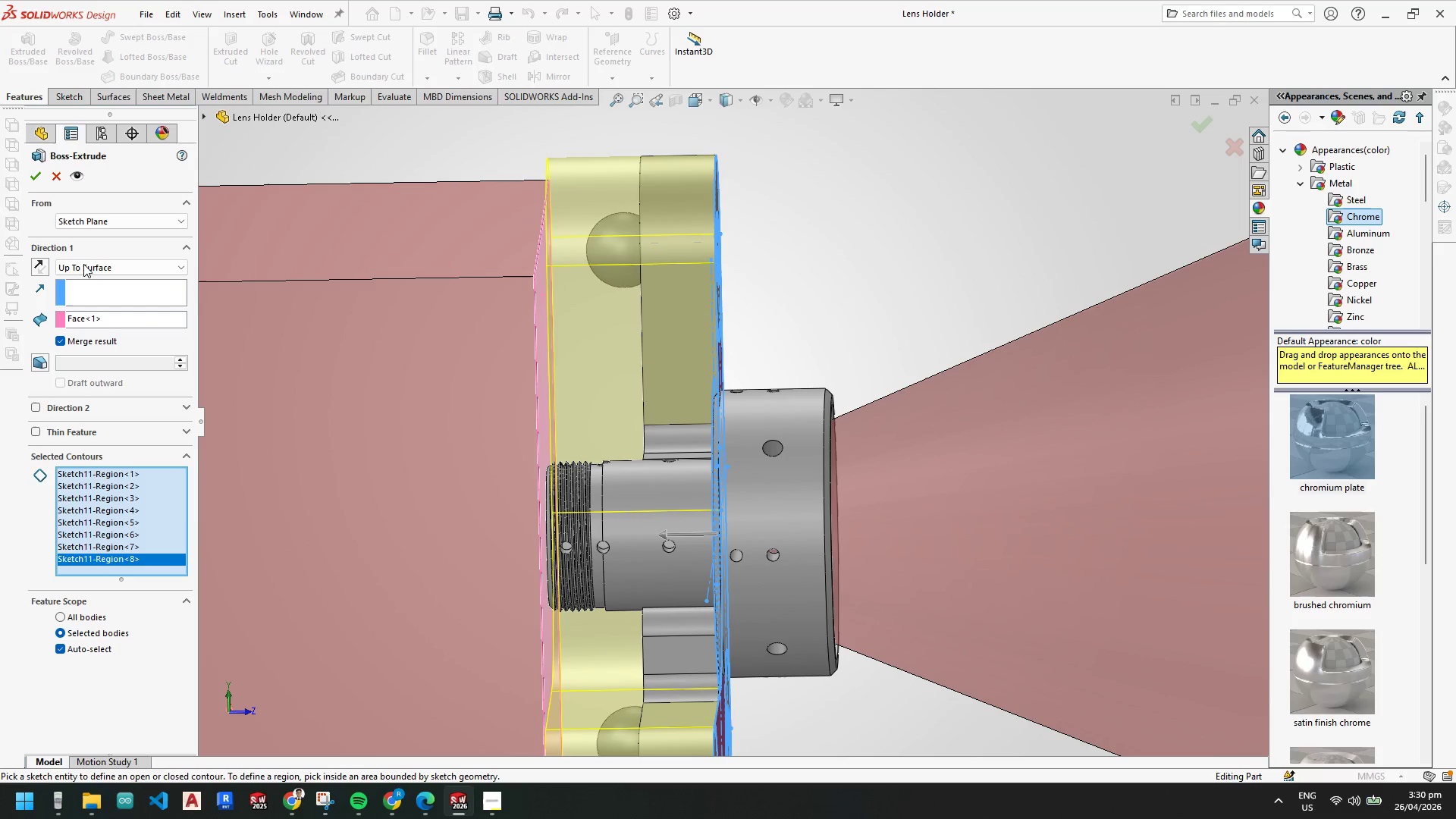 
left_click([102, 221])
 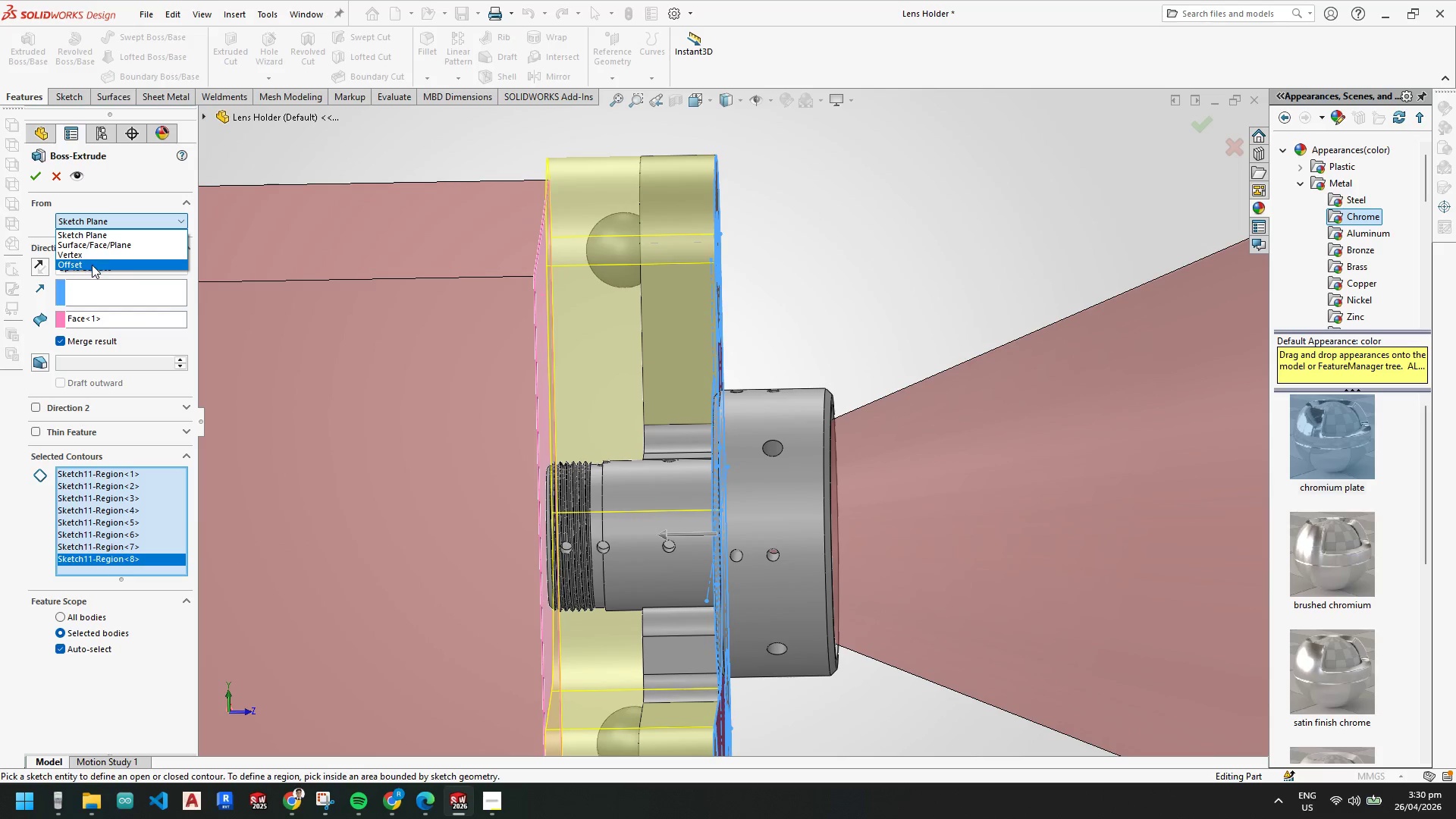 
left_click_drag(start_coordinate=[92, 265], to_coordinate=[0, 190])
 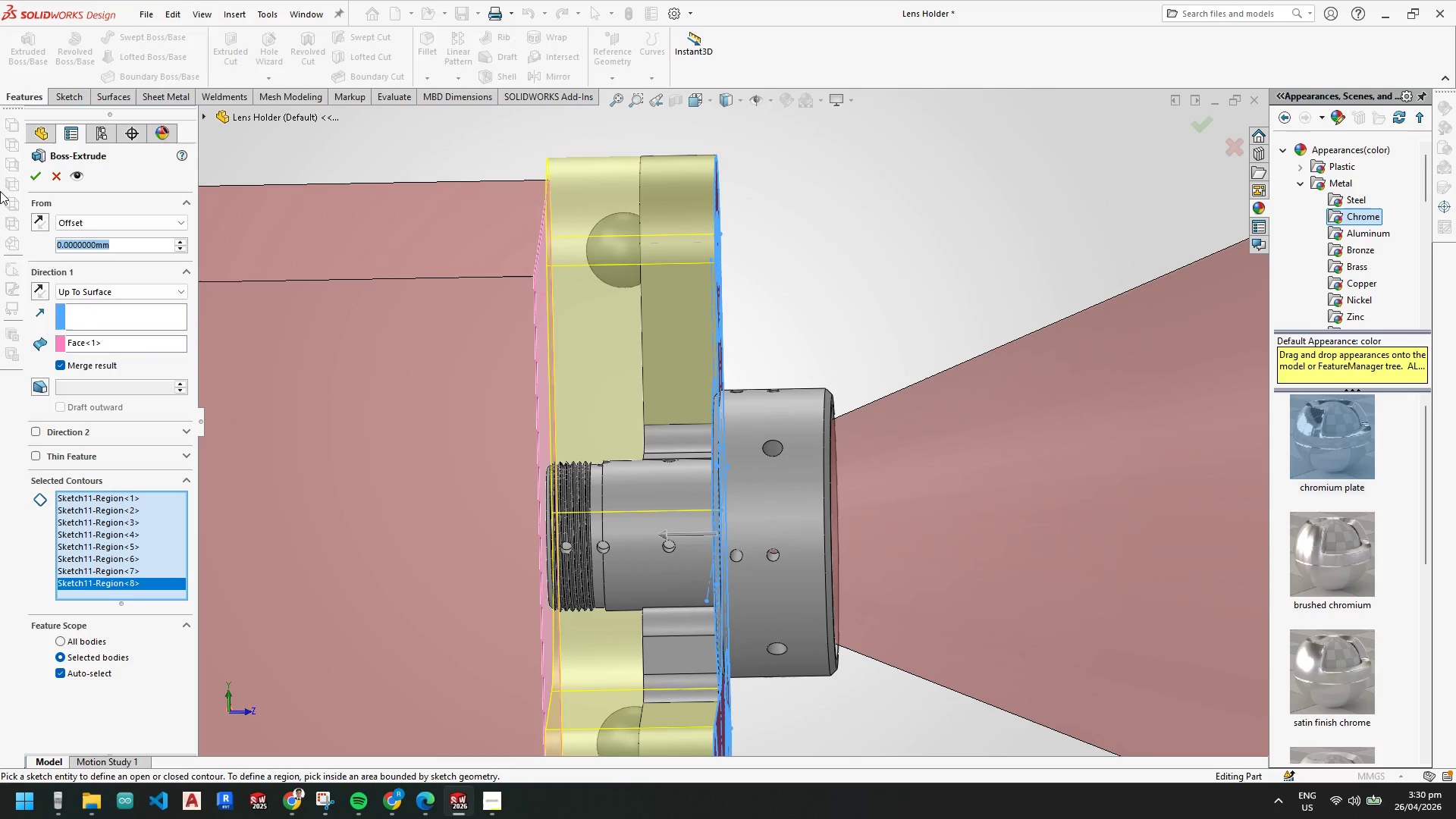 
key(Numpad3)
 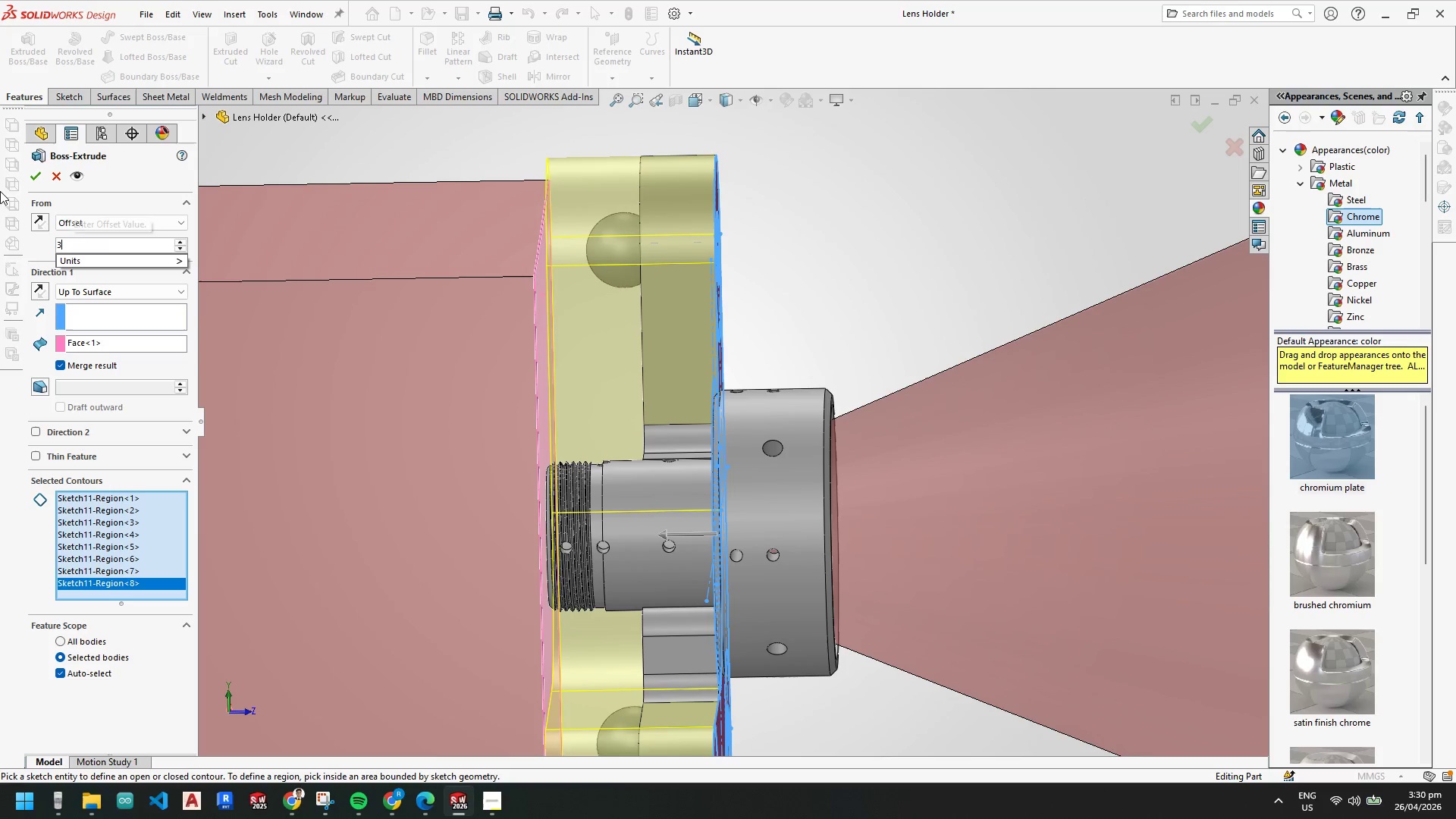 
key(NumpadEnter)
 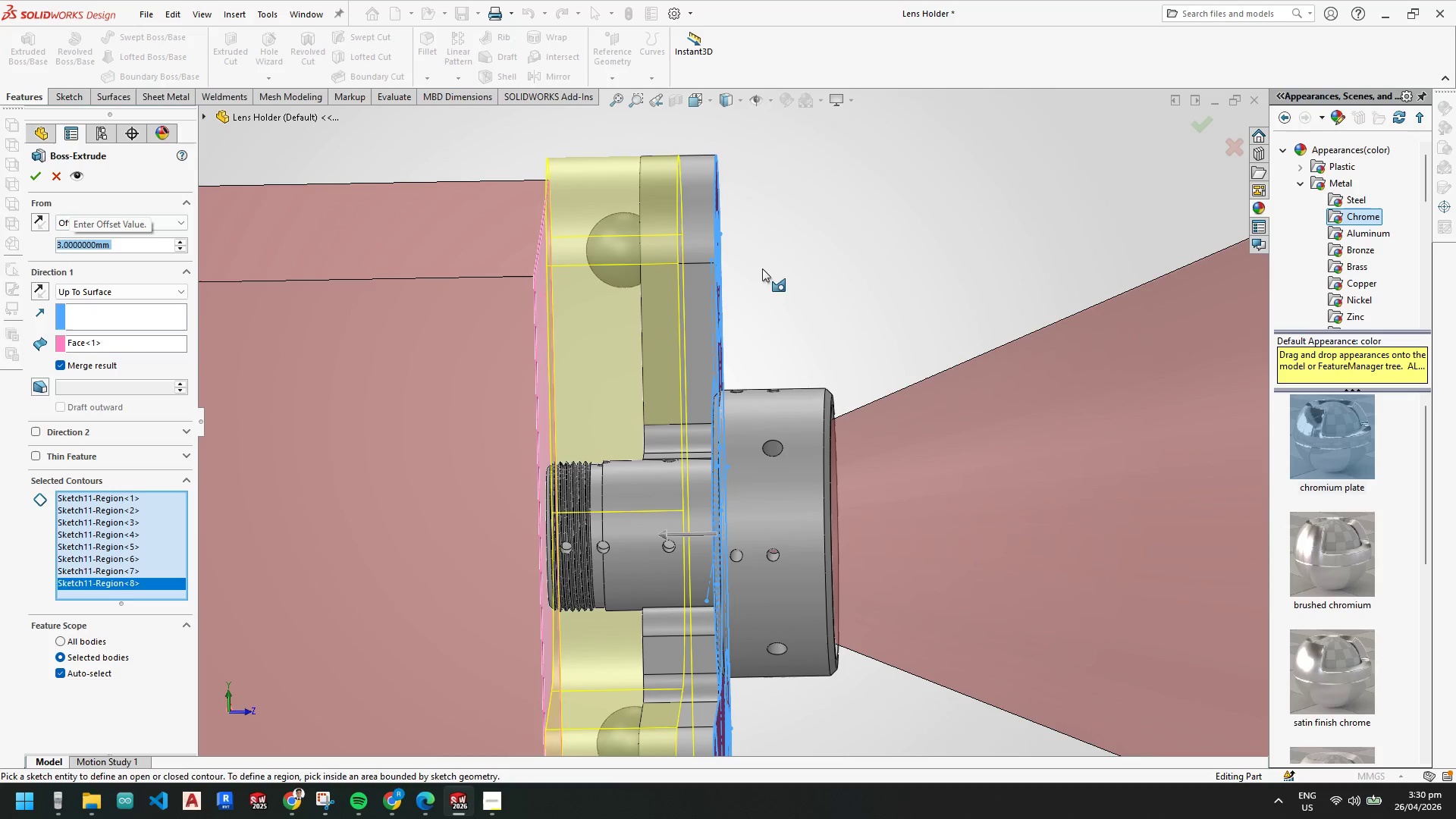 
scroll: coordinate [628, 209], scroll_direction: down, amount: 3.0
 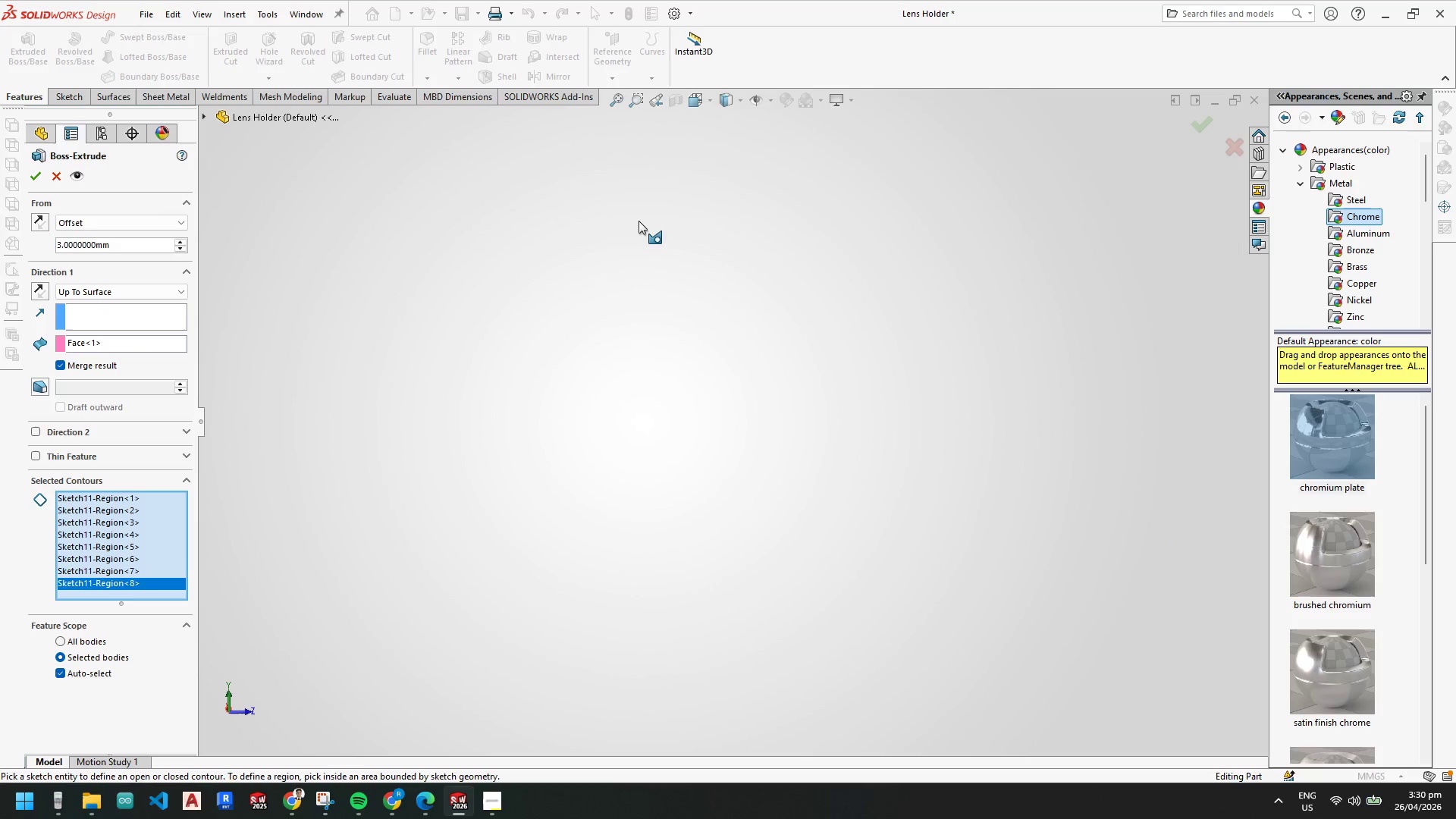 
key(Space)
 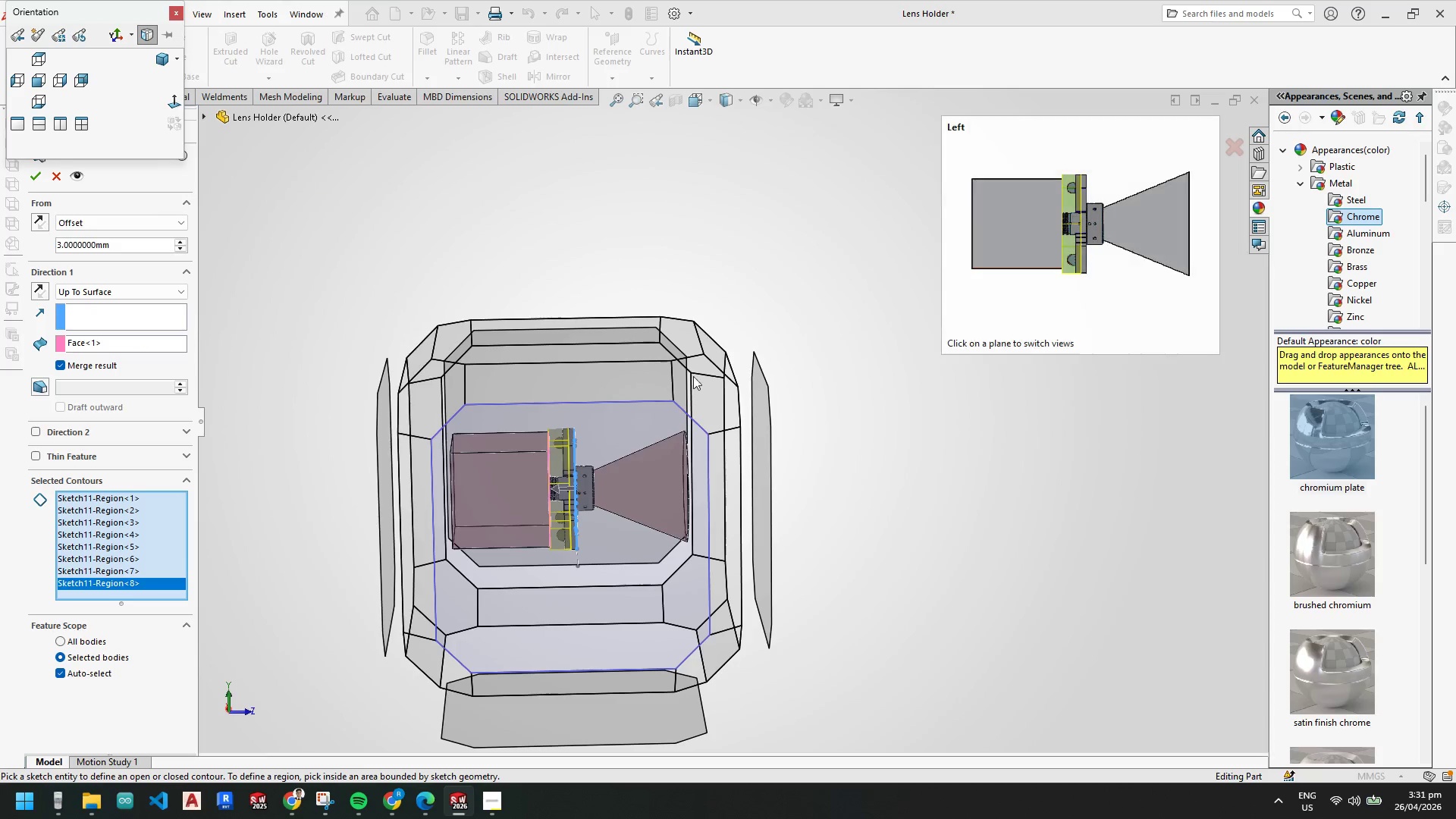 
scroll: coordinate [799, 350], scroll_direction: up, amount: 14.0
 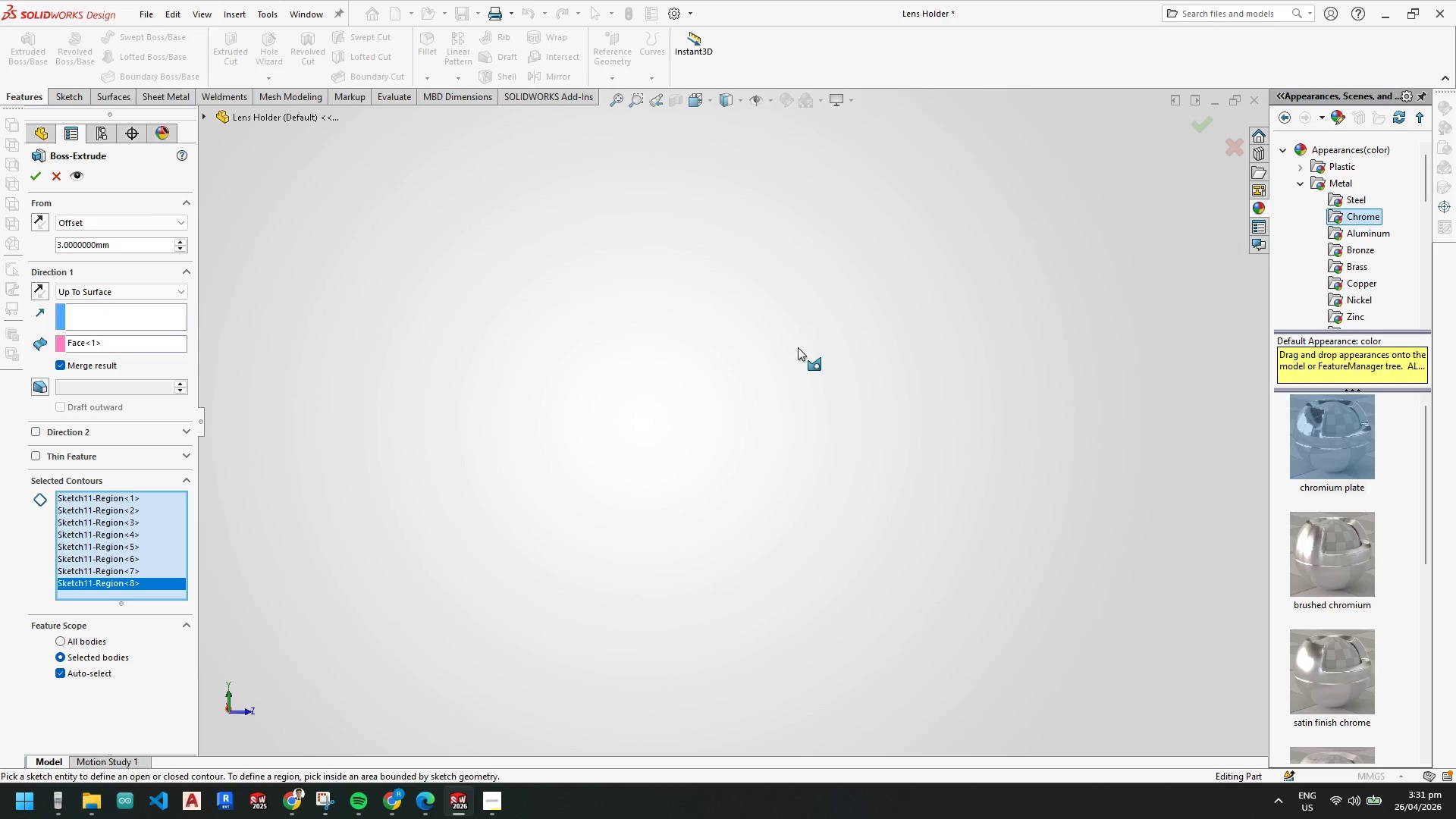 
left_click([697, 387])
 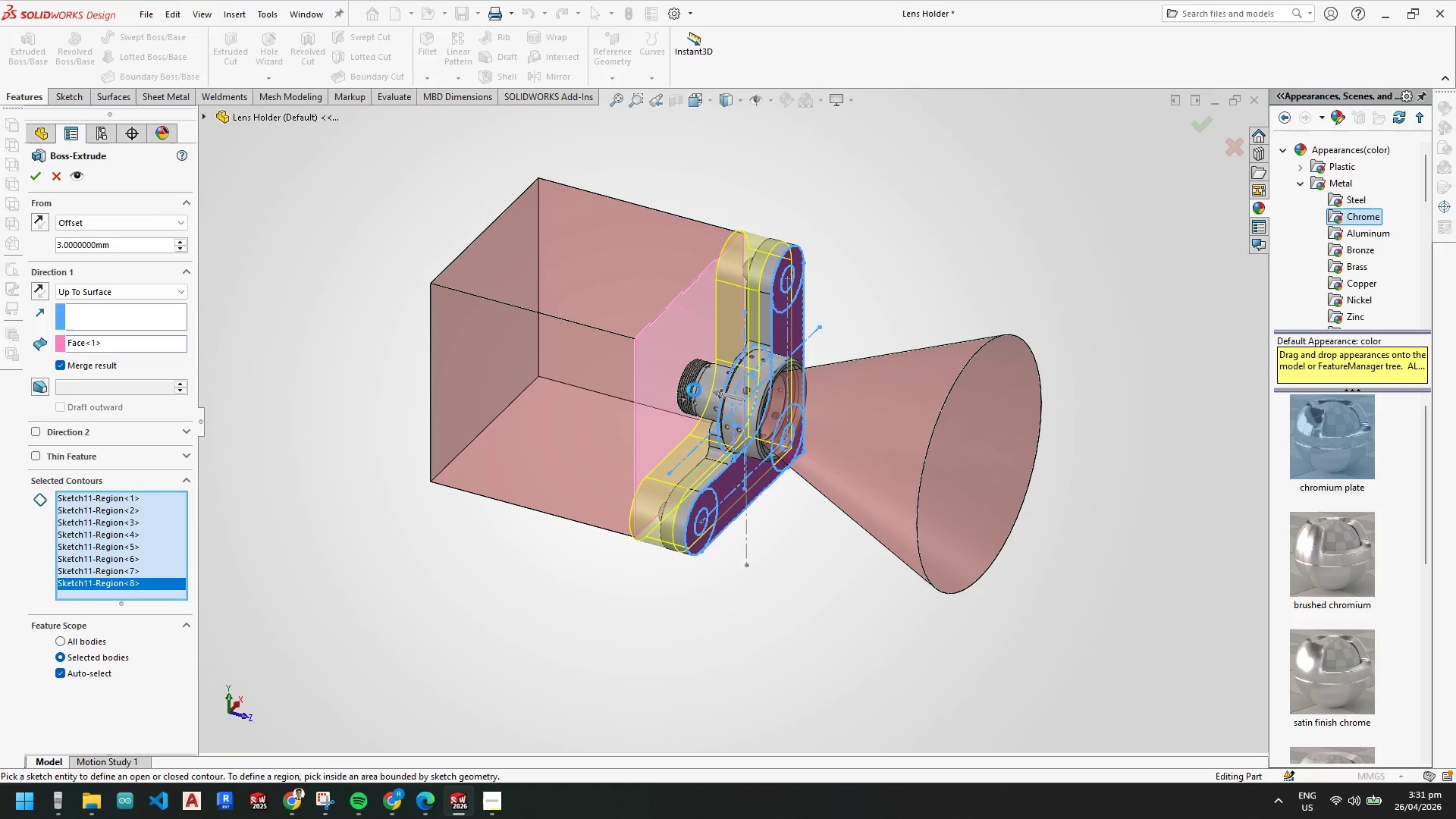 
scroll: coordinate [745, 297], scroll_direction: down, amount: 5.0
 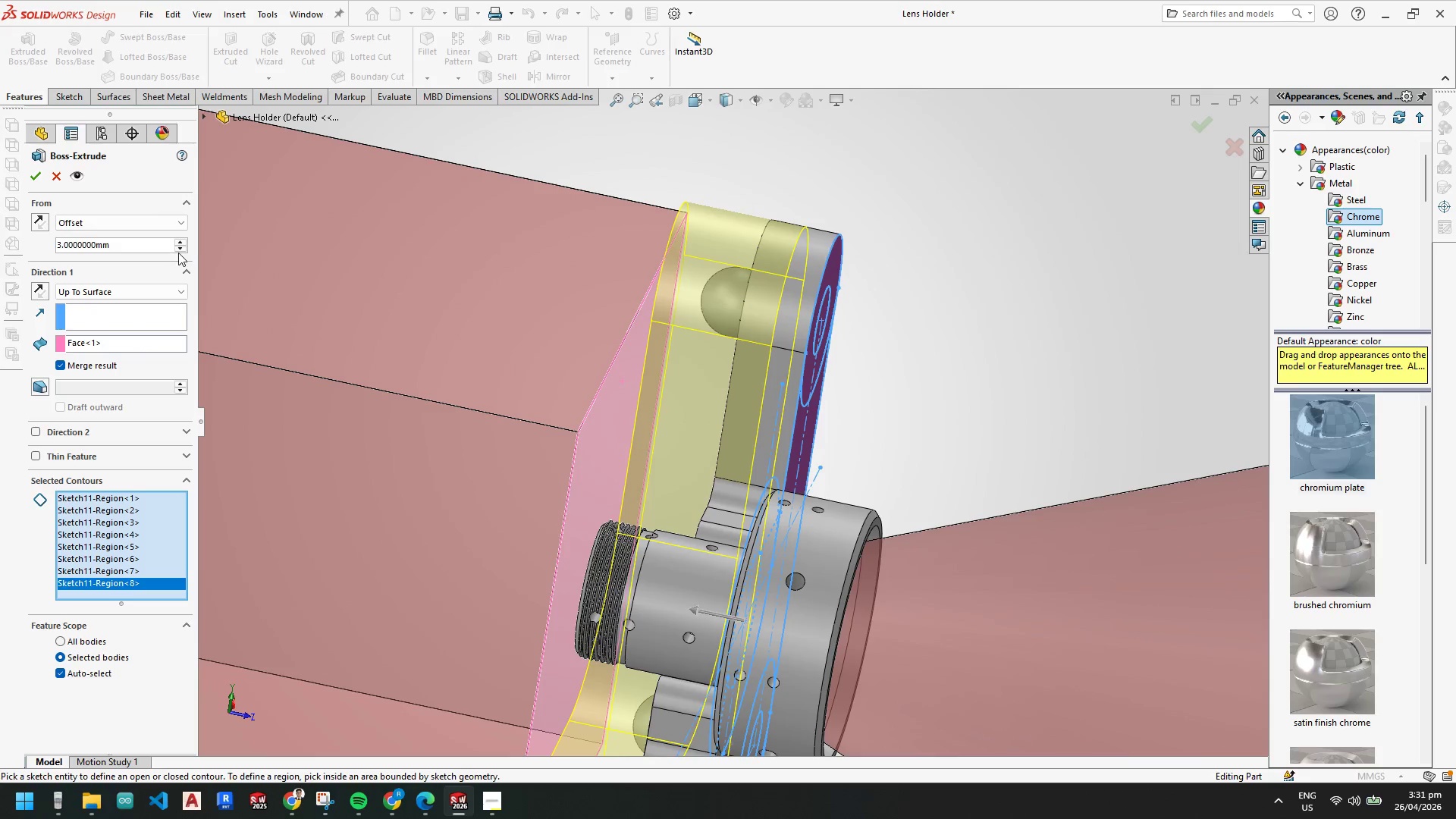 
left_click_drag(start_coordinate=[152, 243], to_coordinate=[0, 227])
 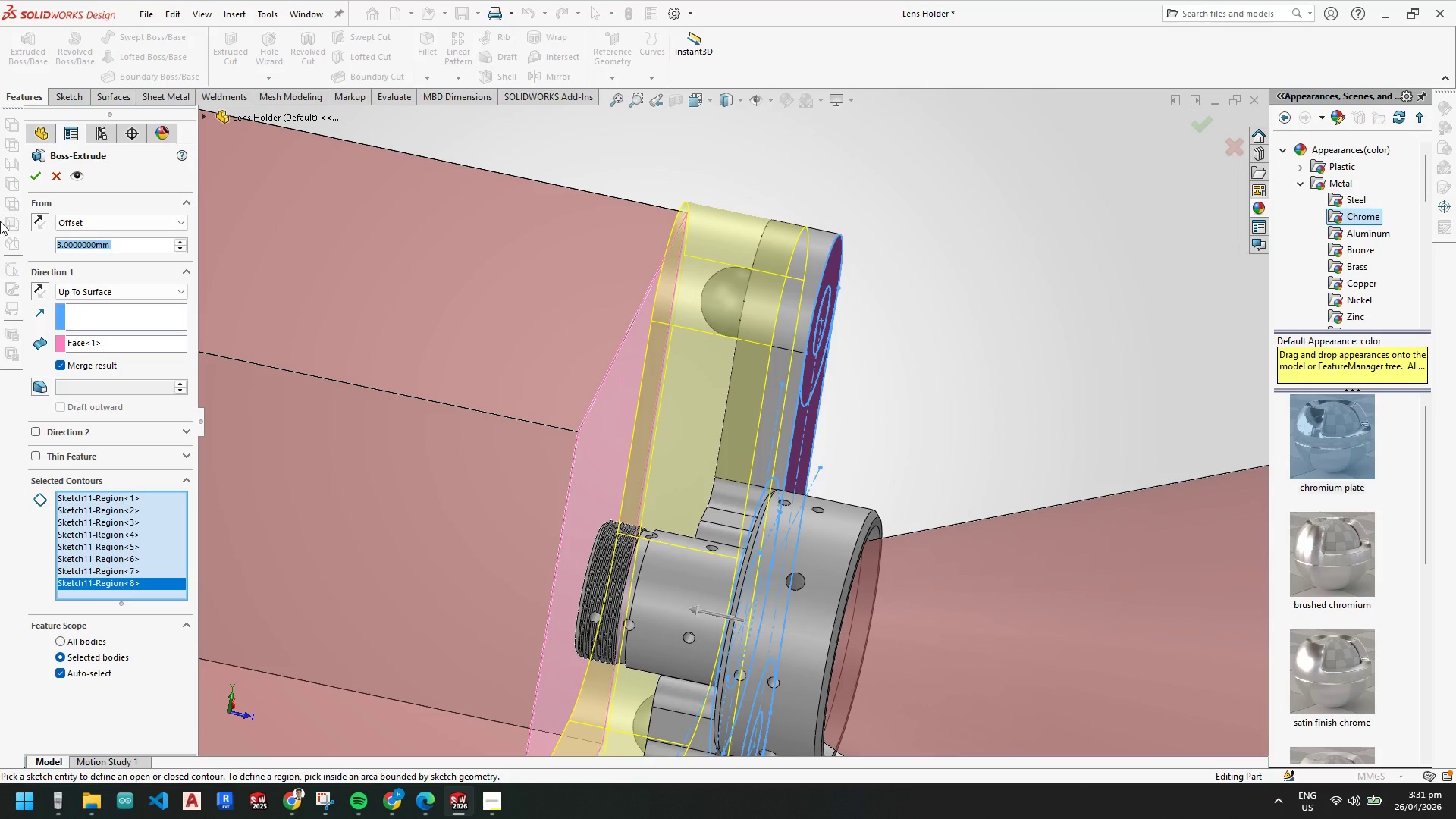 
key(Numpad9)
 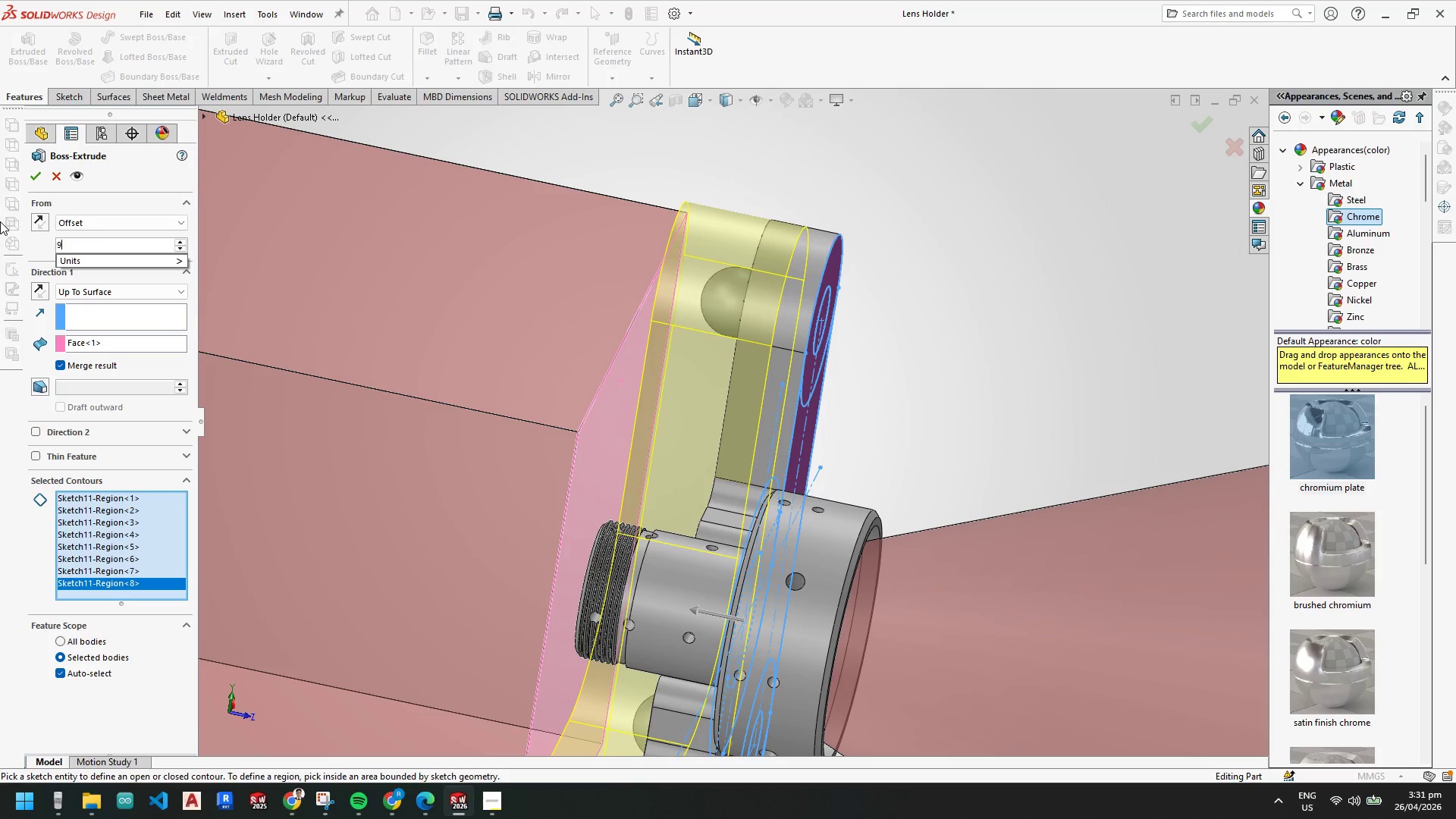 
key(NumpadEnter)
 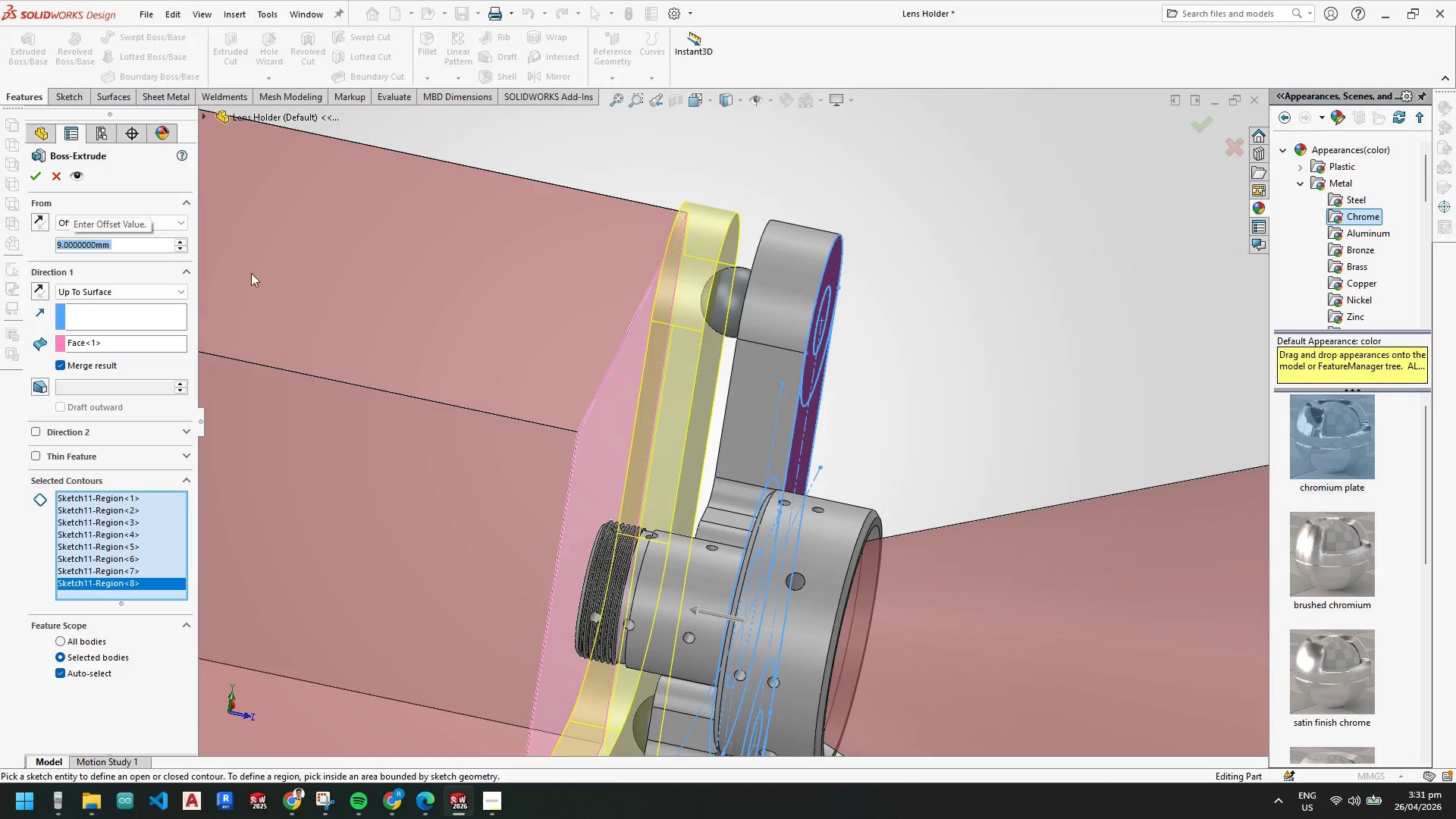 
scroll: coordinate [622, 297], scroll_direction: down, amount: 2.0
 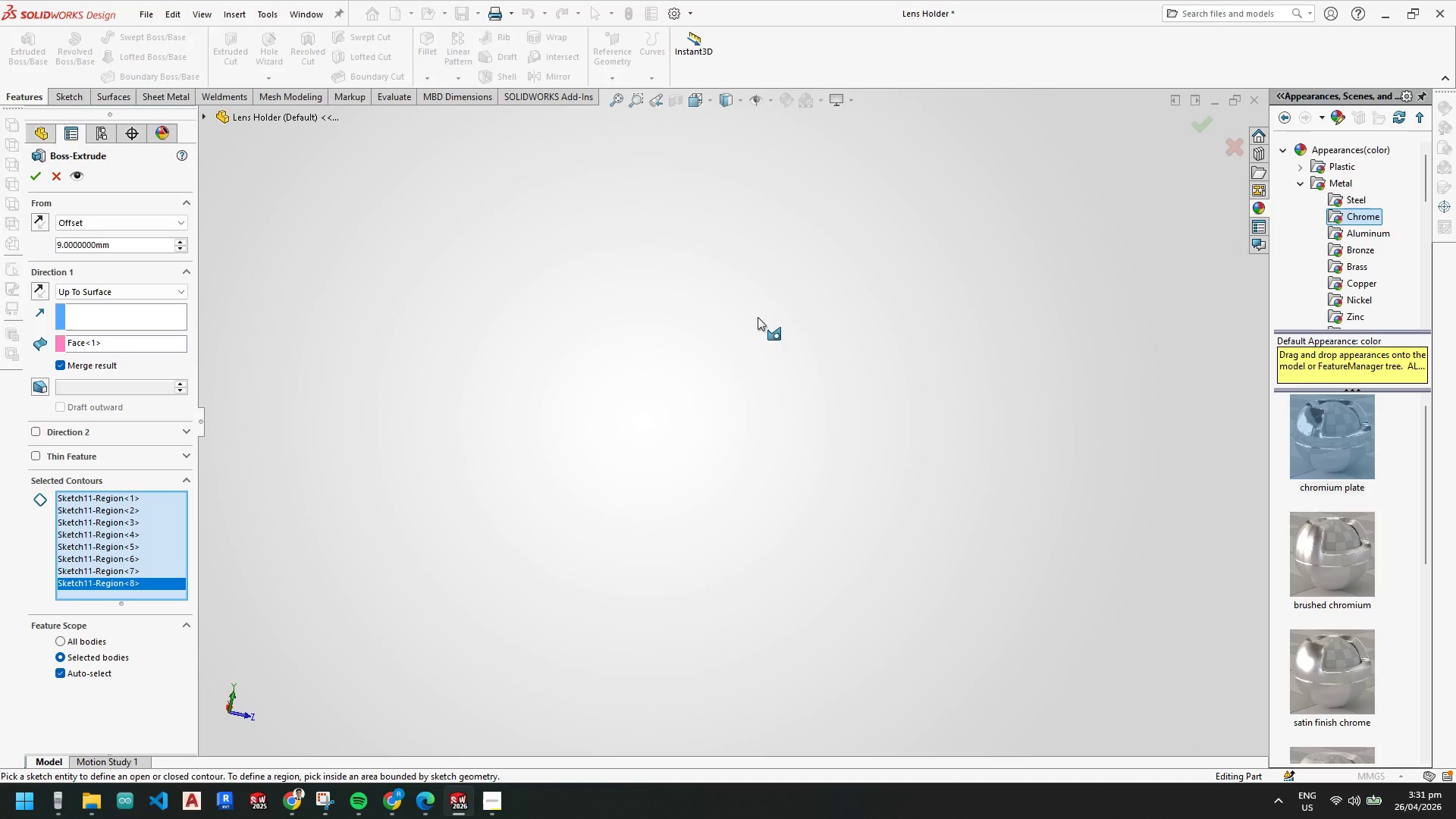 
key(Space)
 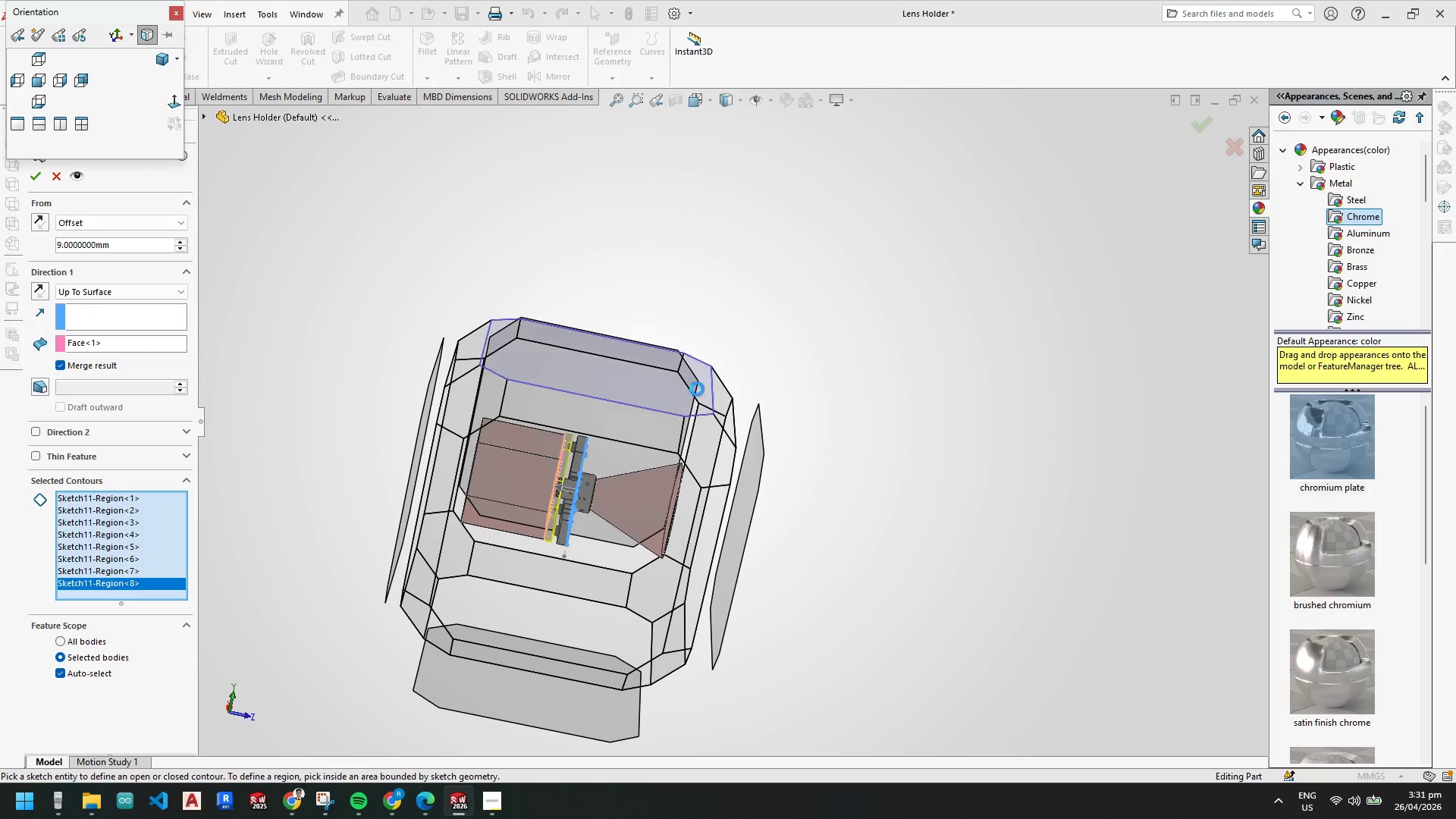 
left_click([701, 447])
 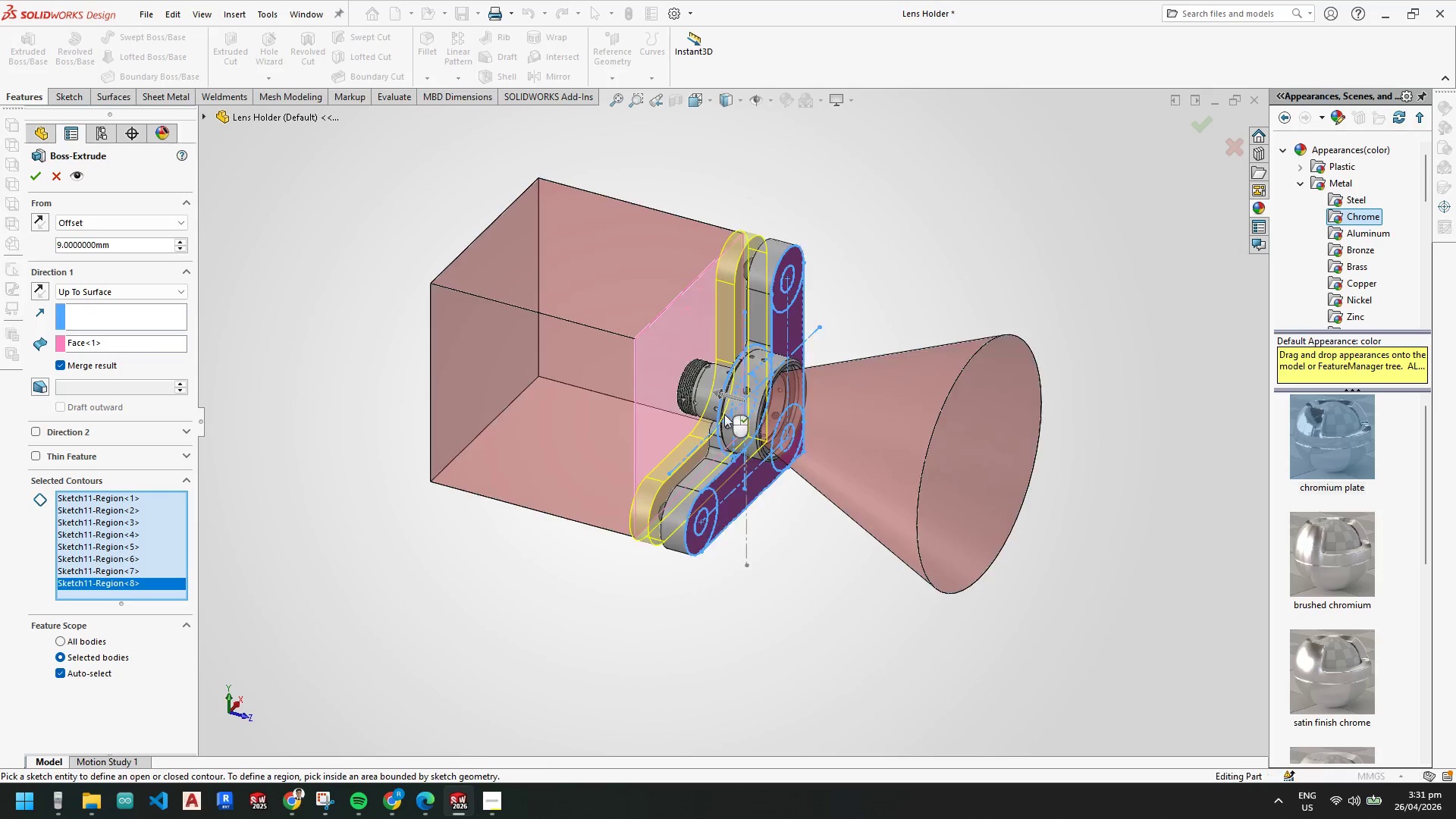 
scroll: coordinate [762, 489], scroll_direction: down, amount: 8.0
 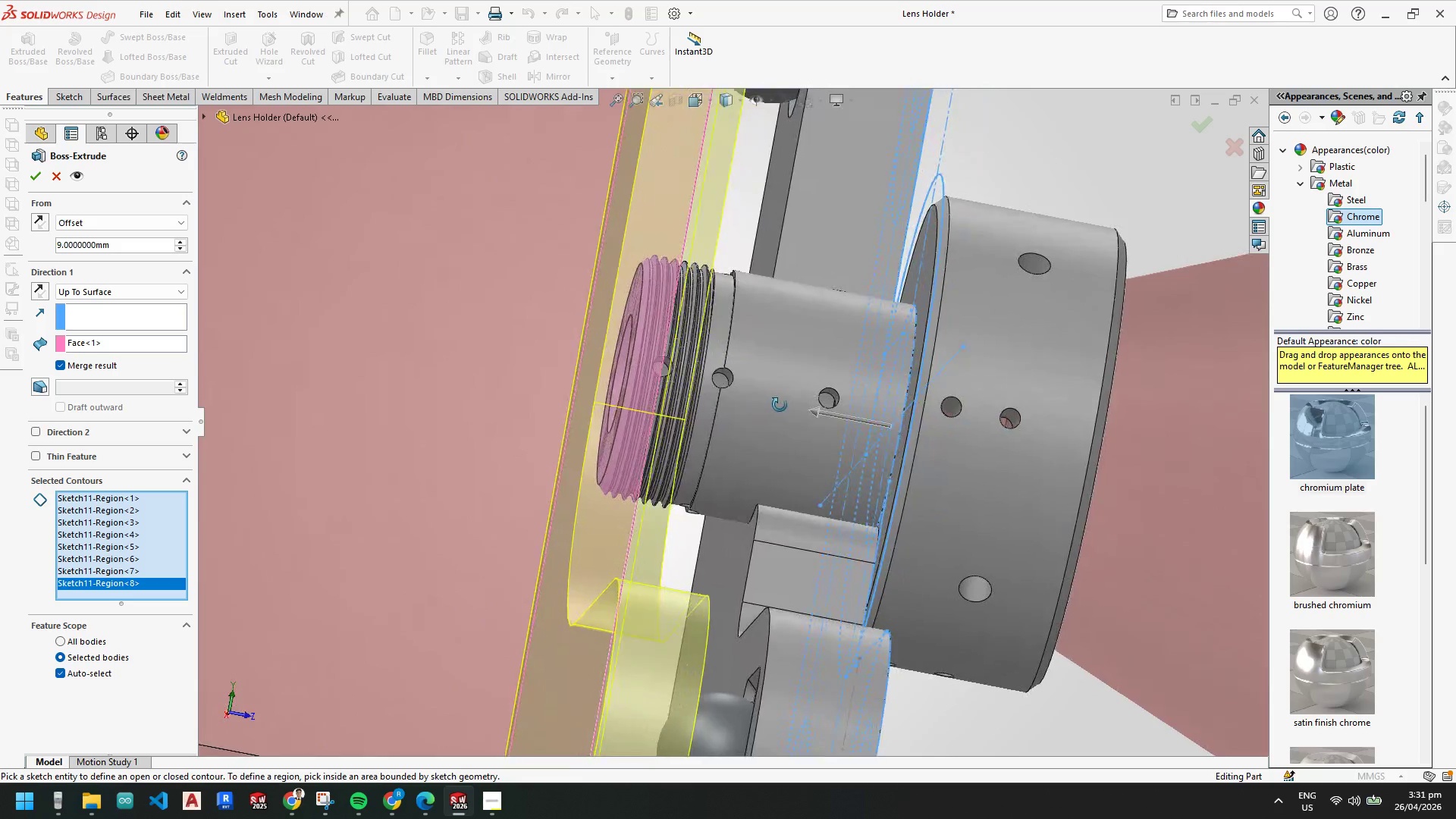 
key(Space)
 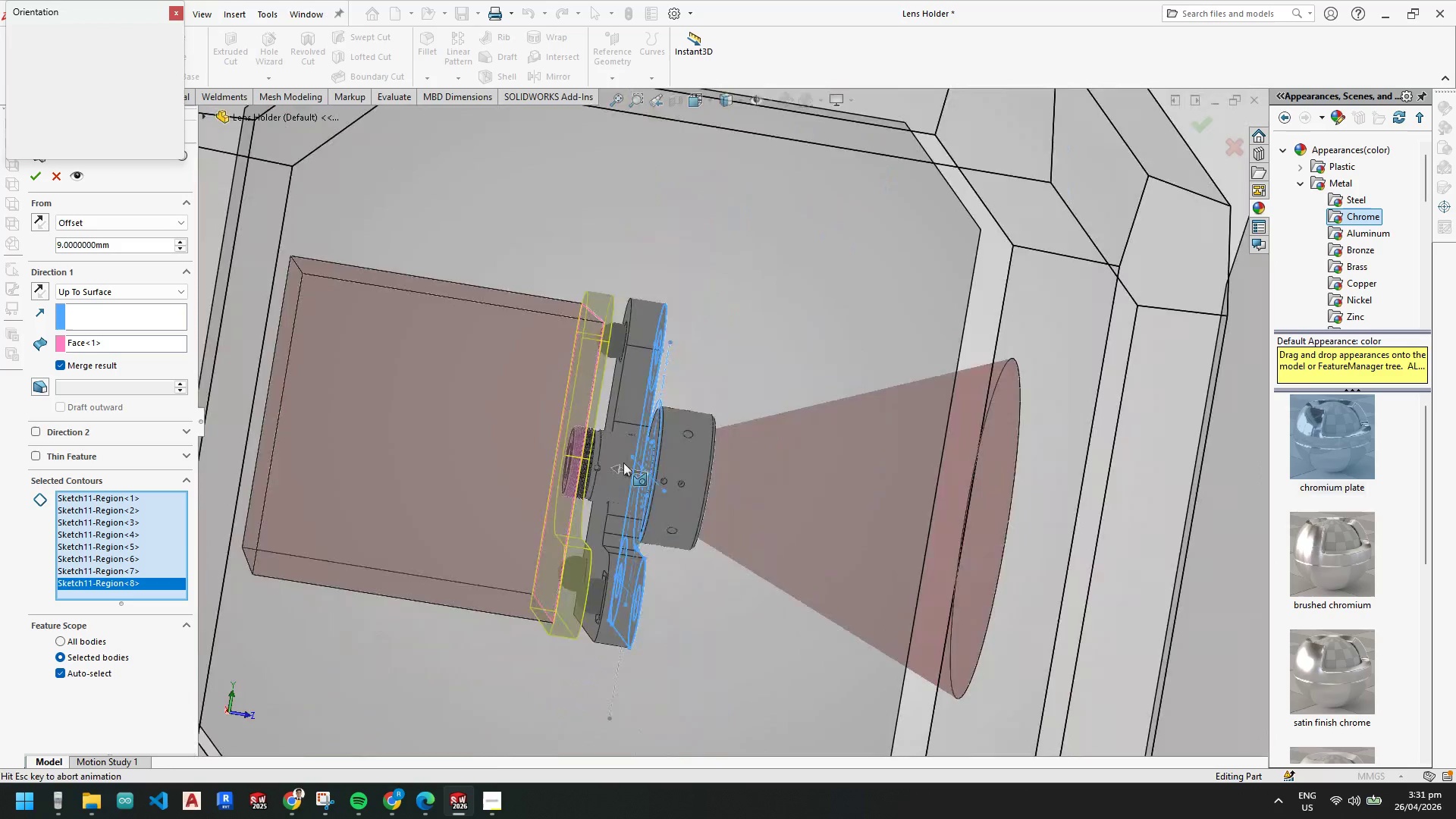 
left_click([628, 469])
 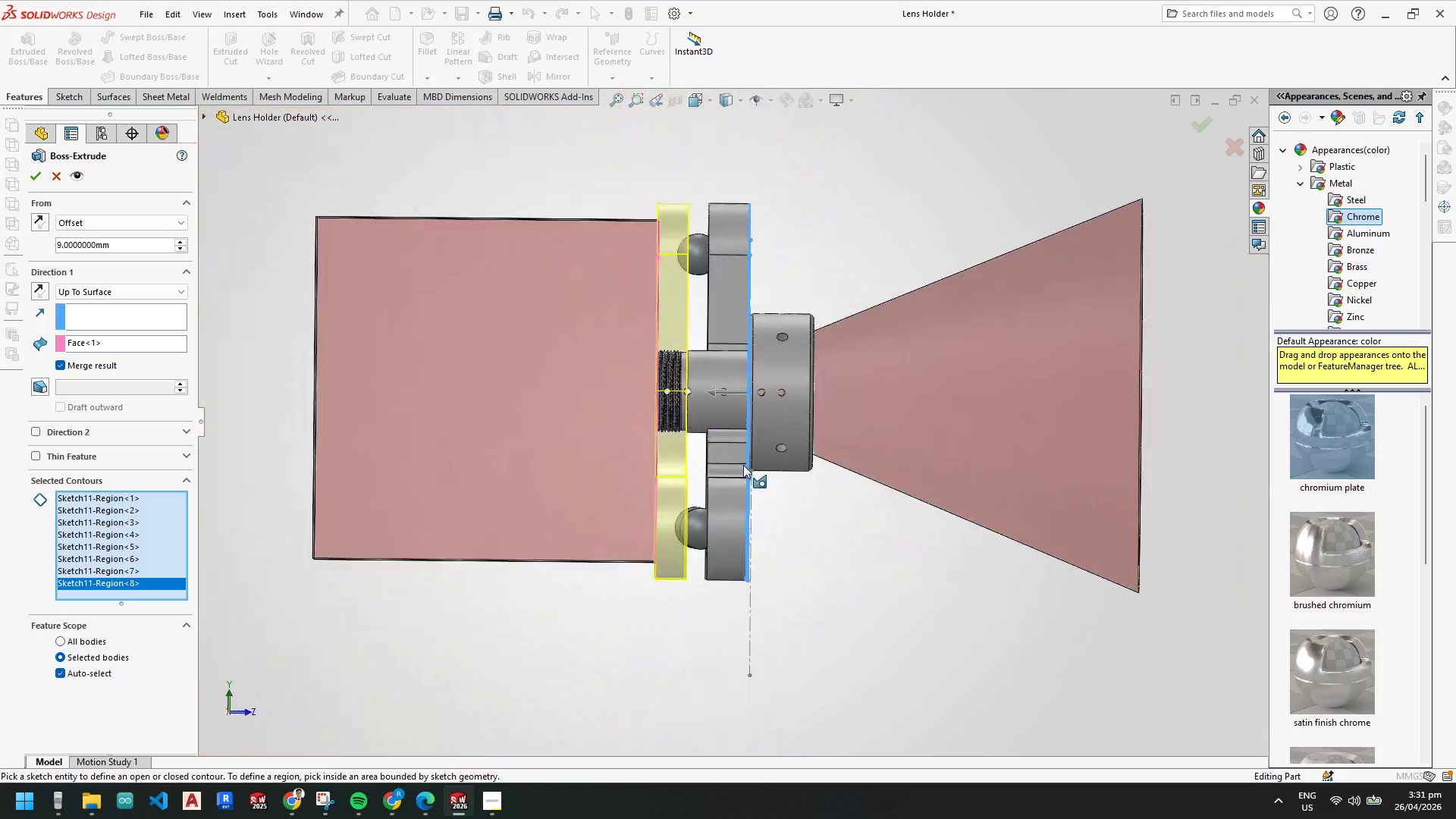 
scroll: coordinate [645, 325], scroll_direction: down, amount: 10.0
 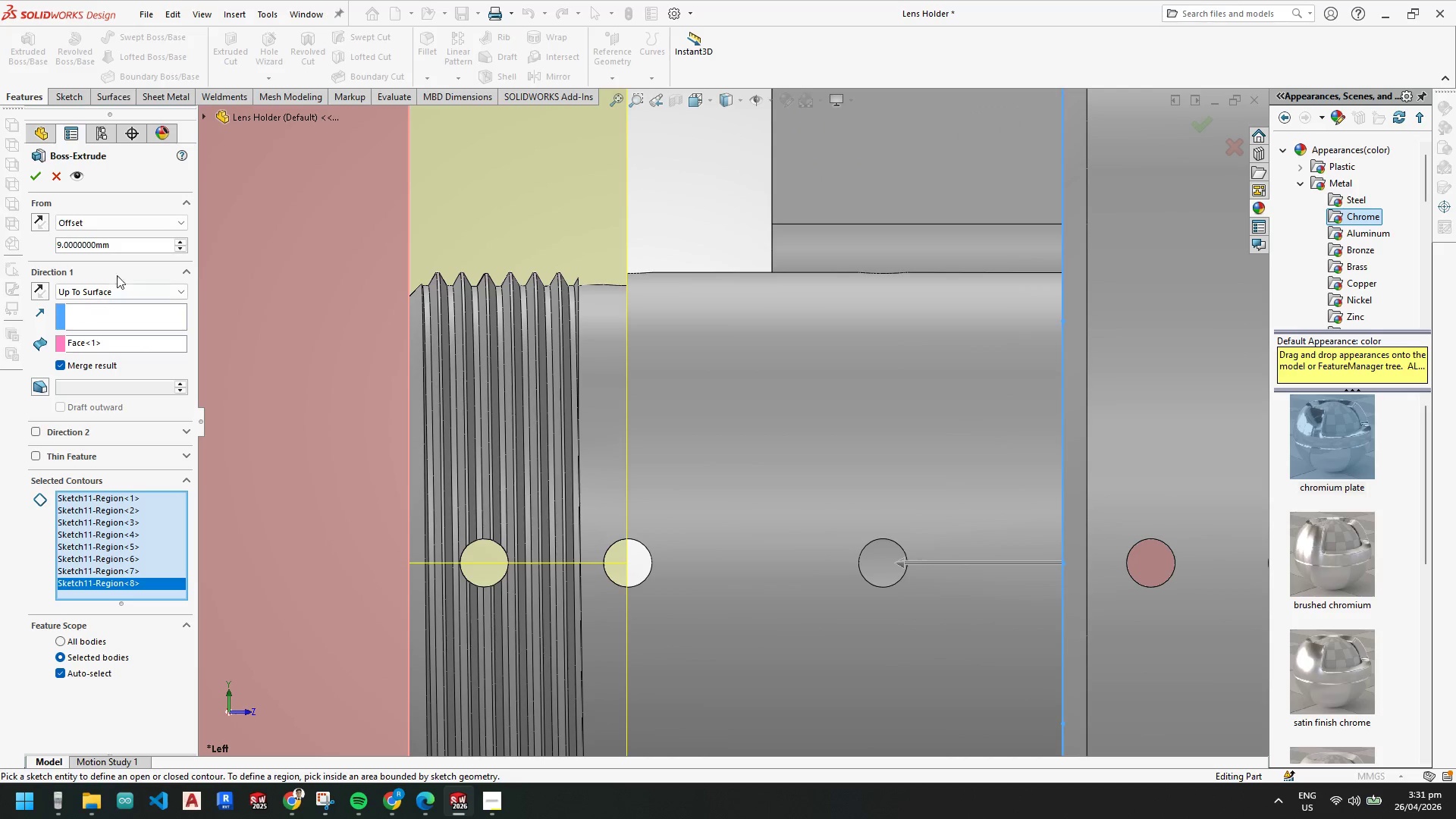 
left_click_drag(start_coordinate=[130, 248], to_coordinate=[0, 242])
 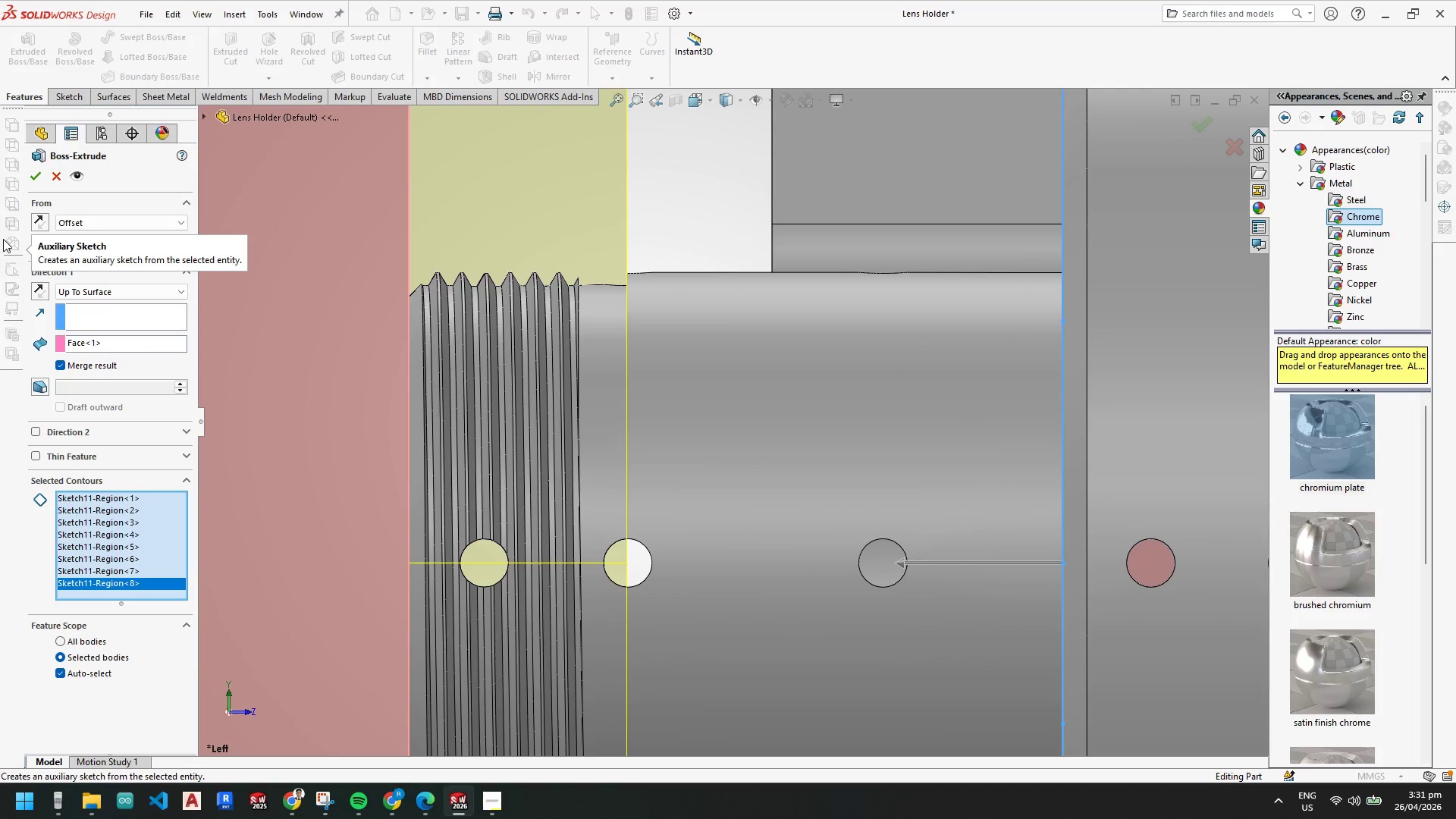 
key(Numpad8)
 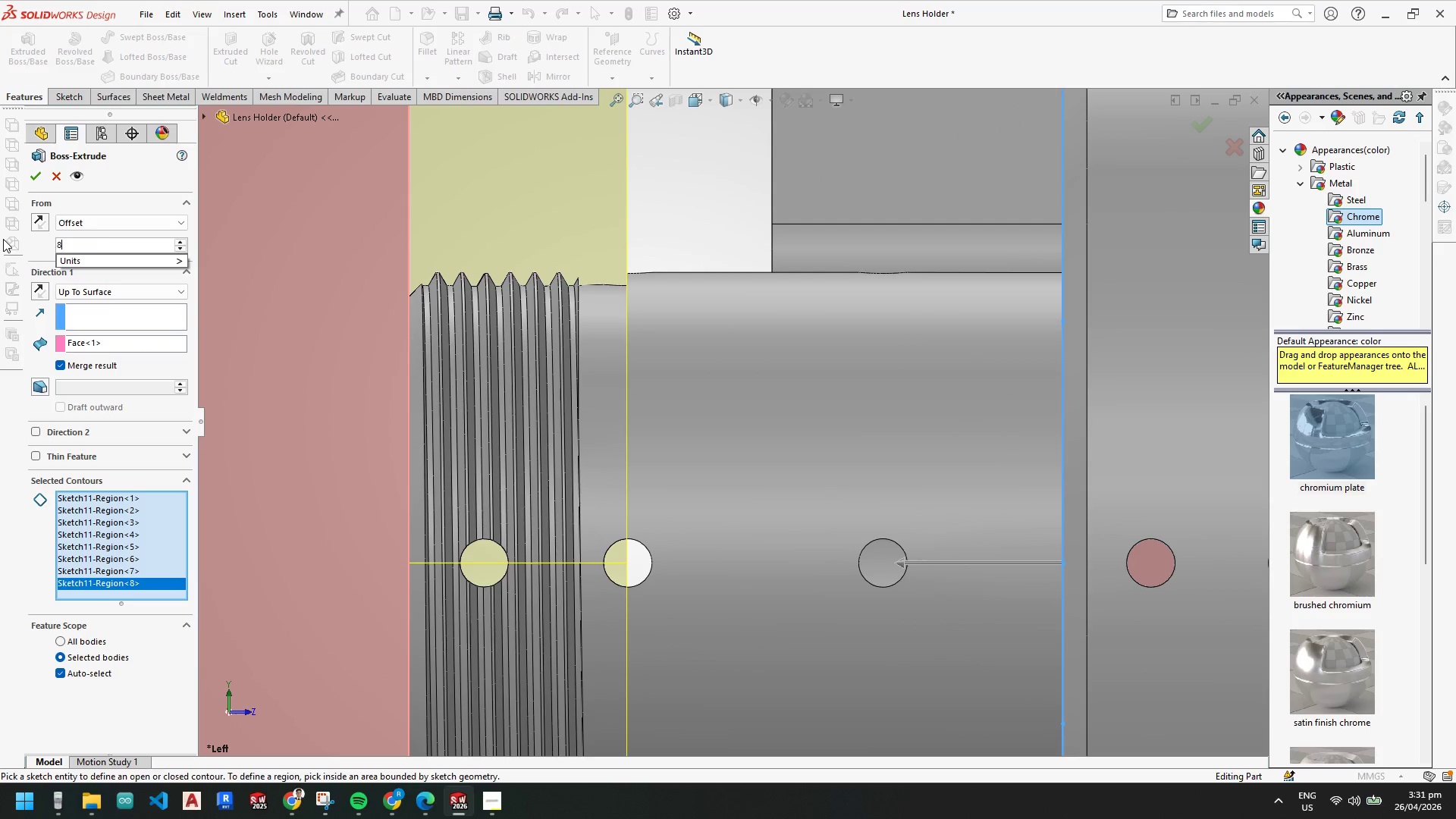 
key(NumpadEnter)
 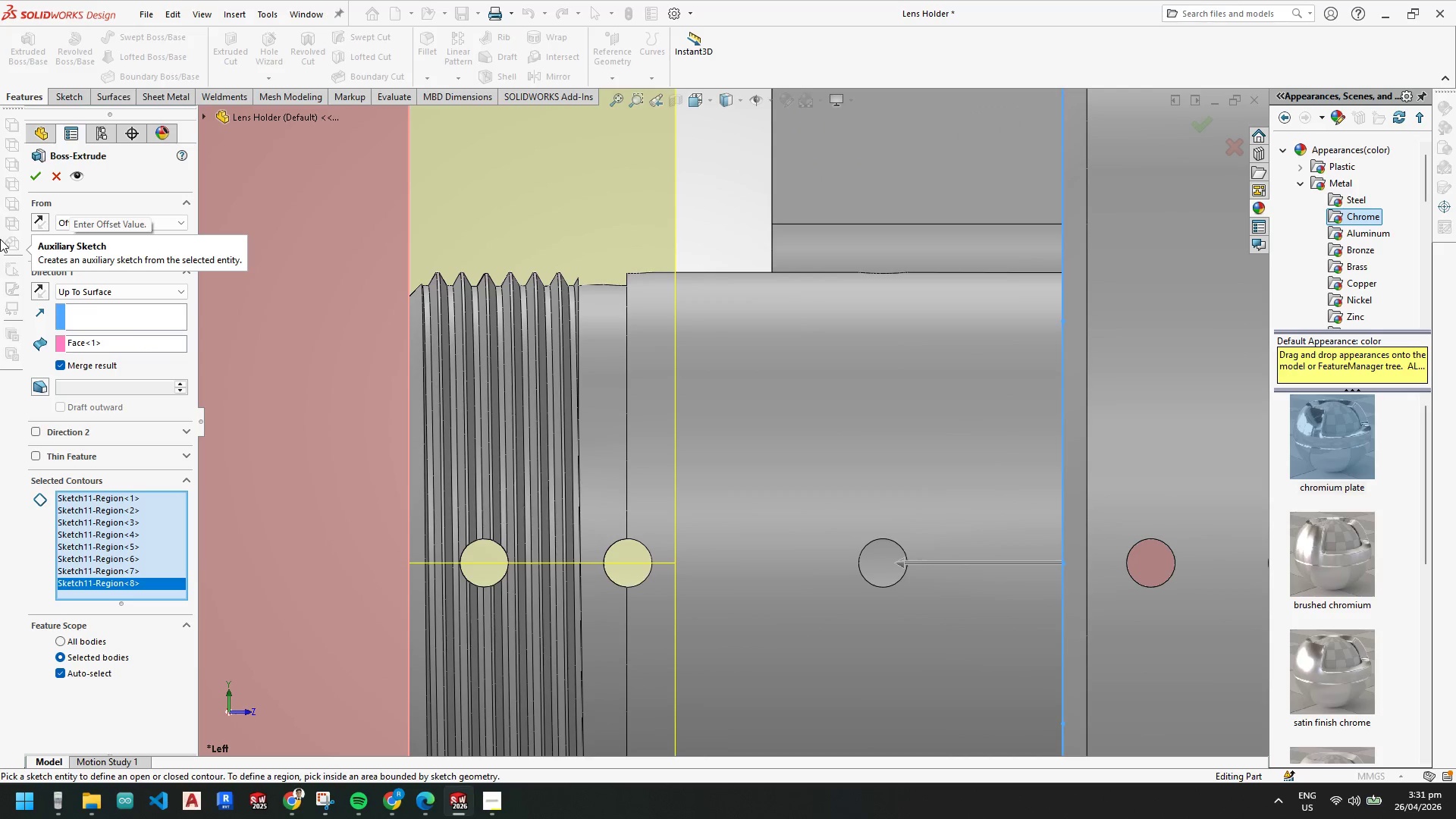 
scroll: coordinate [672, 465], scroll_direction: up, amount: 9.0
 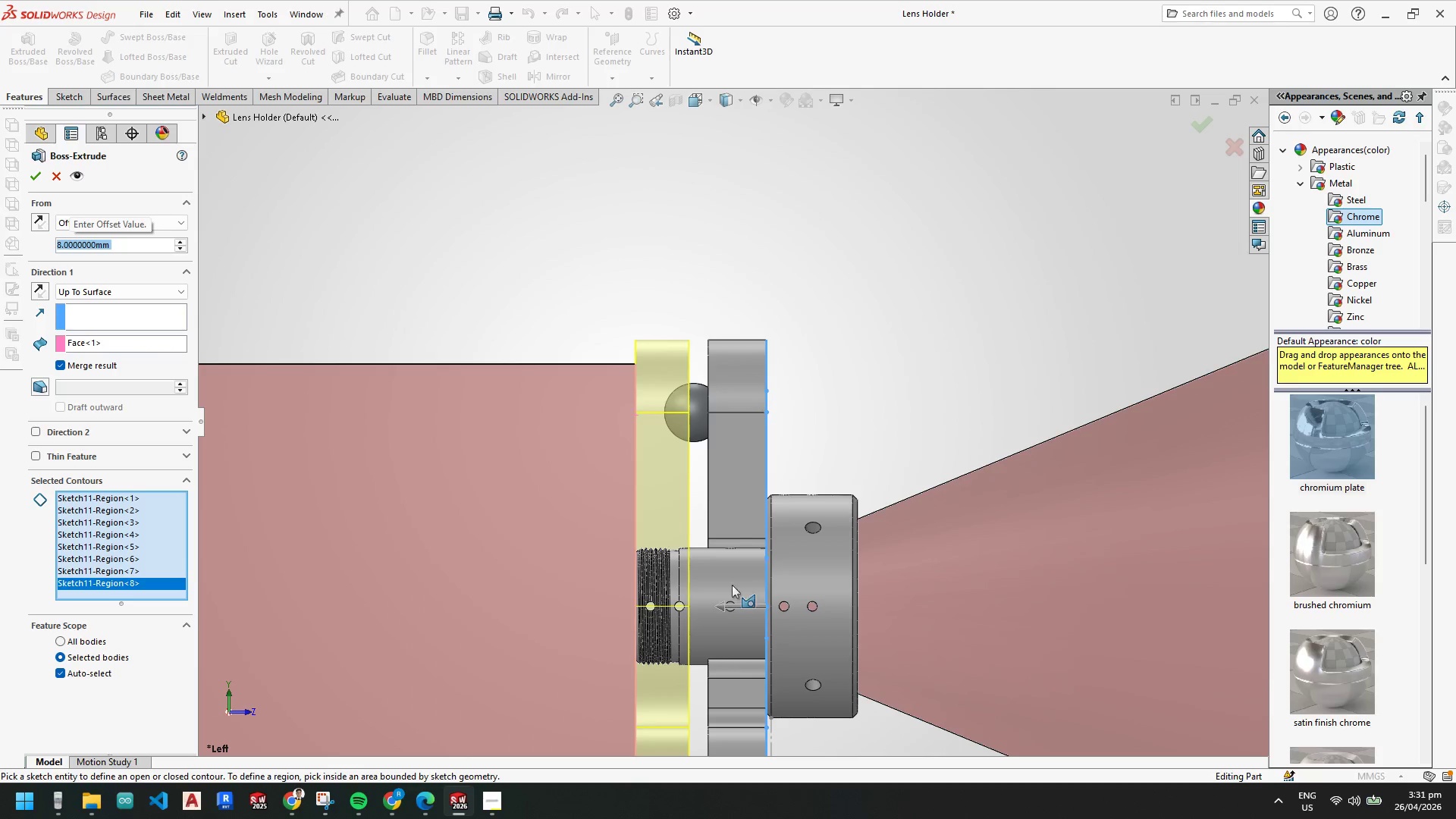 
scroll: coordinate [739, 557], scroll_direction: down, amount: 2.0
 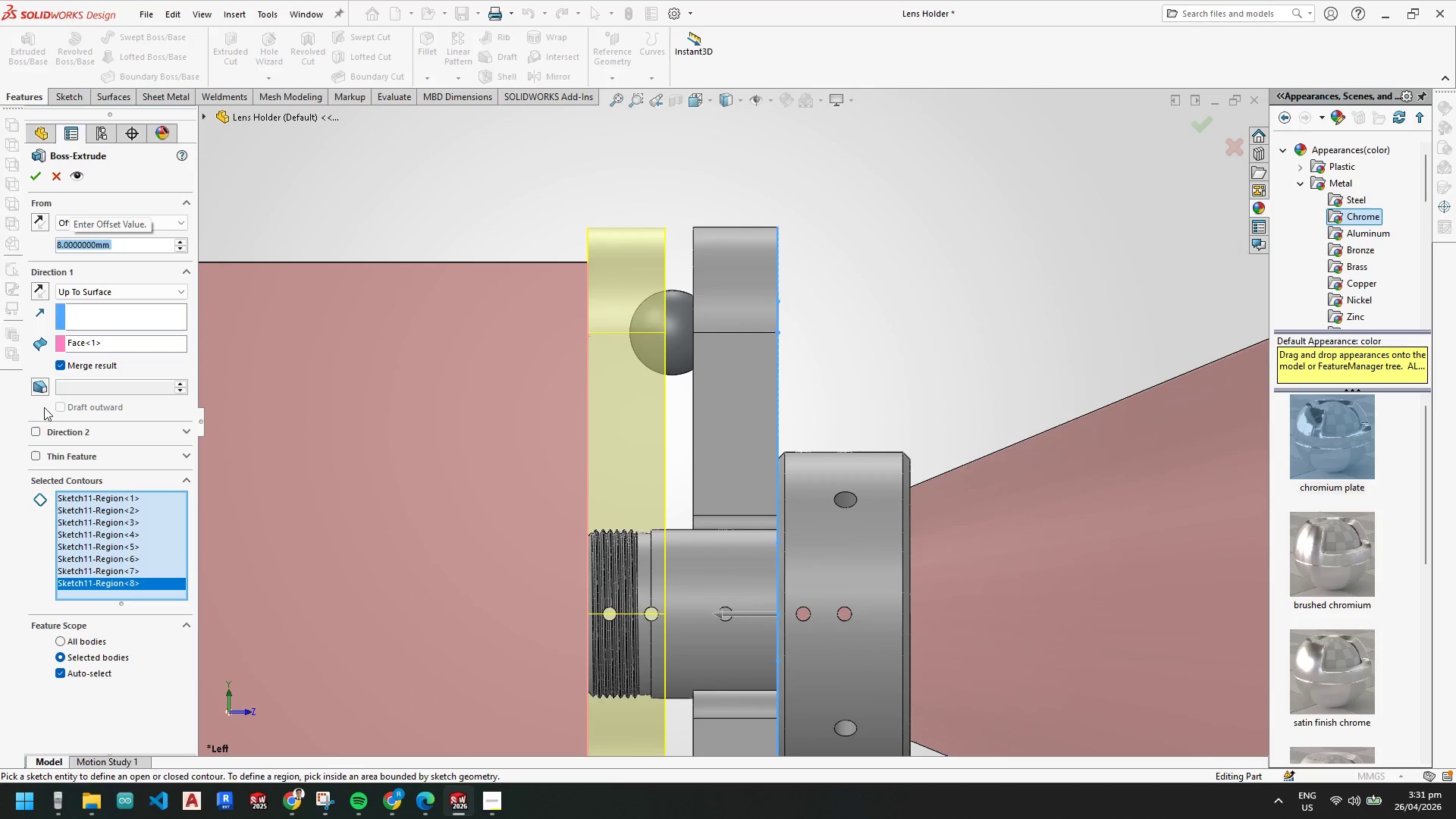 
left_click([61, 364])
 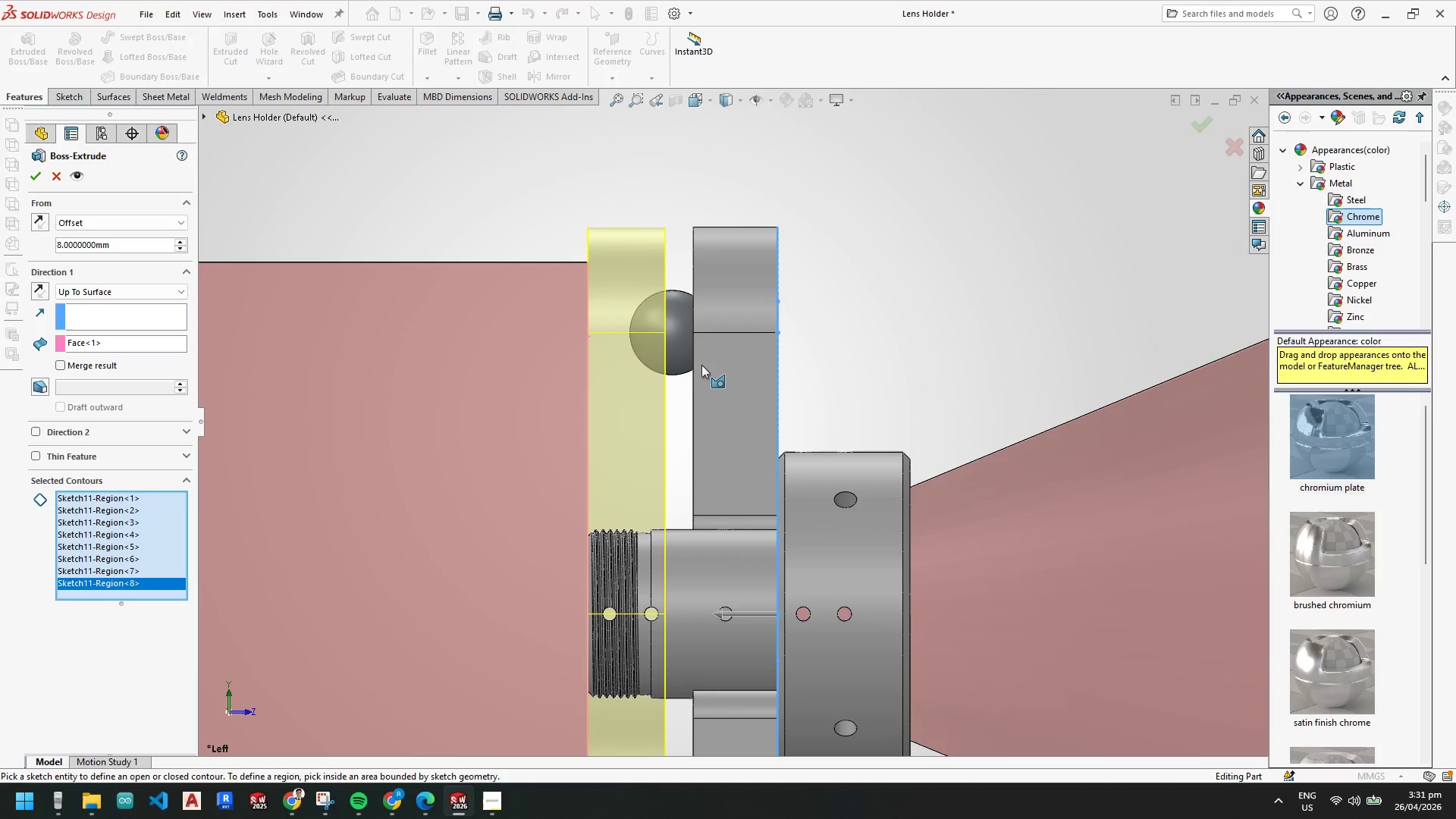 
scroll: coordinate [685, 322], scroll_direction: down, amount: 3.0
 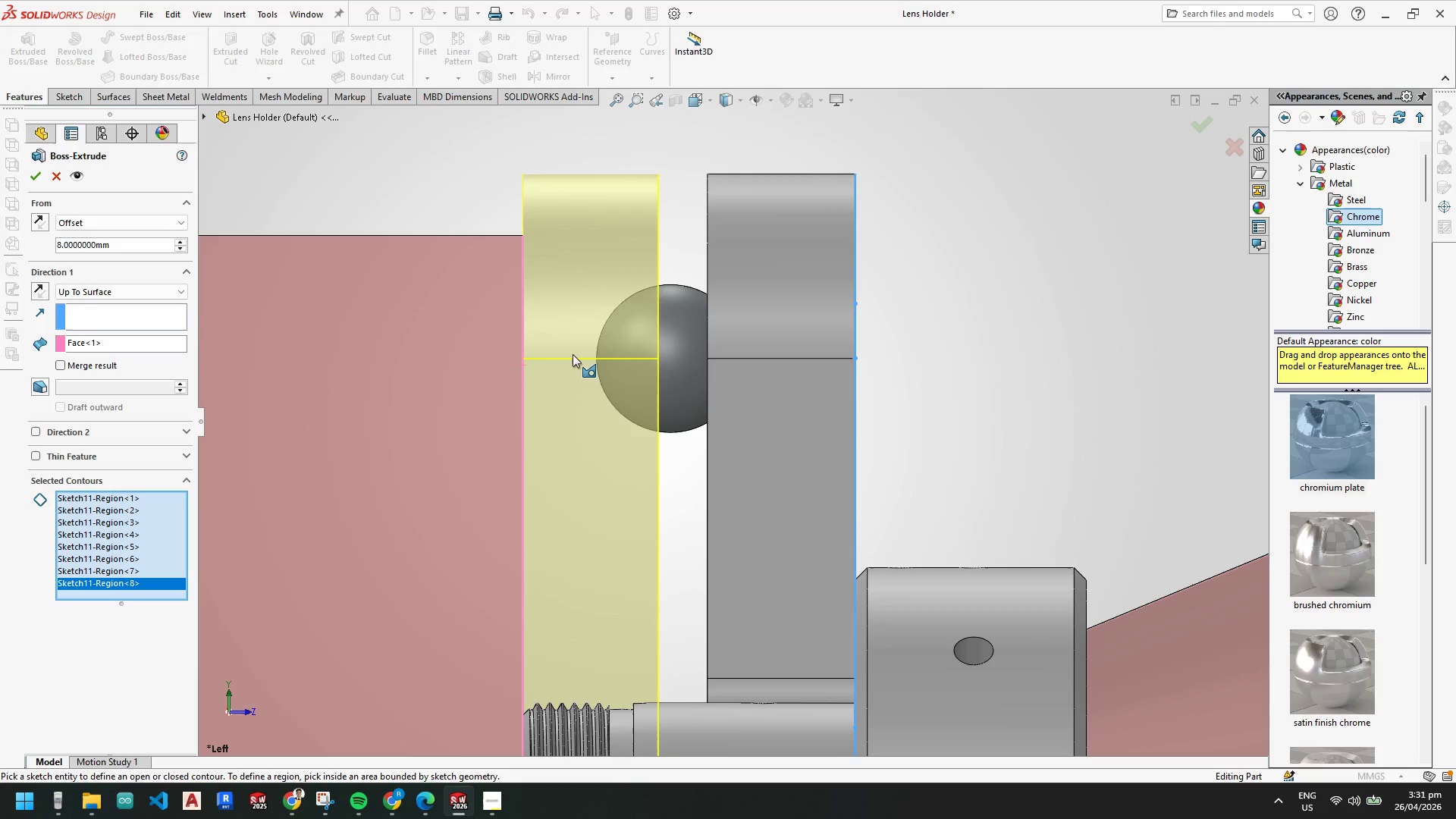 
wait(13.56)
 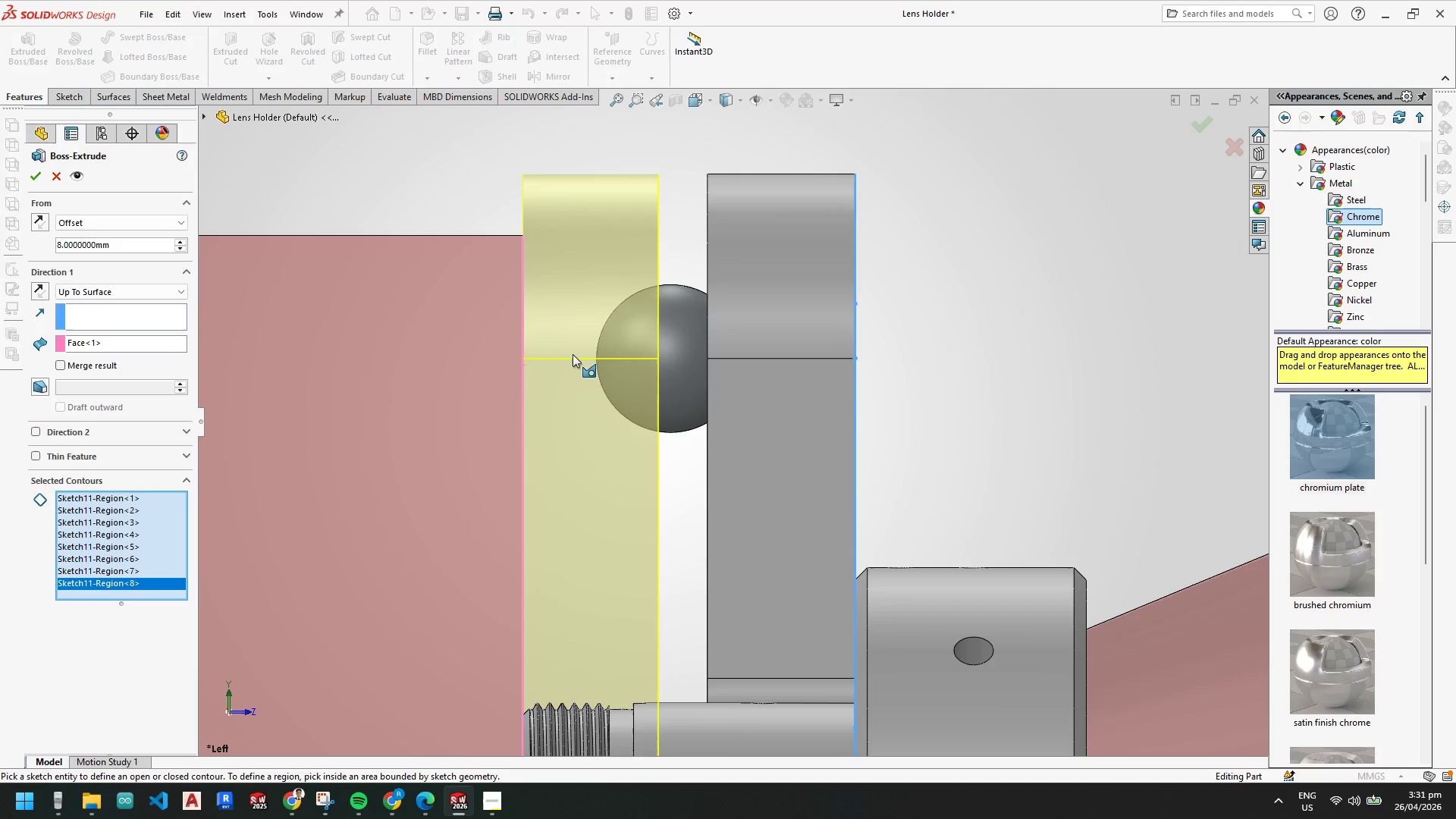 
scroll: coordinate [682, 299], scroll_direction: down, amount: 2.0
 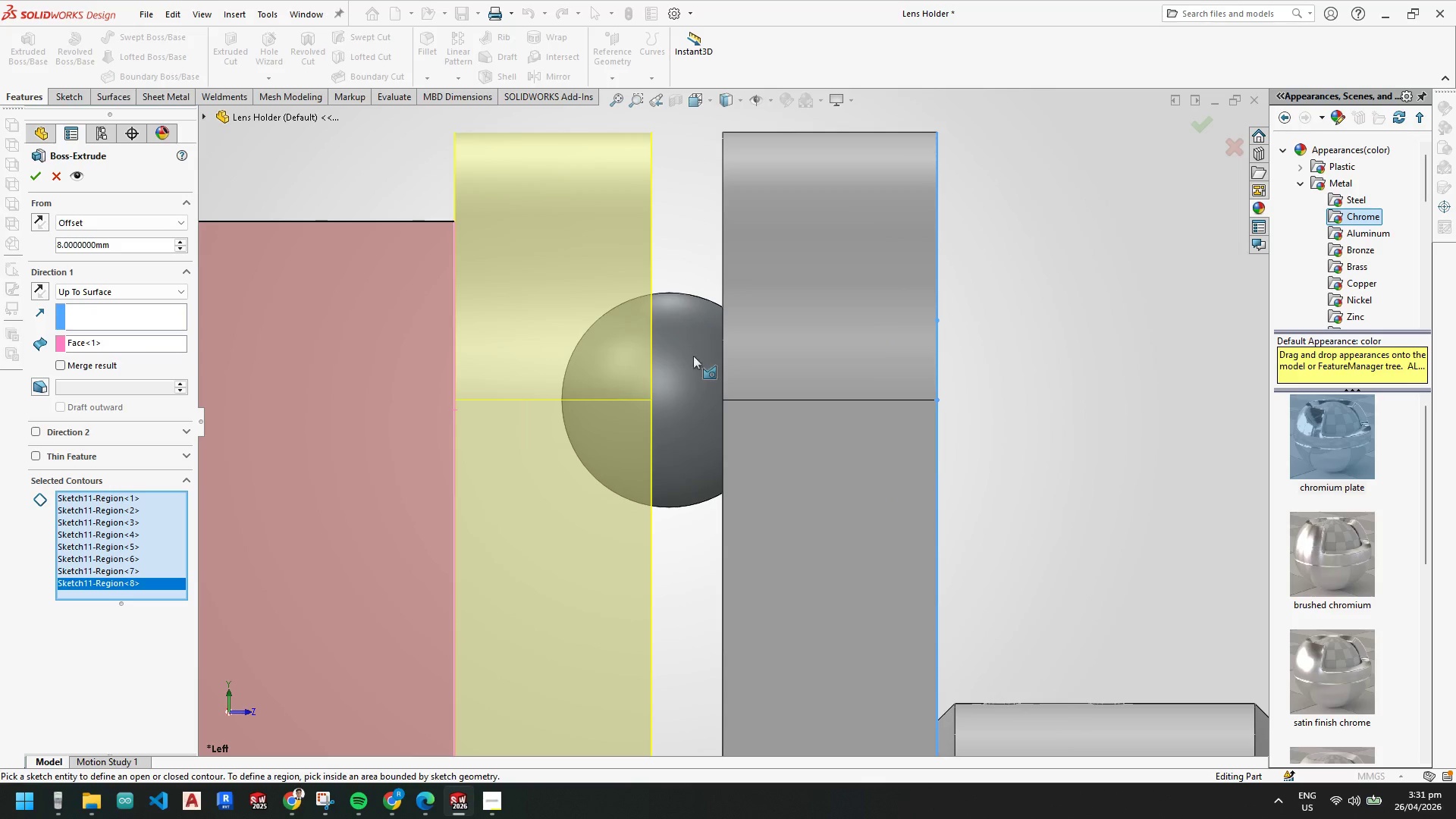 
scroll: coordinate [764, 529], scroll_direction: up, amount: 8.0
 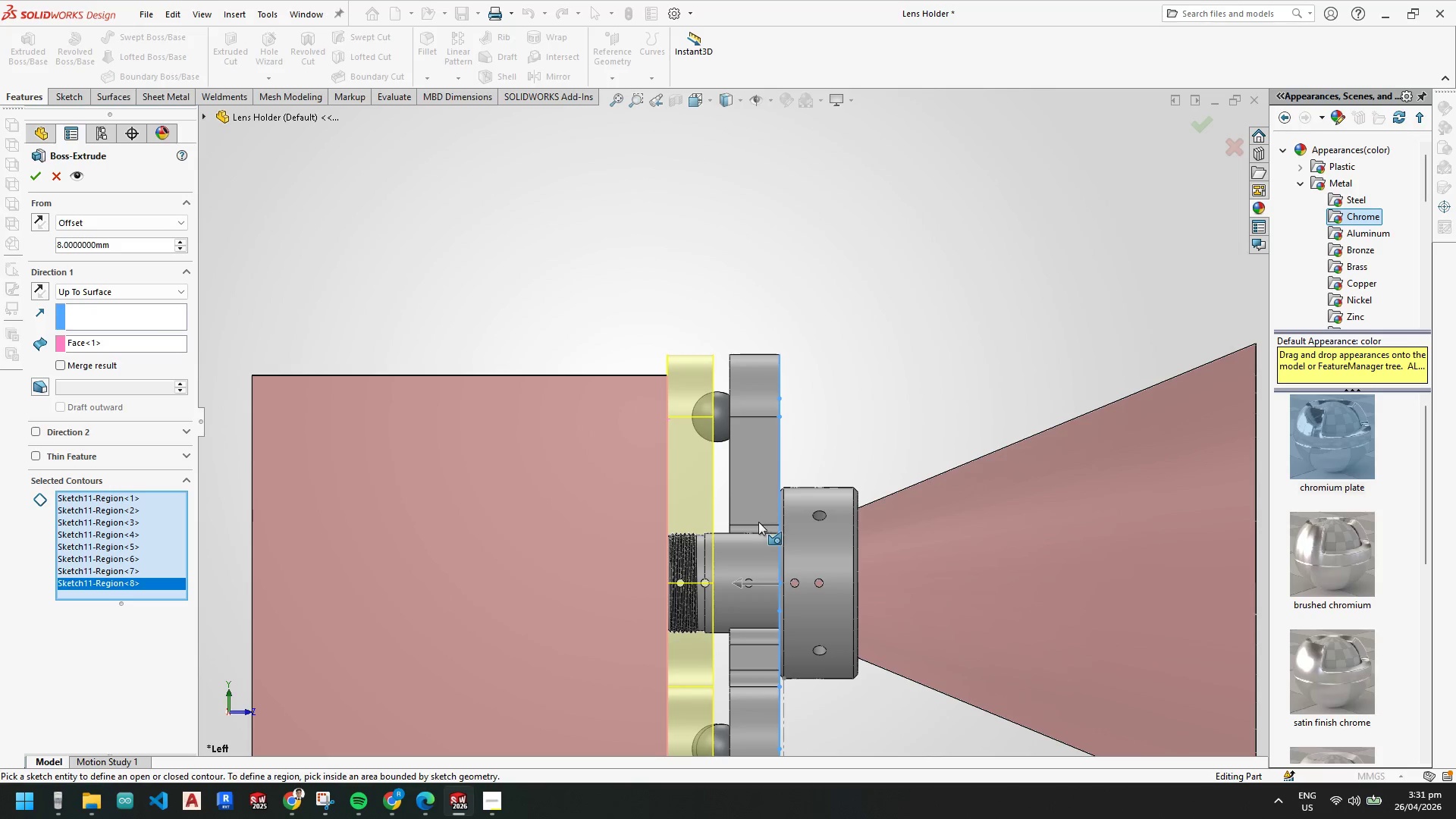 
scroll: coordinate [720, 580], scroll_direction: down, amount: 6.0
 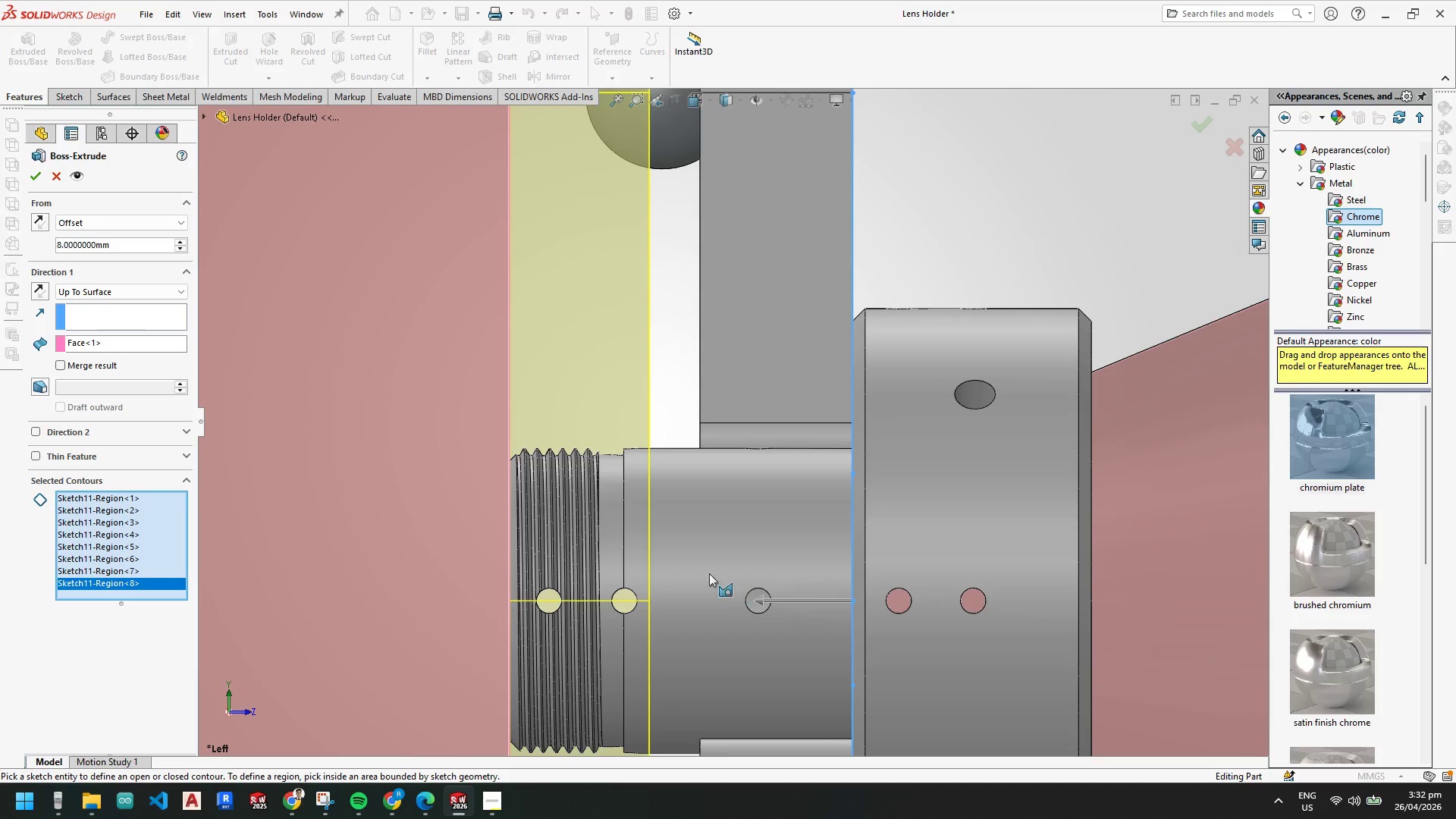 
left_click_drag(start_coordinate=[133, 243], to_coordinate=[0, 218])
 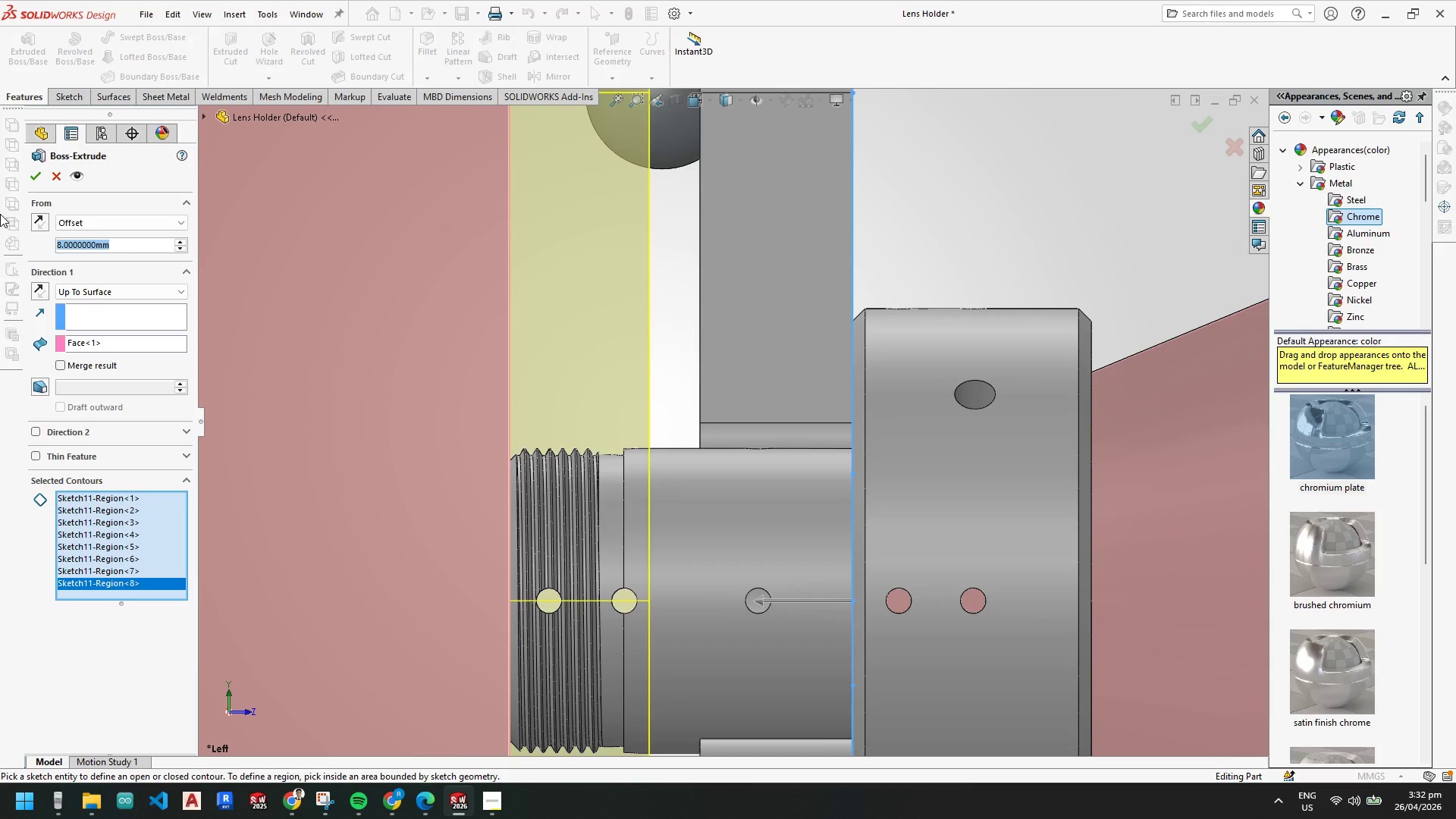 
key(Numpad8)
 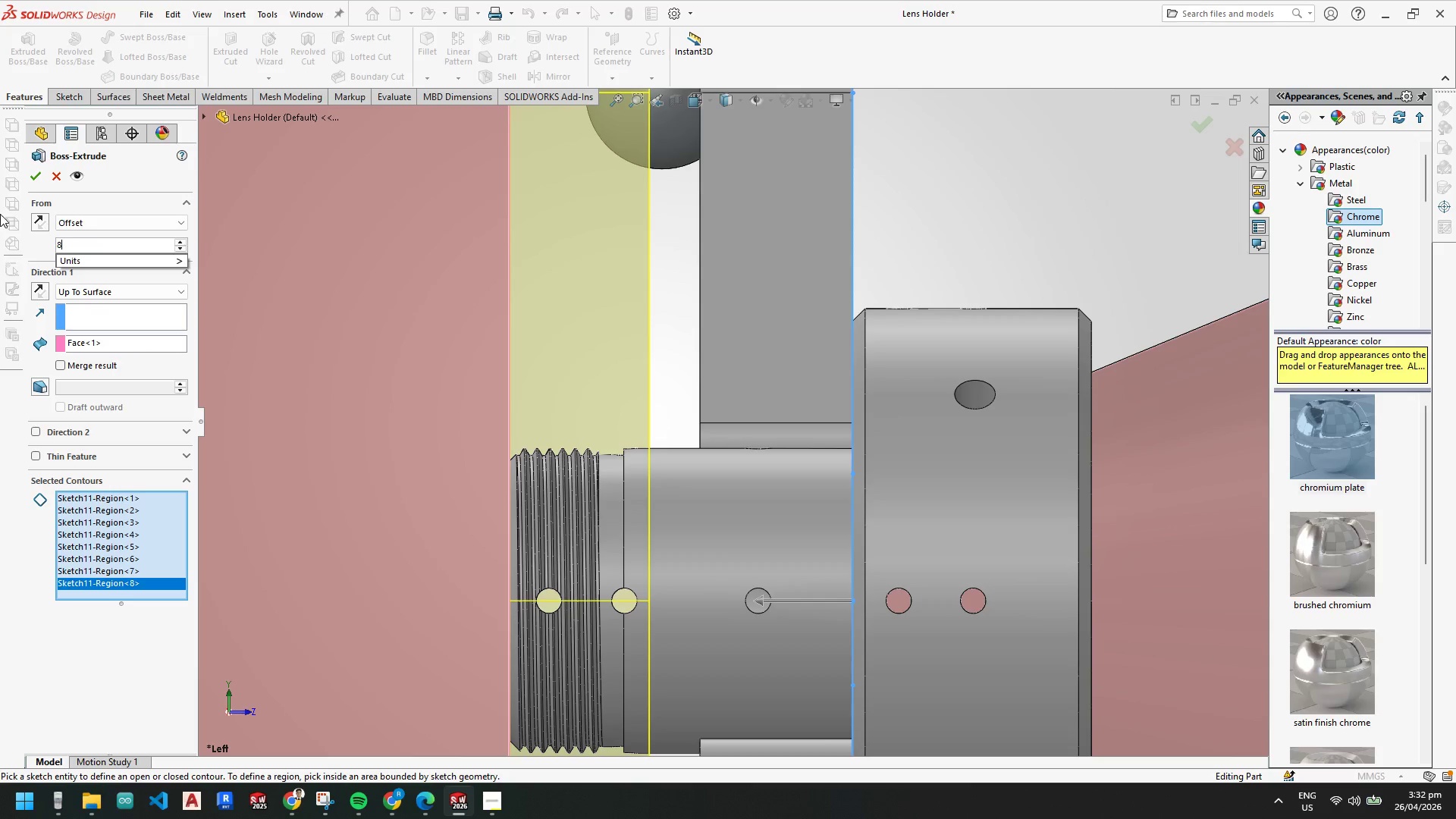 
key(NumpadDecimal)
 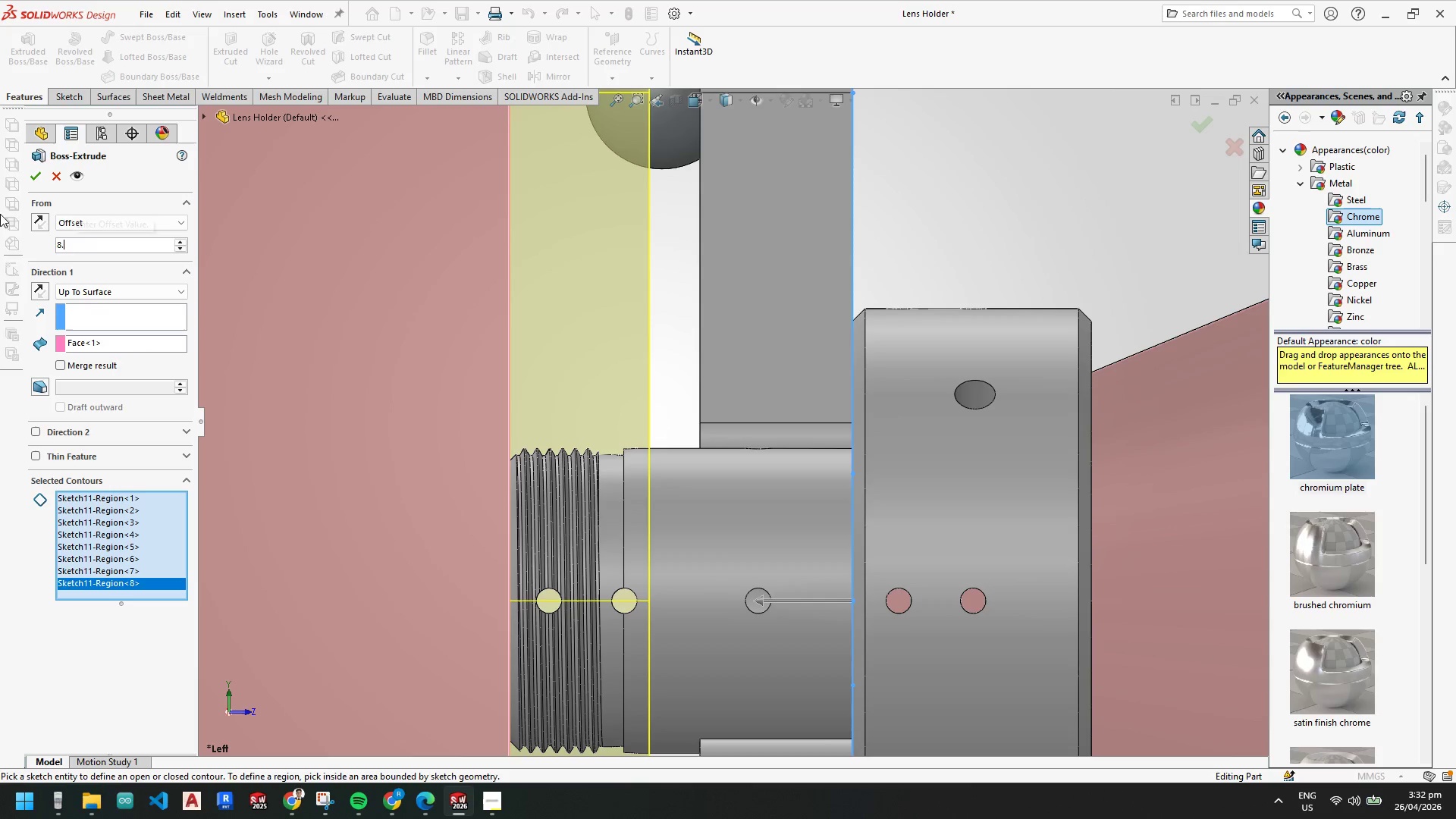 
key(Numpad5)
 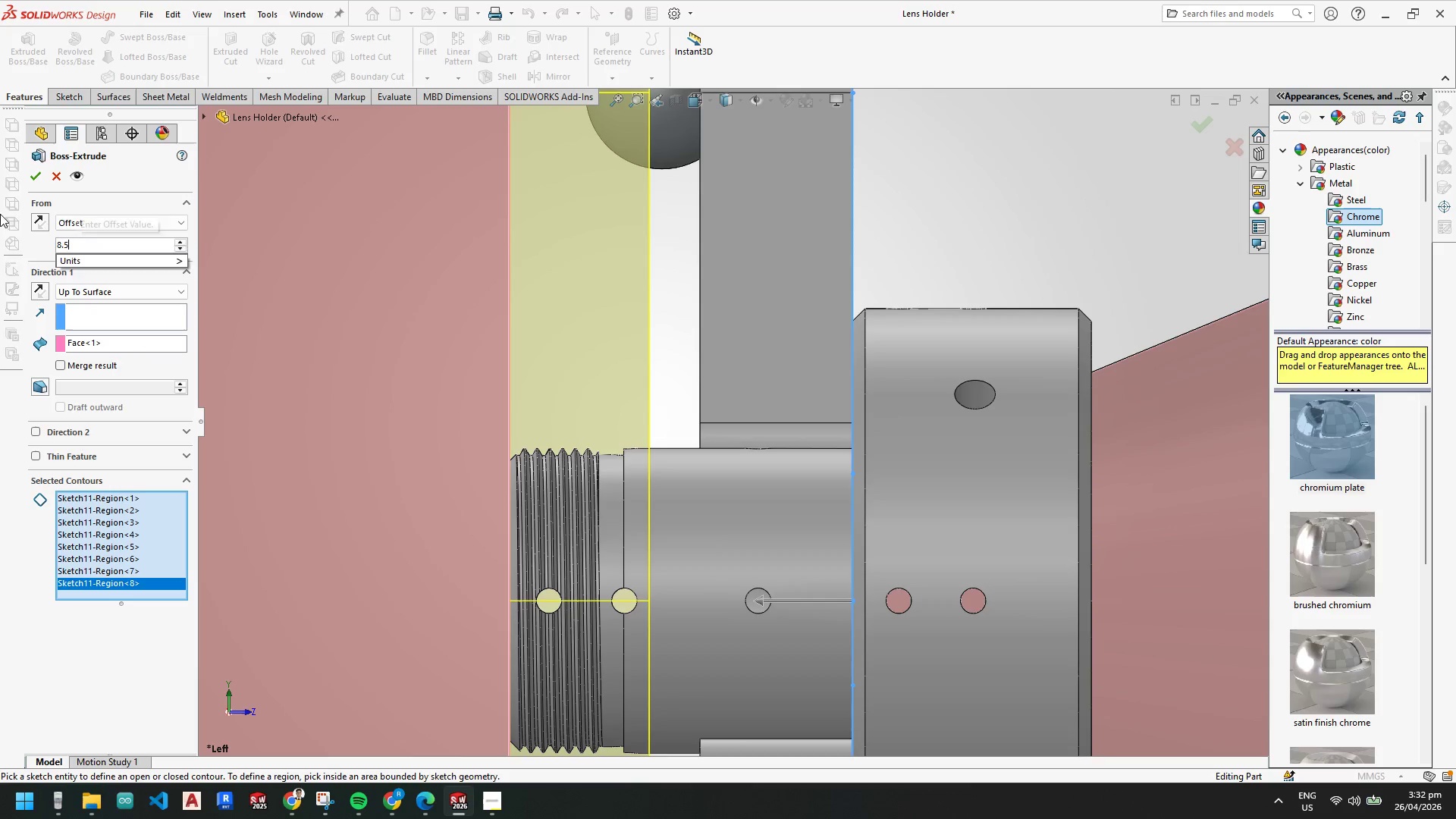 
key(NumpadEnter)
 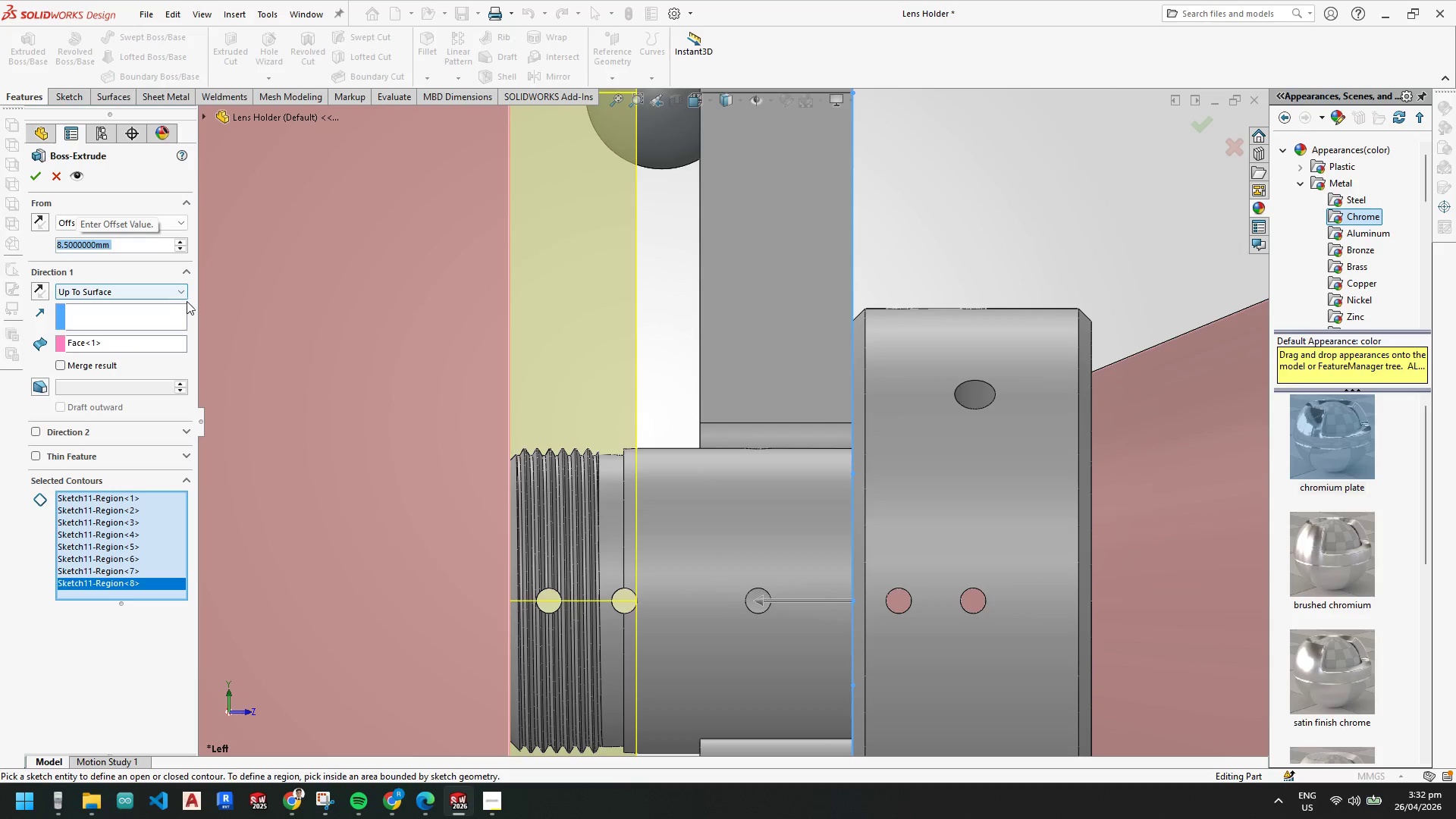 
scroll: coordinate [745, 594], scroll_direction: up, amount: 5.0
 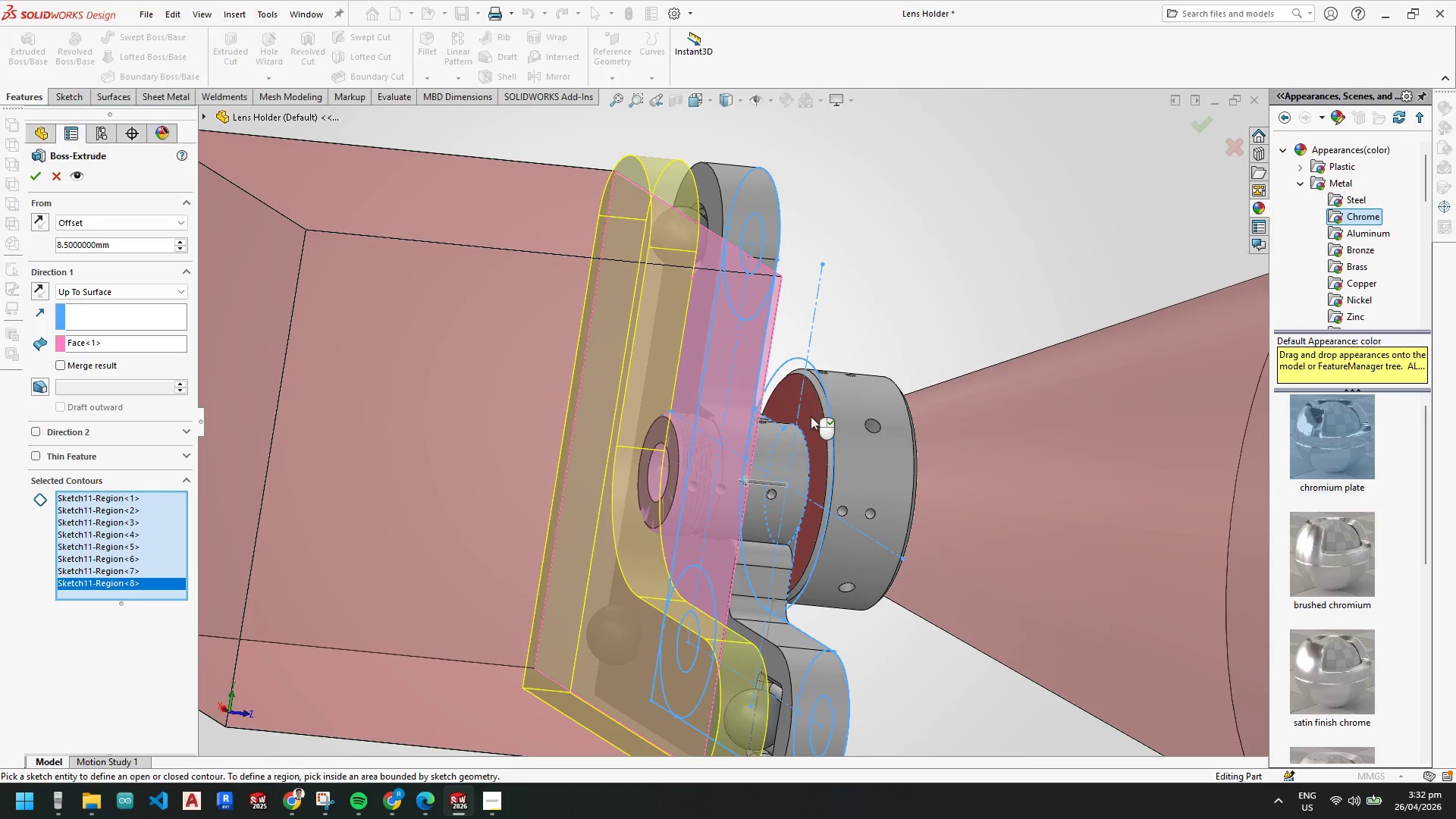 
left_click([811, 416])
 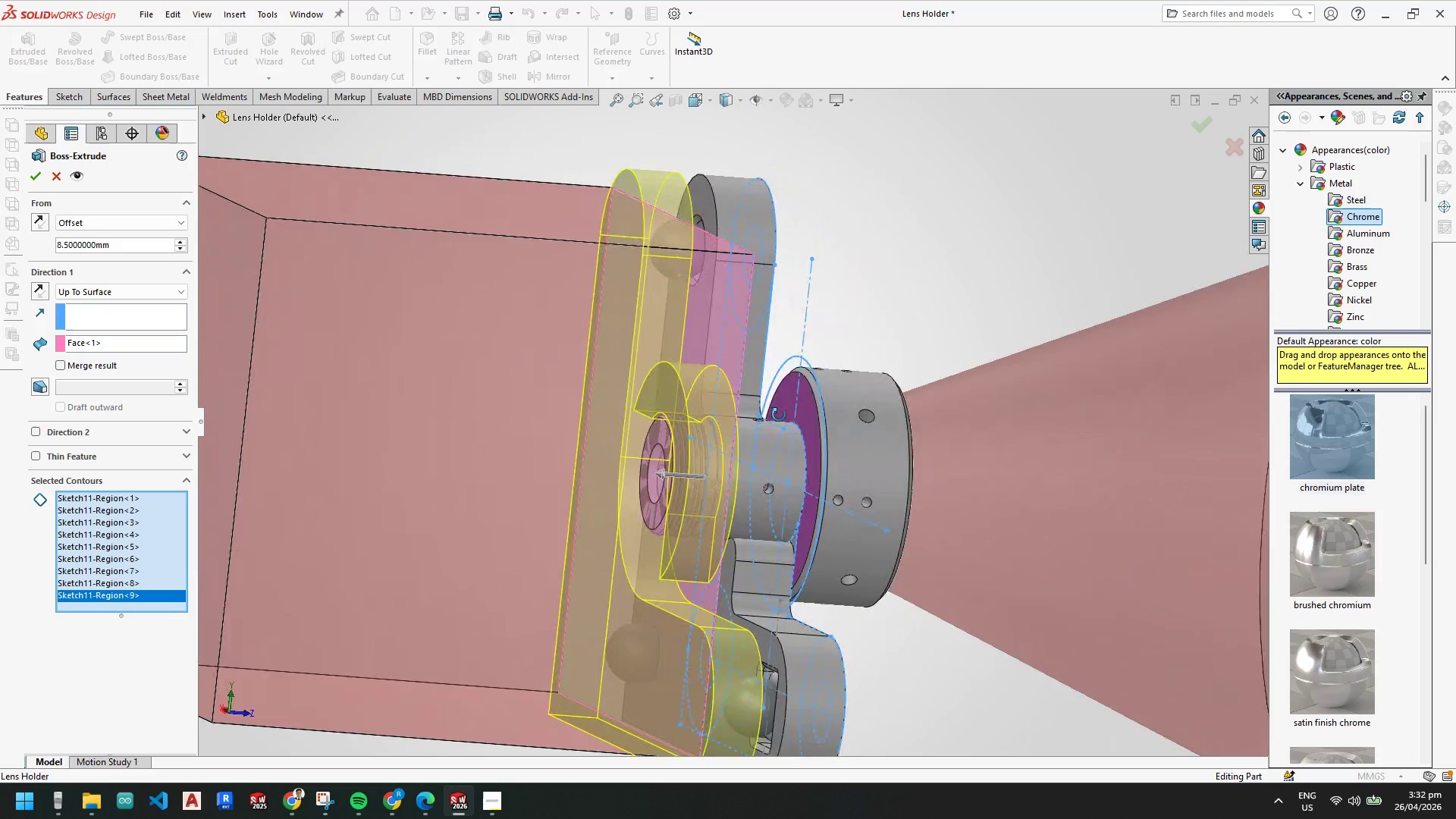 
scroll: coordinate [797, 543], scroll_direction: down, amount: 4.0
 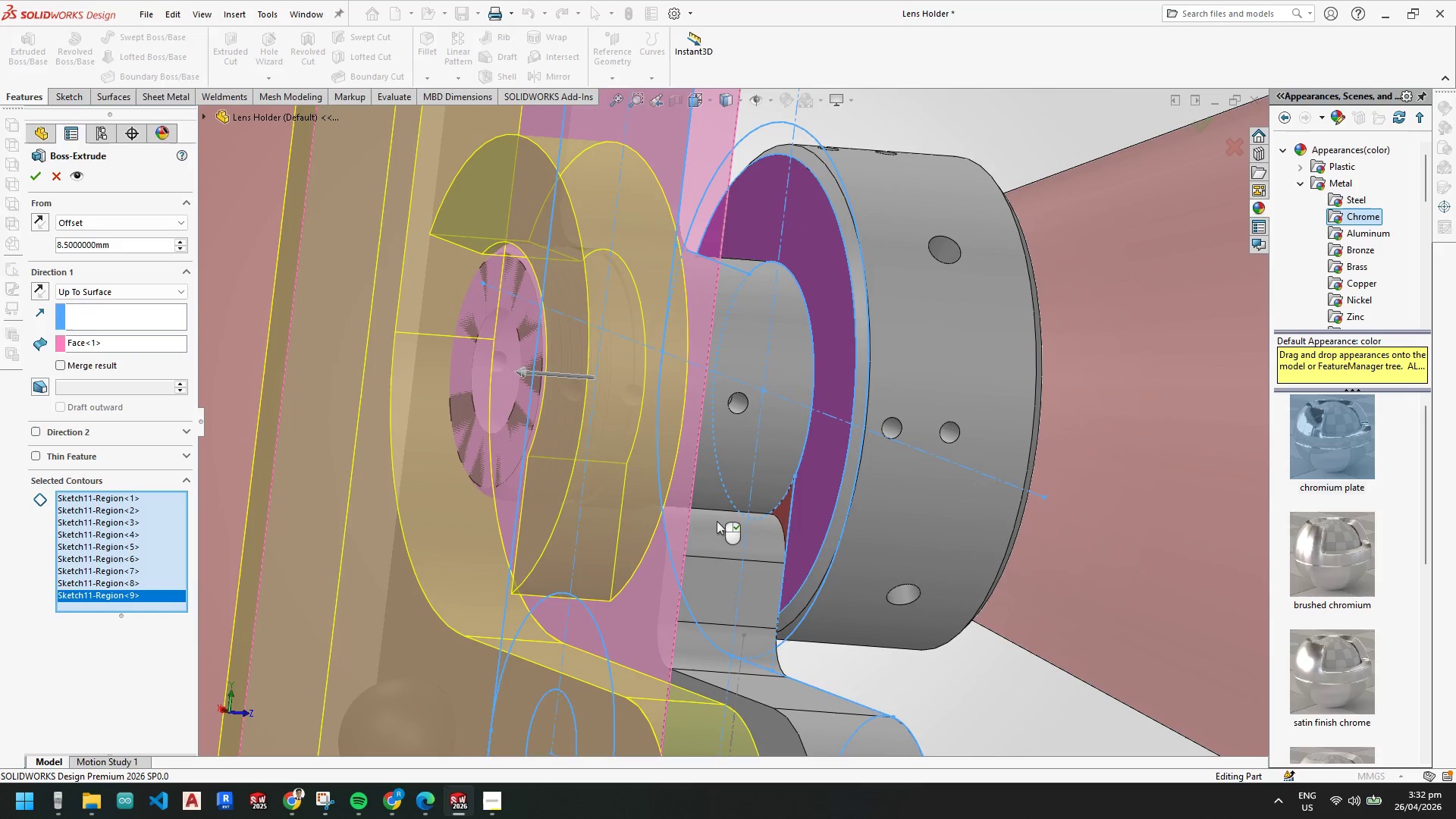 
left_click([715, 522])
 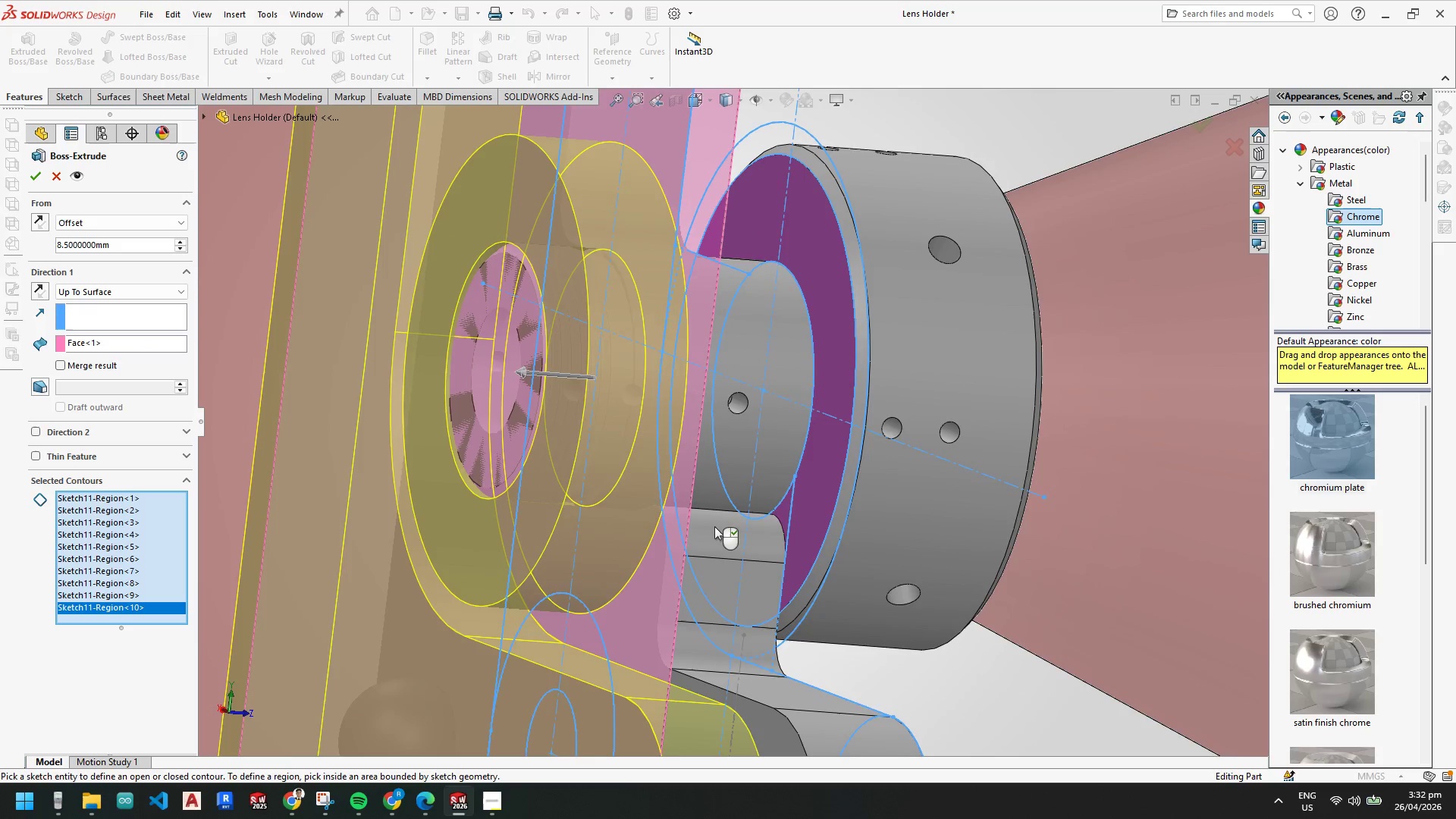 
scroll: coordinate [711, 527], scroll_direction: up, amount: 2.0
 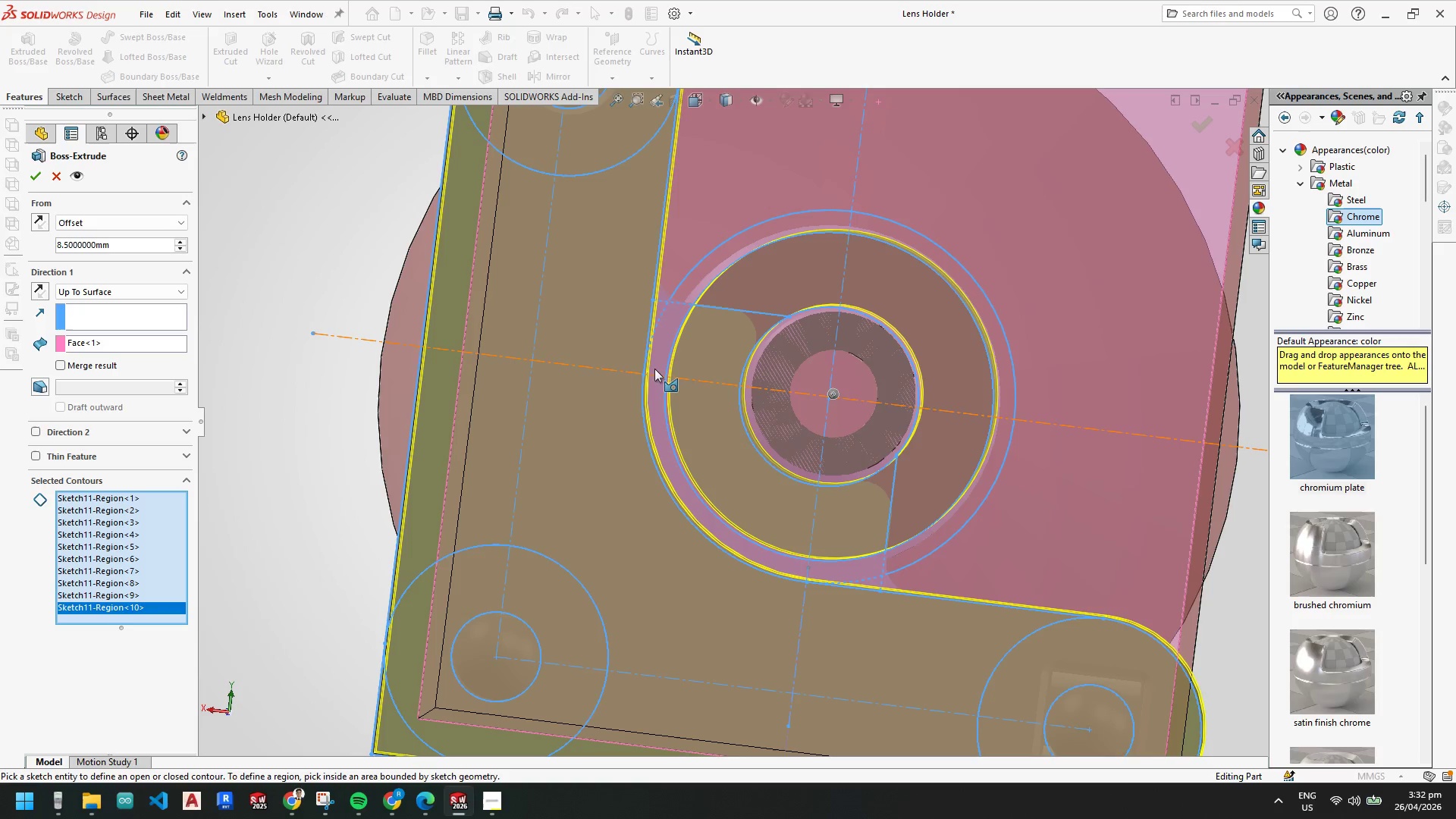 
left_click([662, 334])
 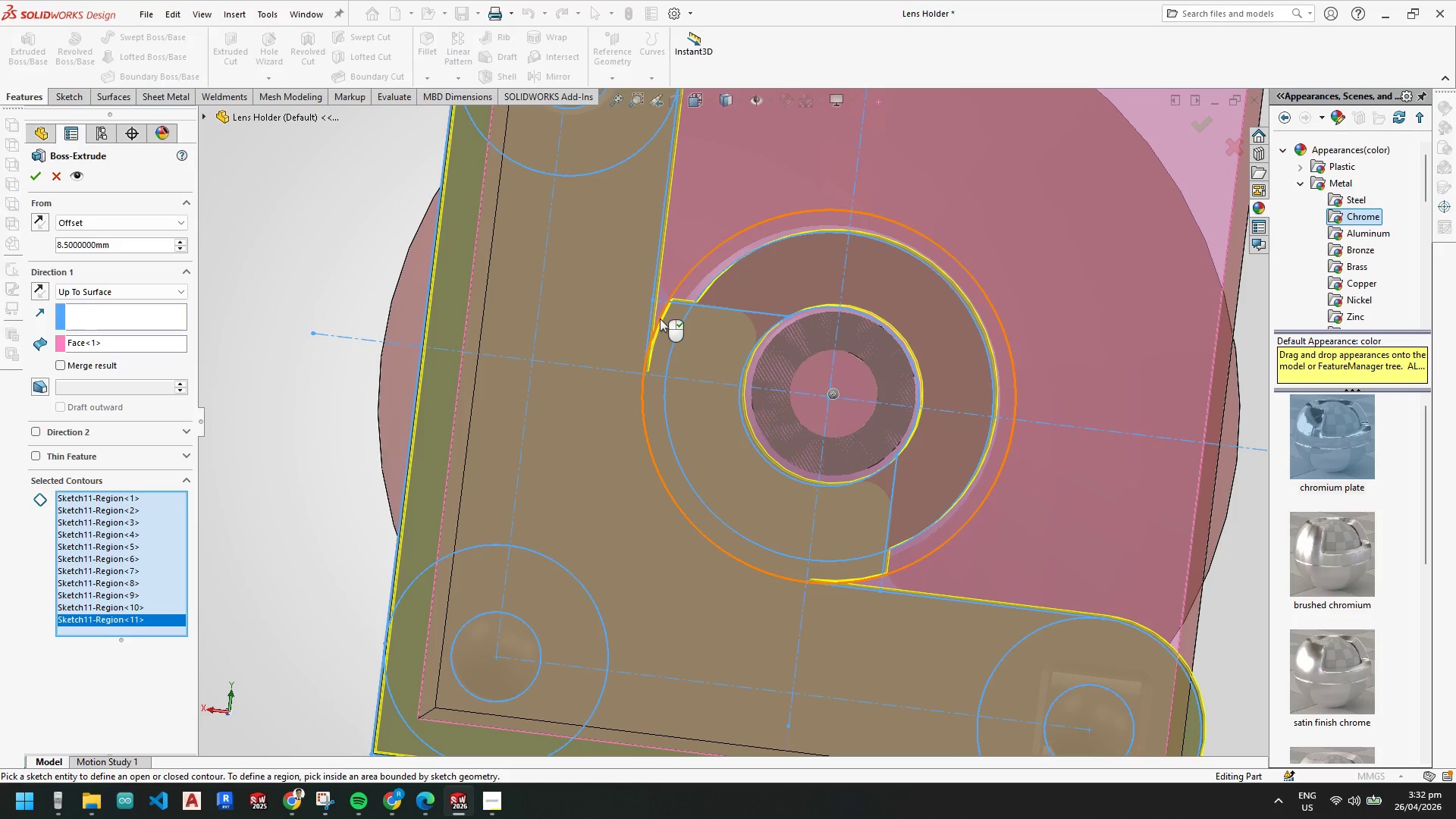 
scroll: coordinate [671, 322], scroll_direction: down, amount: 4.0
 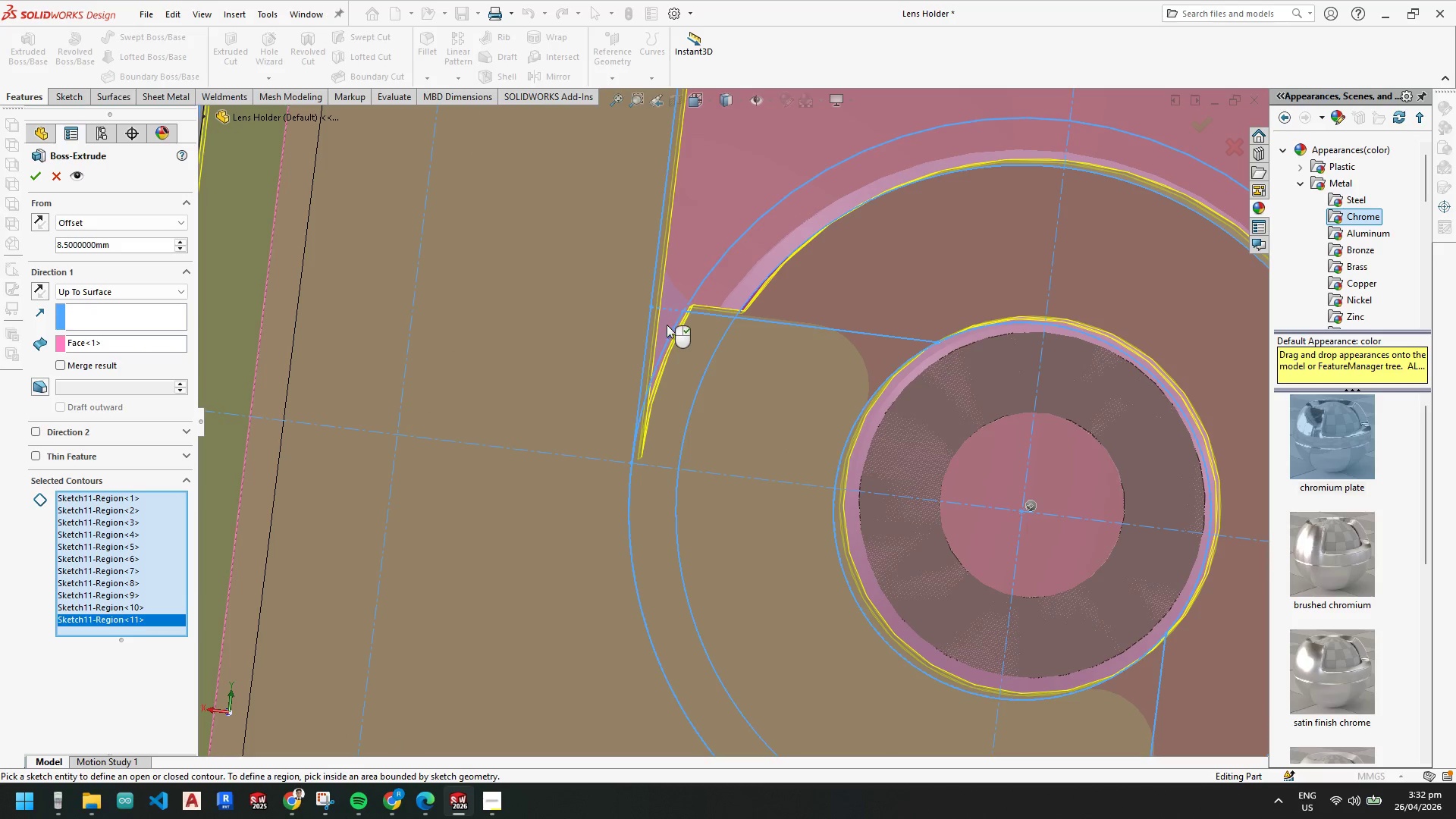 
left_click([667, 325])
 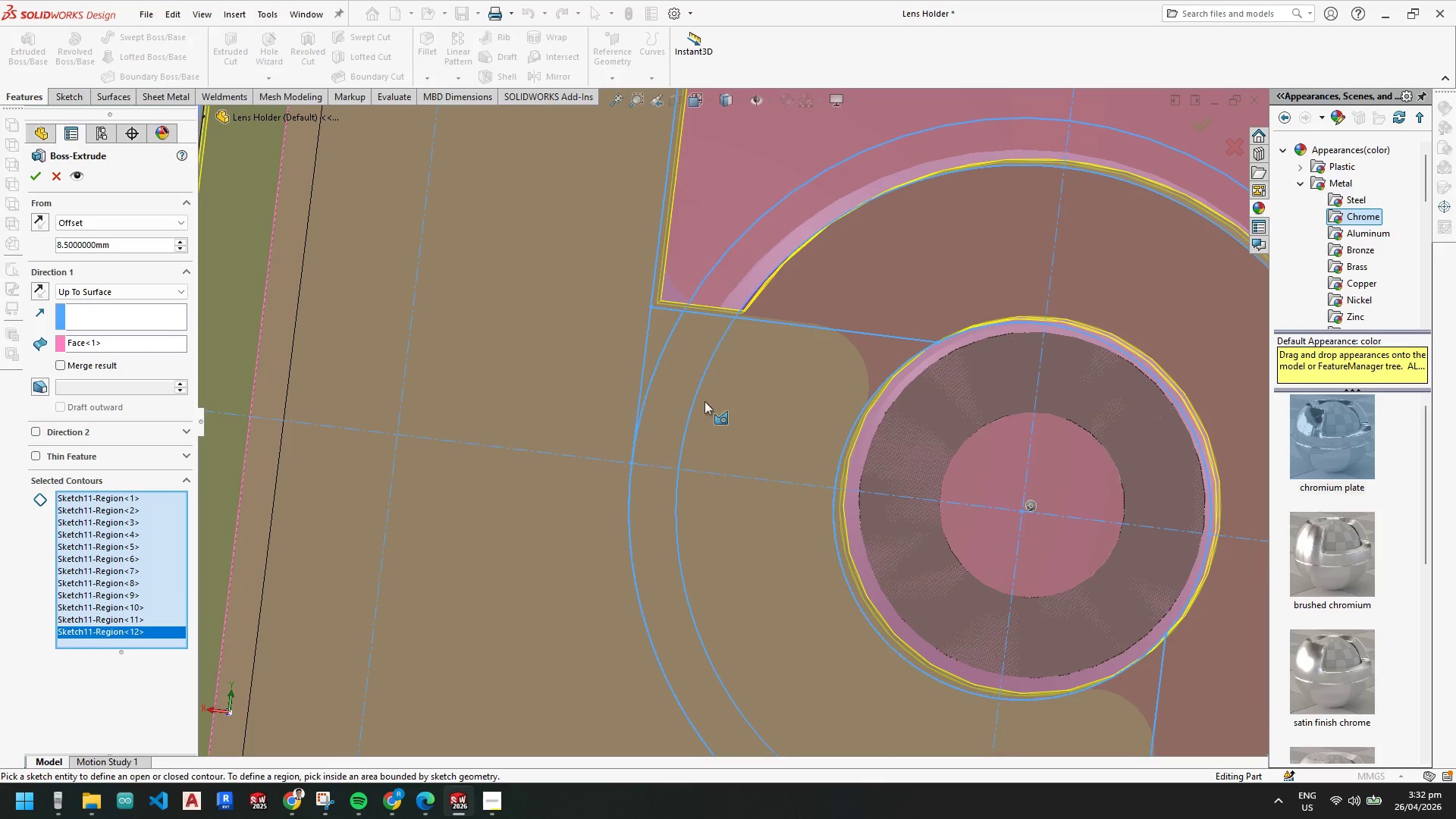 
scroll: coordinate [858, 608], scroll_direction: up, amount: 2.0
 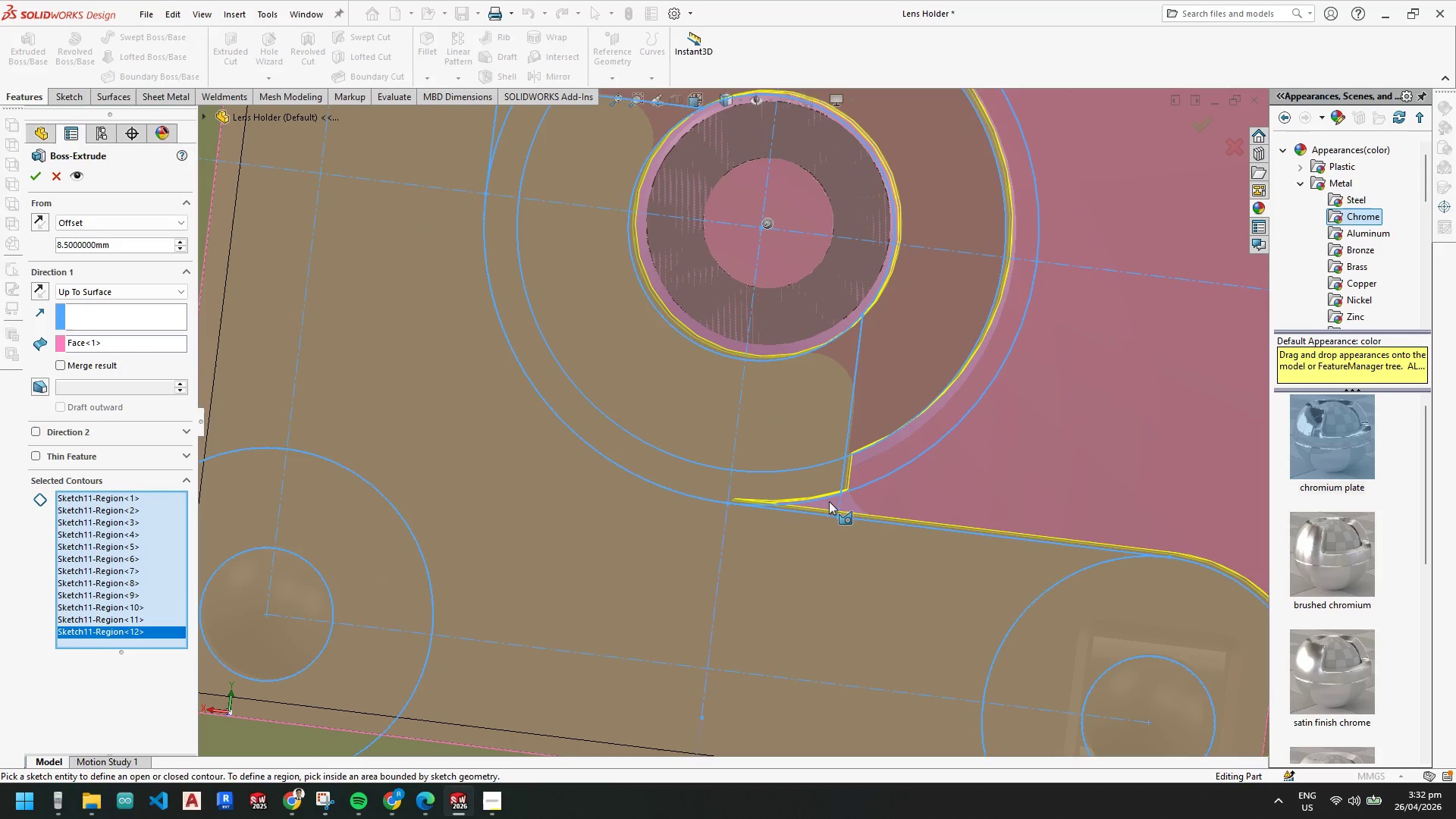 
left_click([830, 505])
 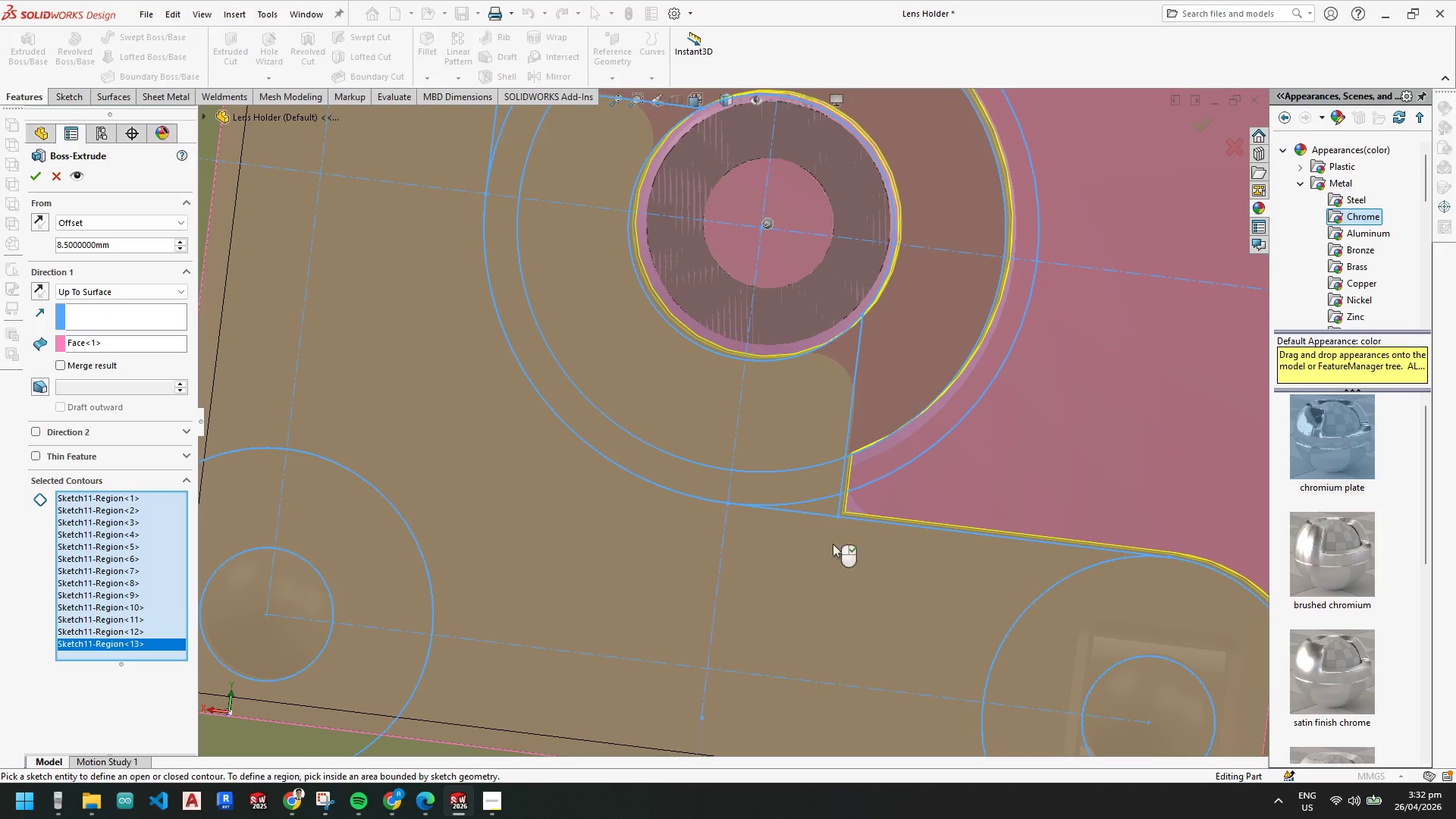 
scroll: coordinate [849, 635], scroll_direction: up, amount: 5.0
 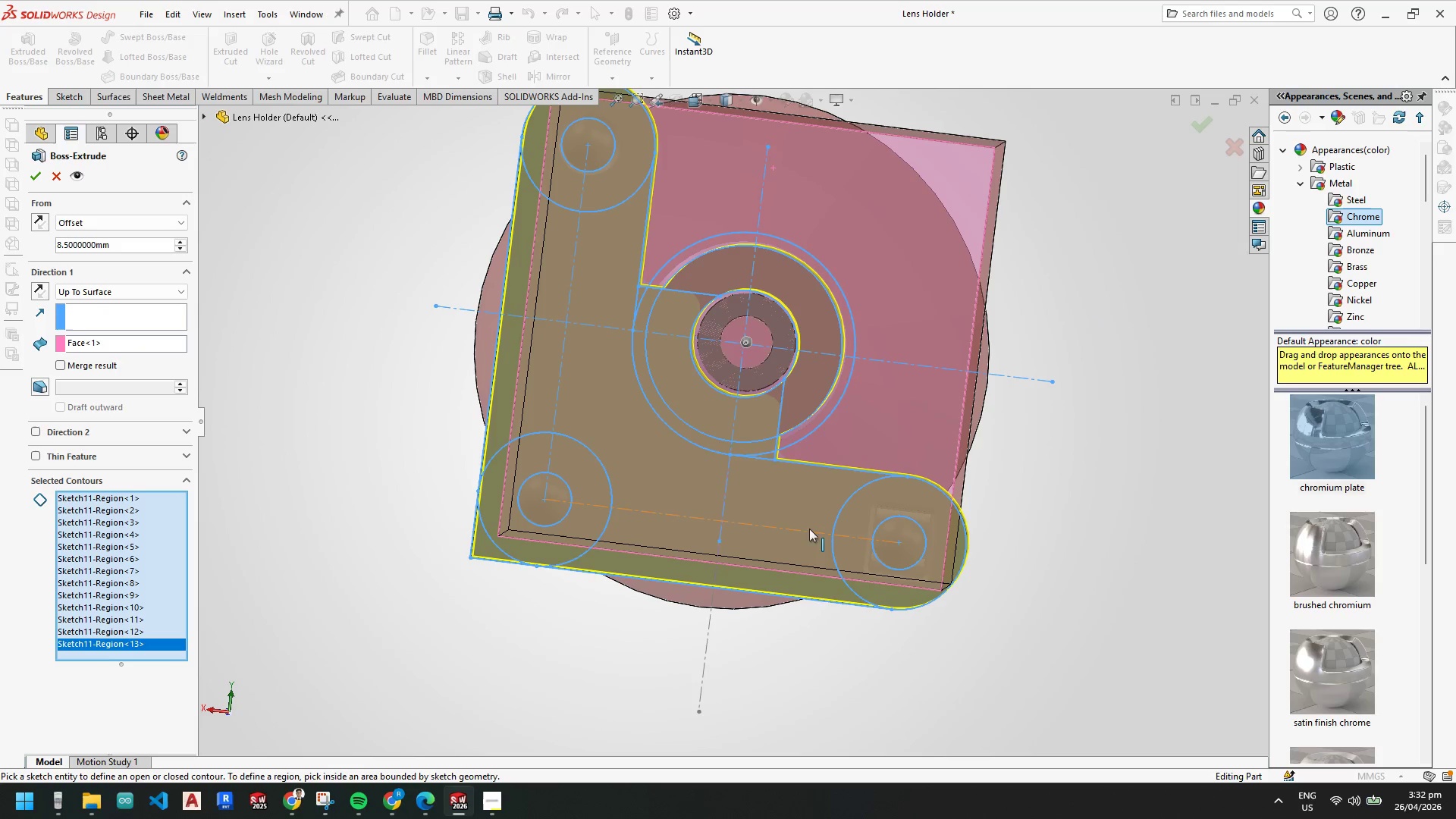 
scroll: coordinate [719, 303], scroll_direction: down, amount: 3.0
 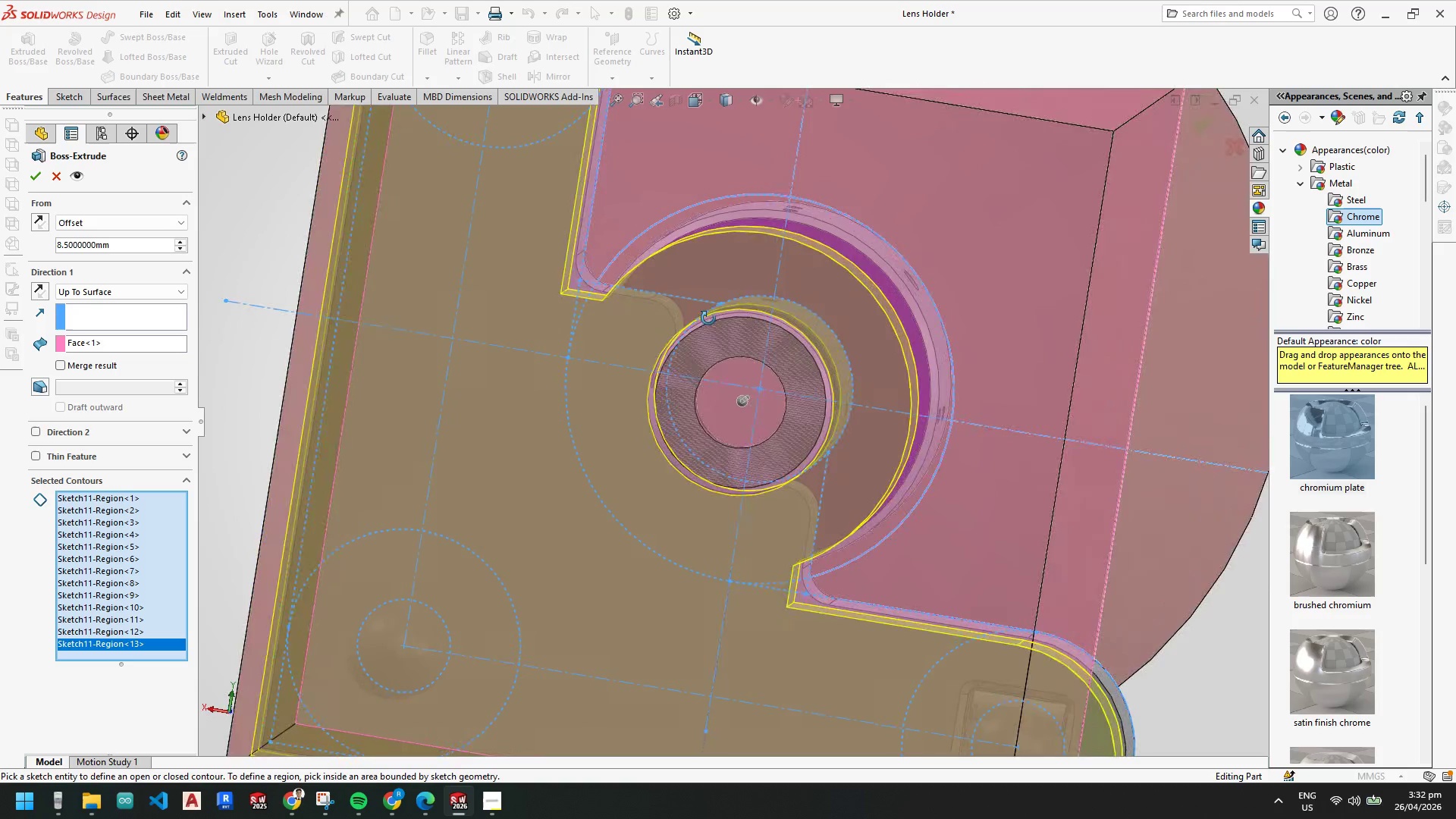 
wait(9.2)
 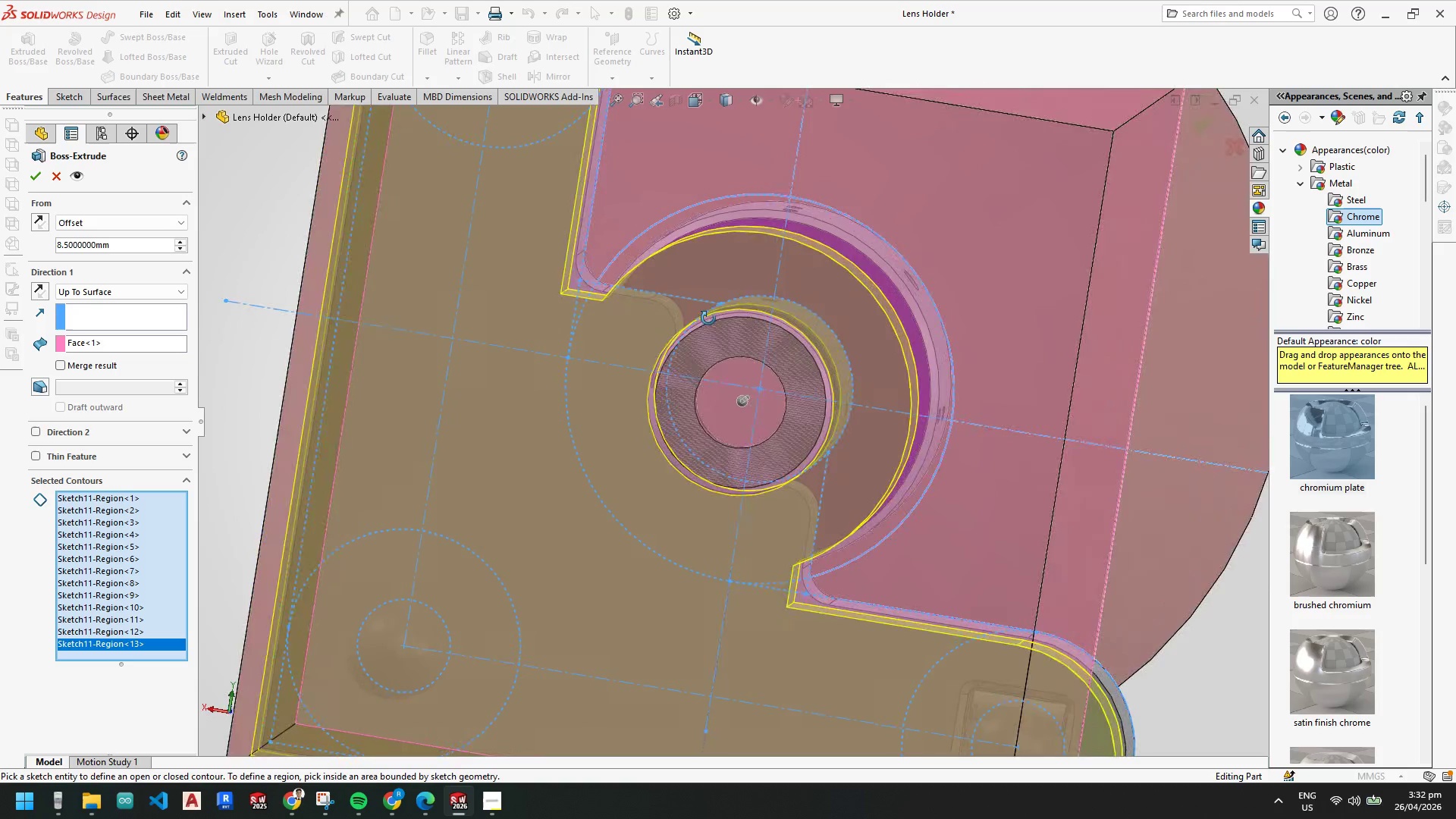 
key(Space)
 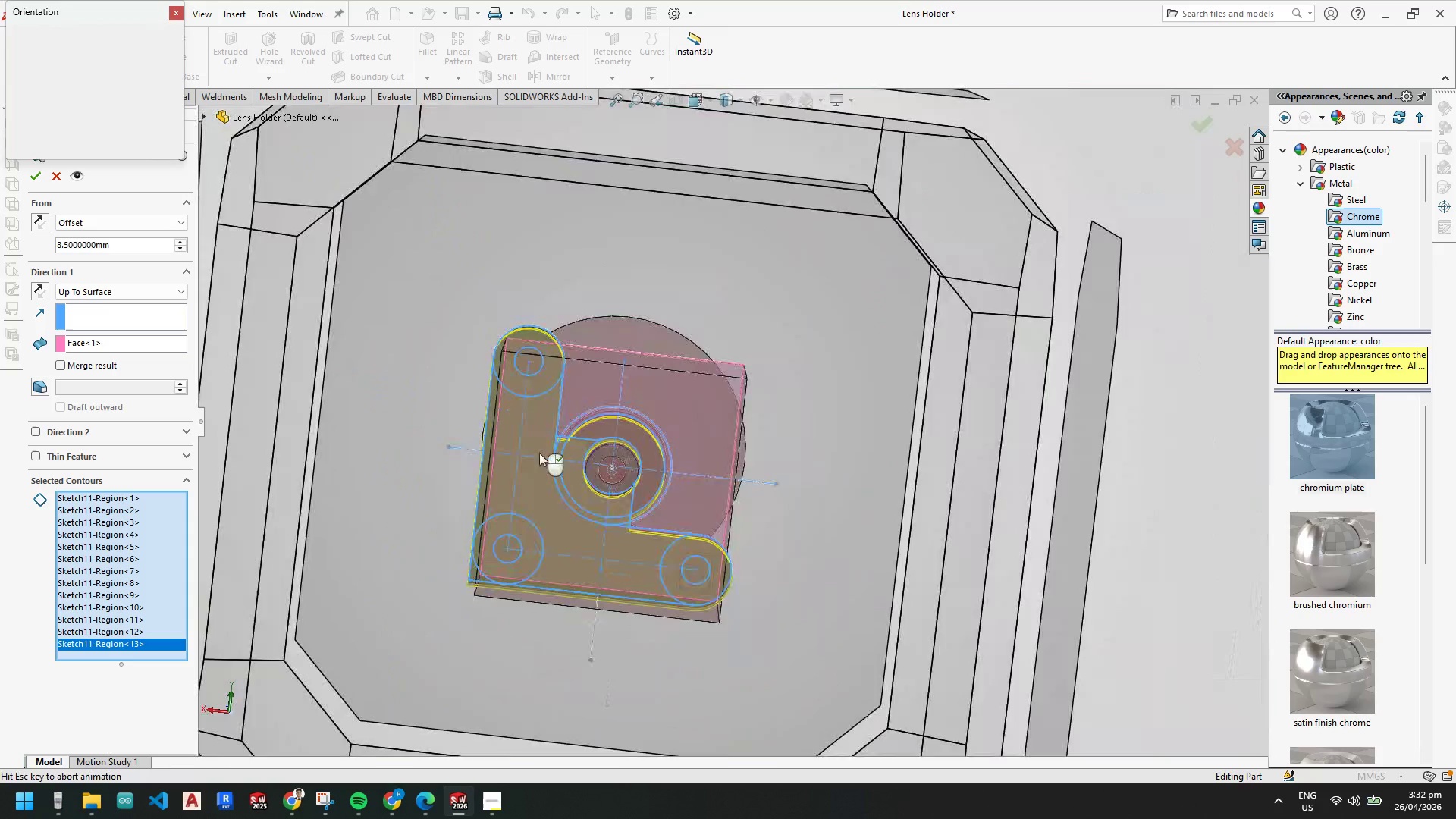 
left_click([541, 478])
 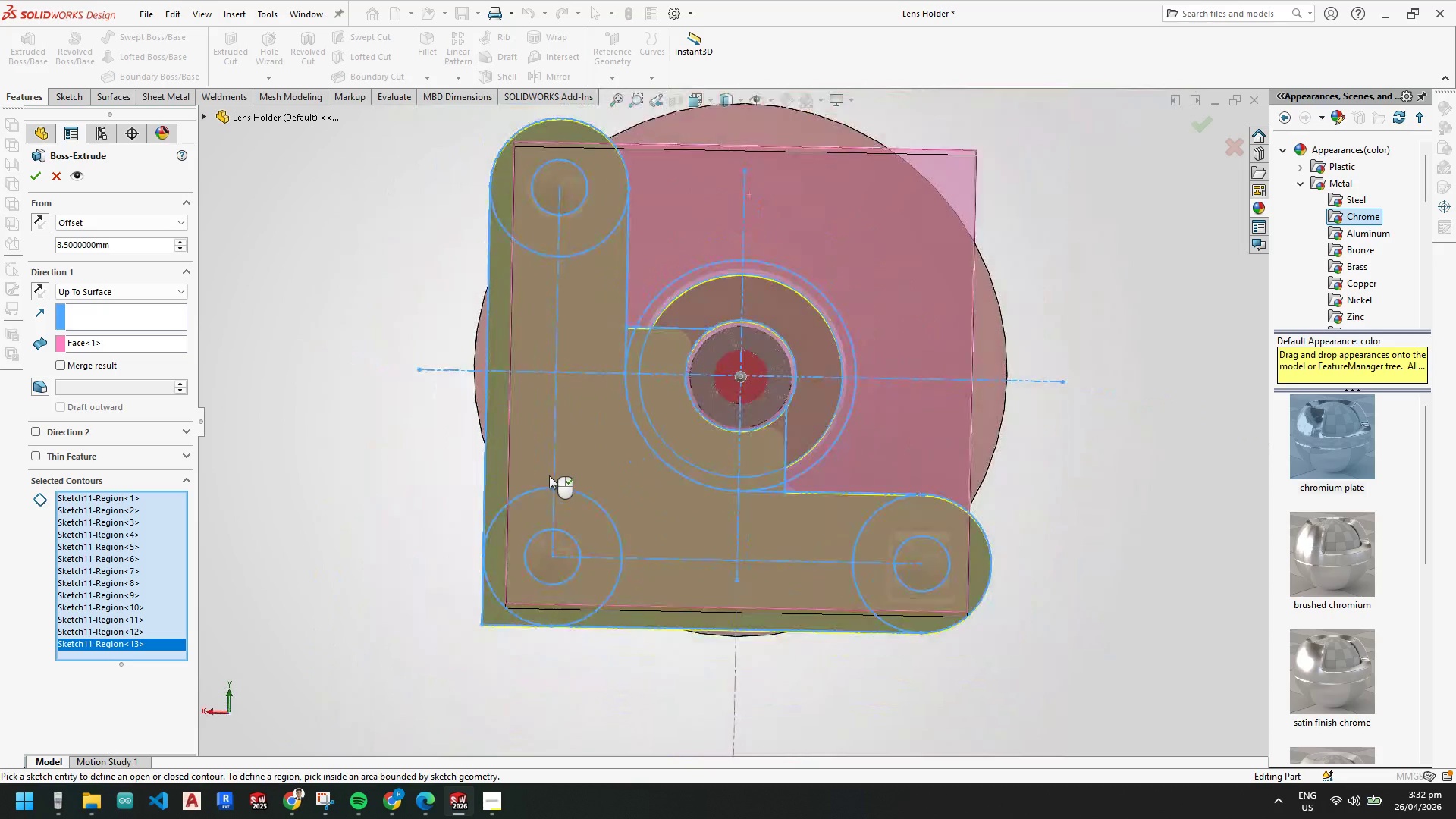 
scroll: coordinate [792, 350], scroll_direction: down, amount: 4.0
 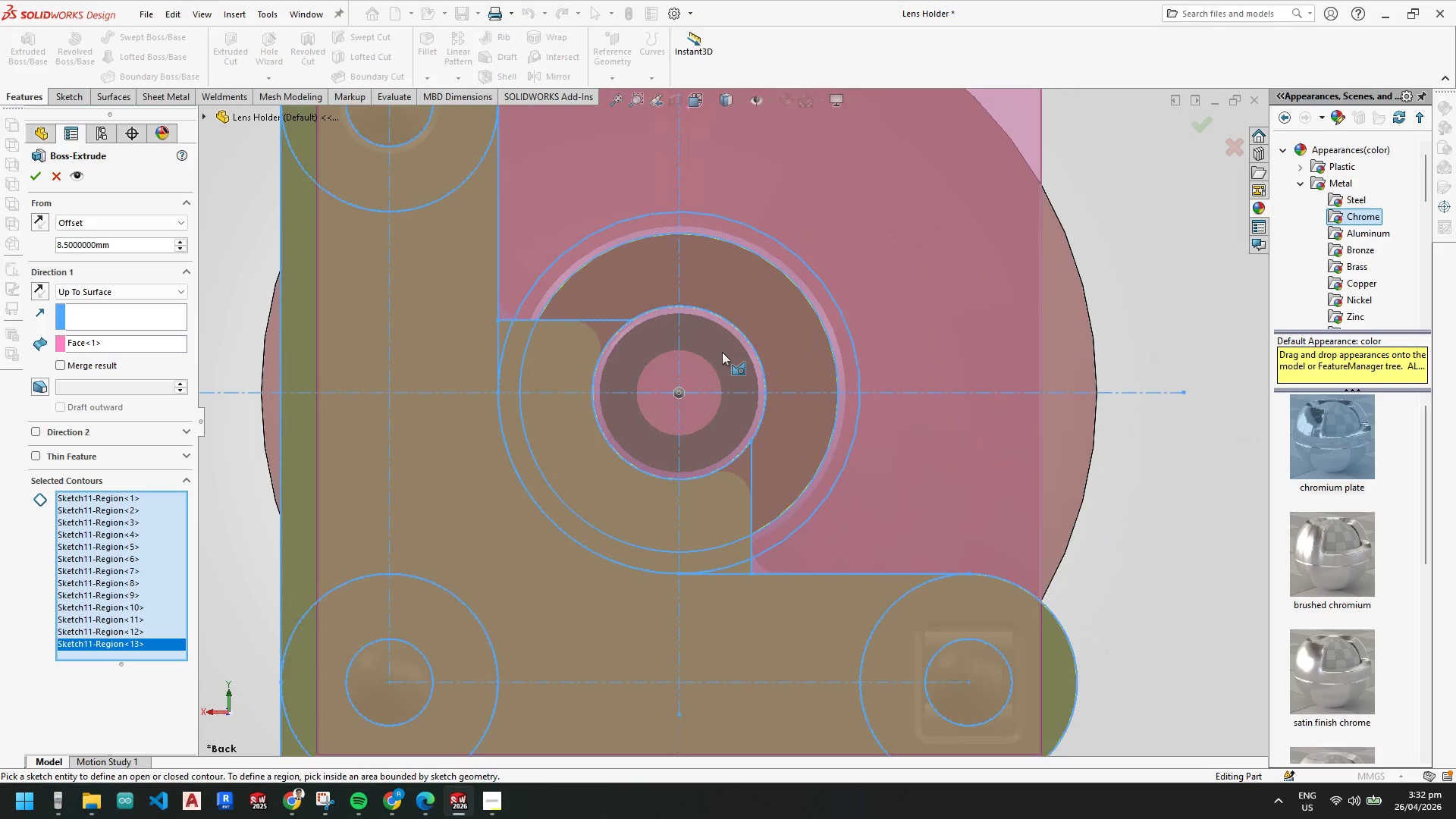 
scroll: coordinate [722, 352], scroll_direction: up, amount: 2.0
 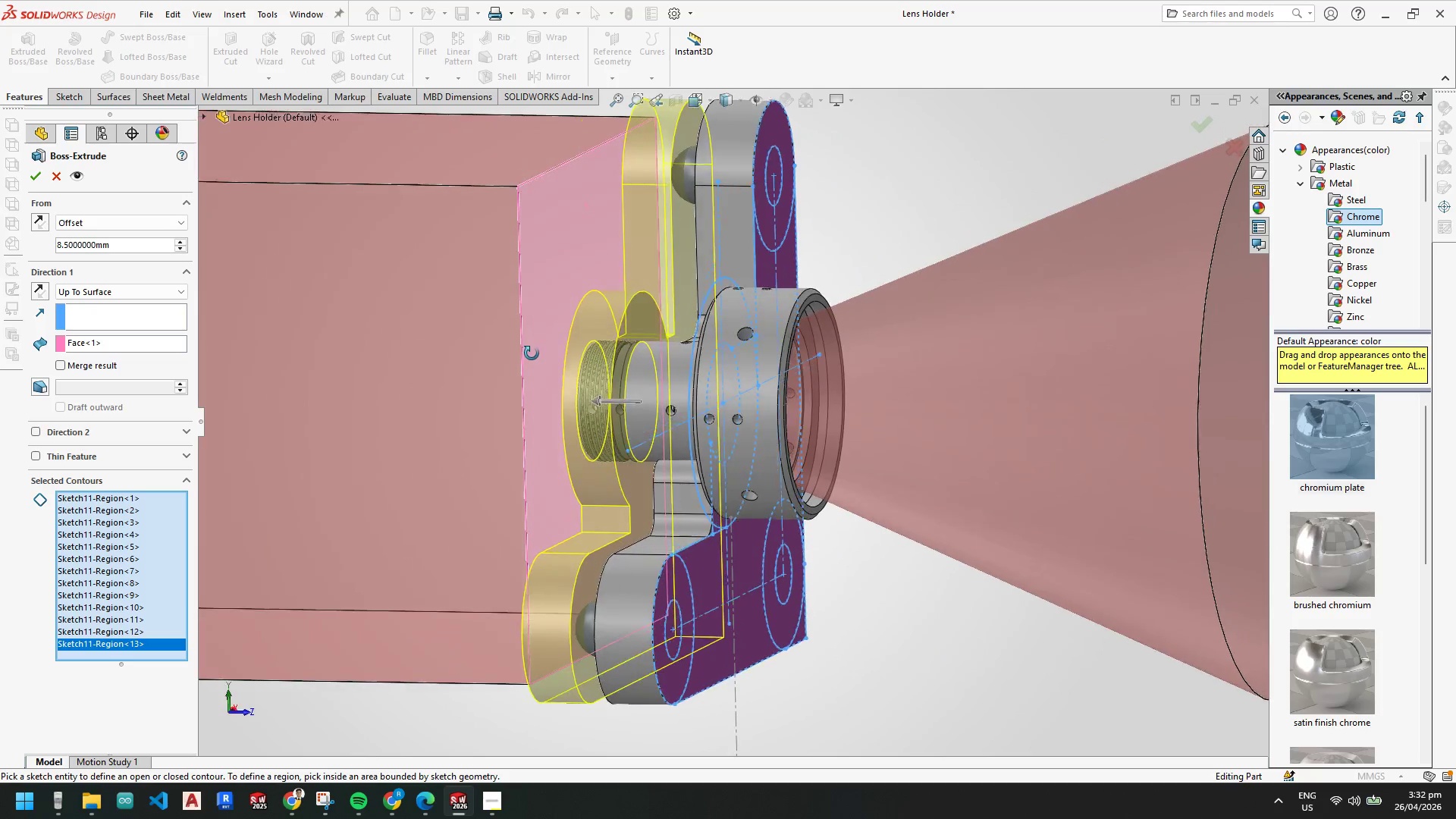 
wait(14.29)
 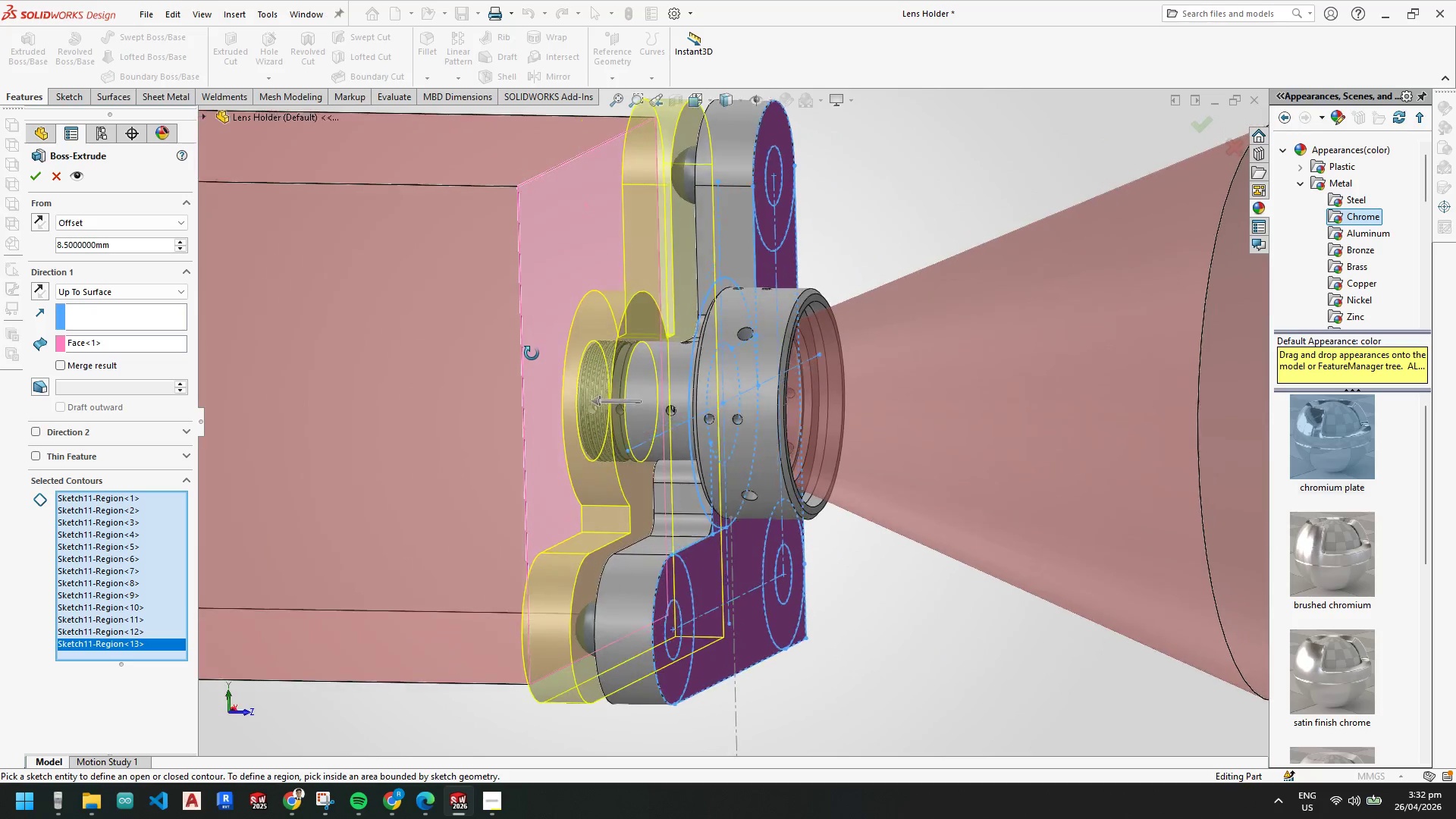 
scroll: coordinate [633, 387], scroll_direction: down, amount: 4.0
 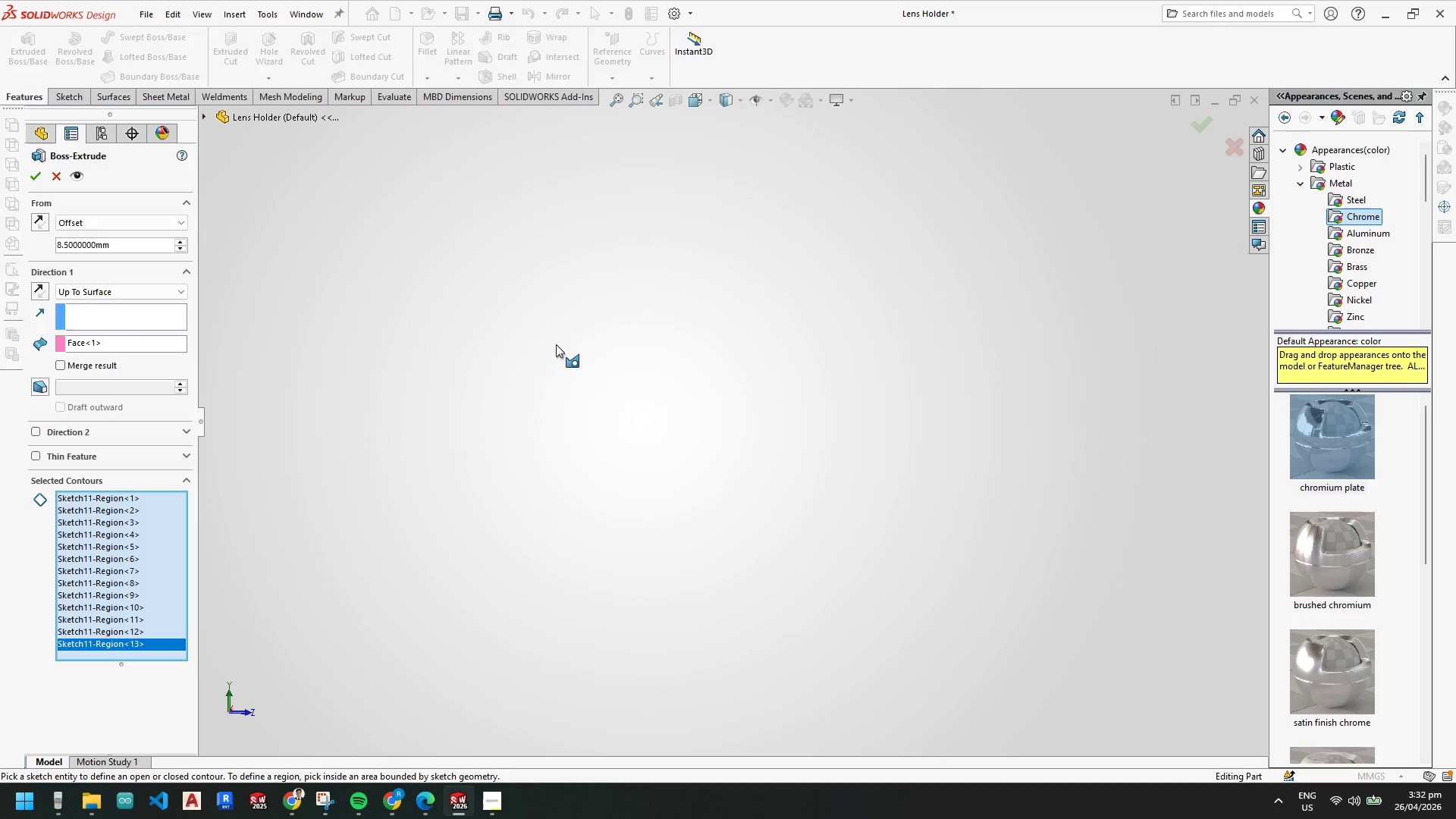 
key(Space)
 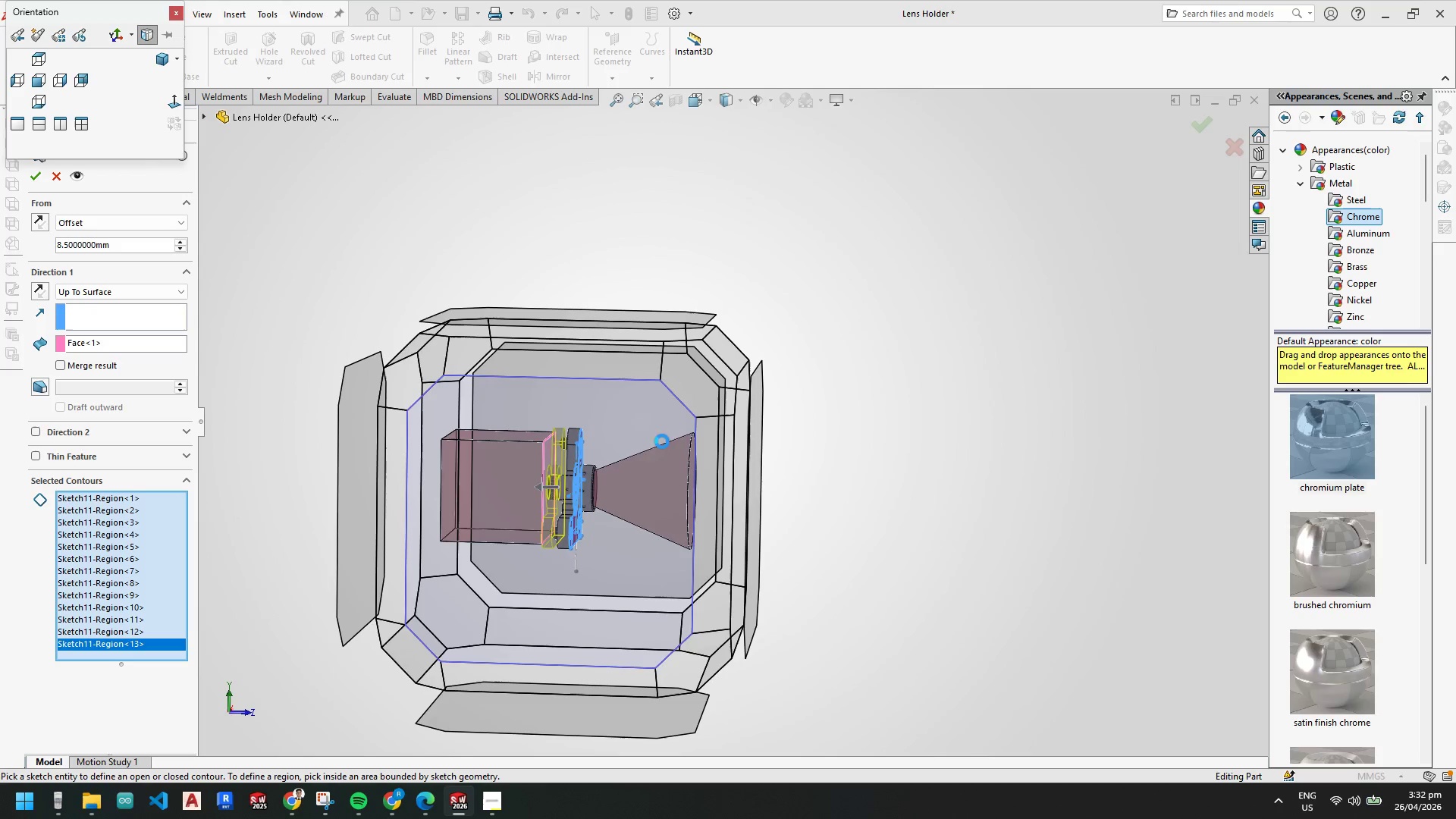 
left_click([569, 483])
 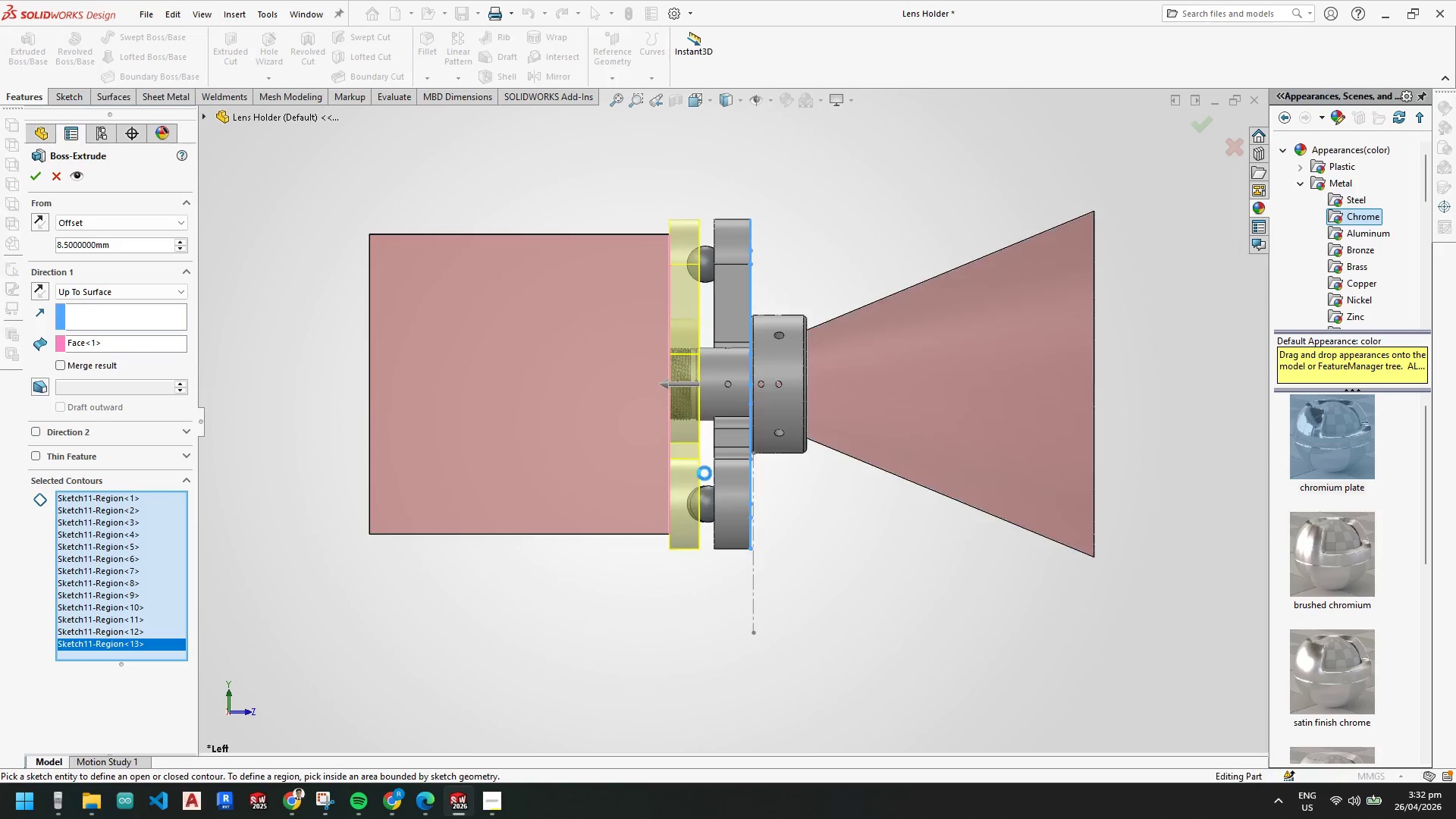 
scroll: coordinate [694, 531], scroll_direction: down, amount: 6.0
 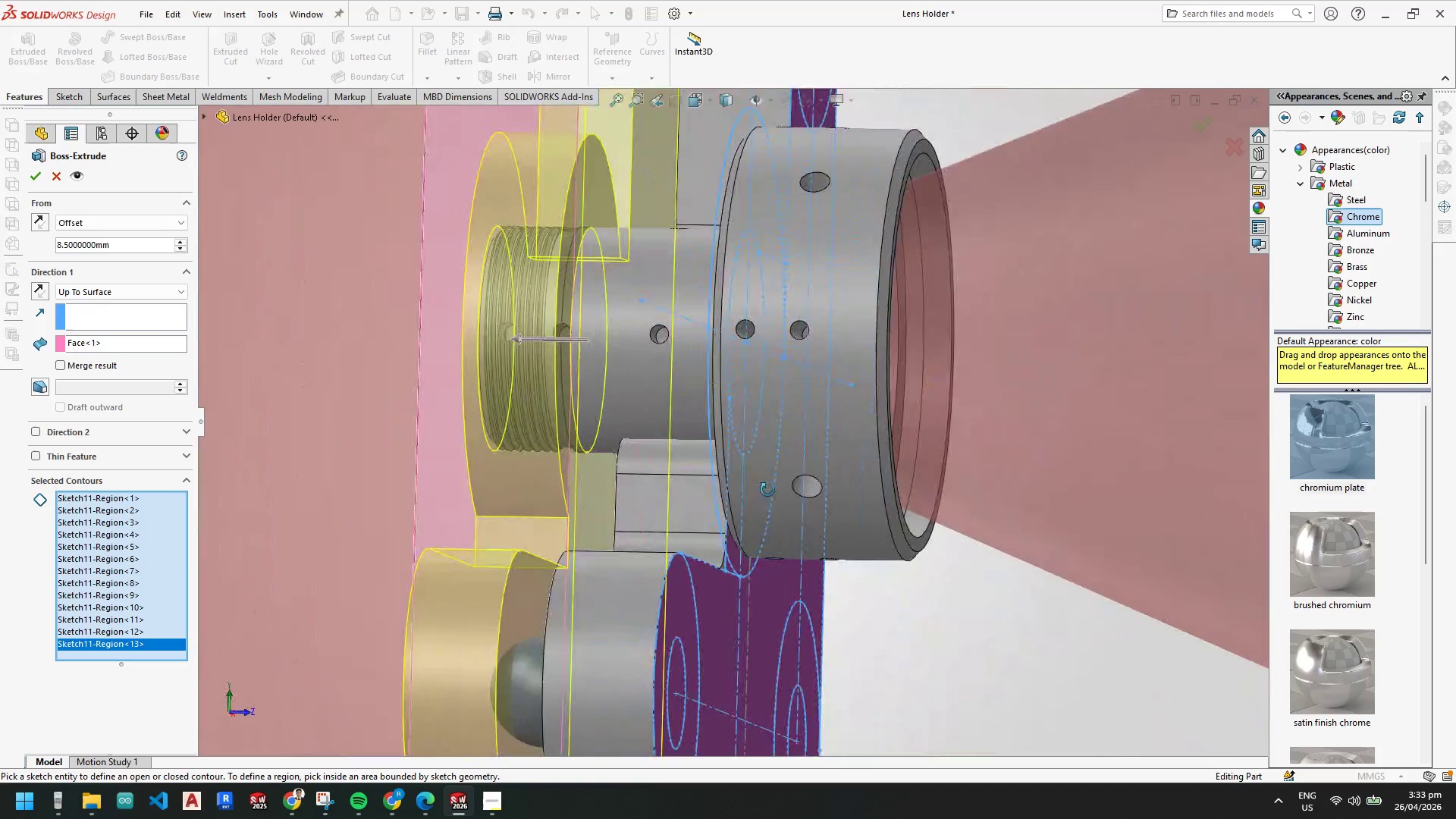 
key(Space)
 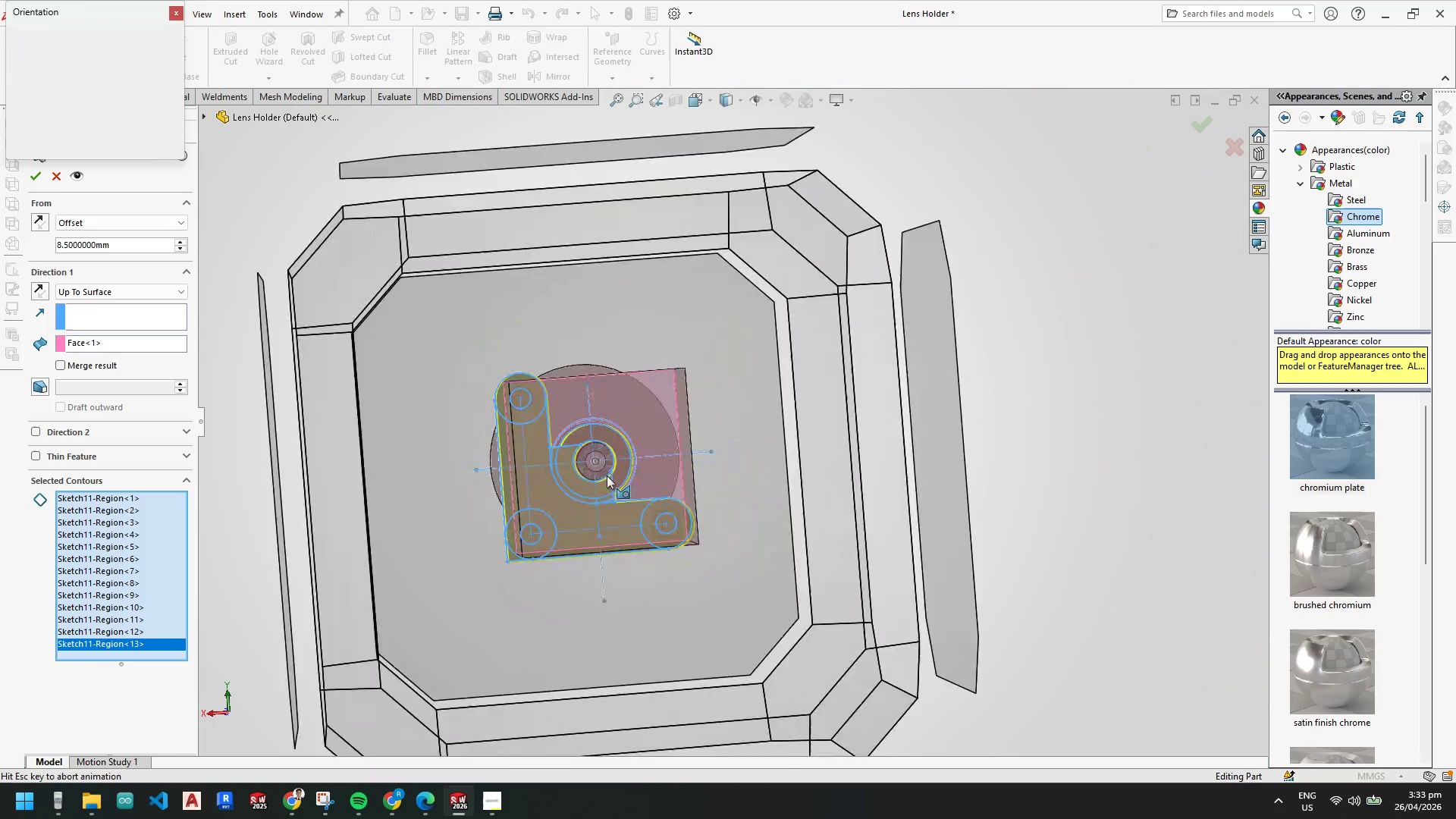 
scroll: coordinate [780, 462], scroll_direction: up, amount: 5.0
 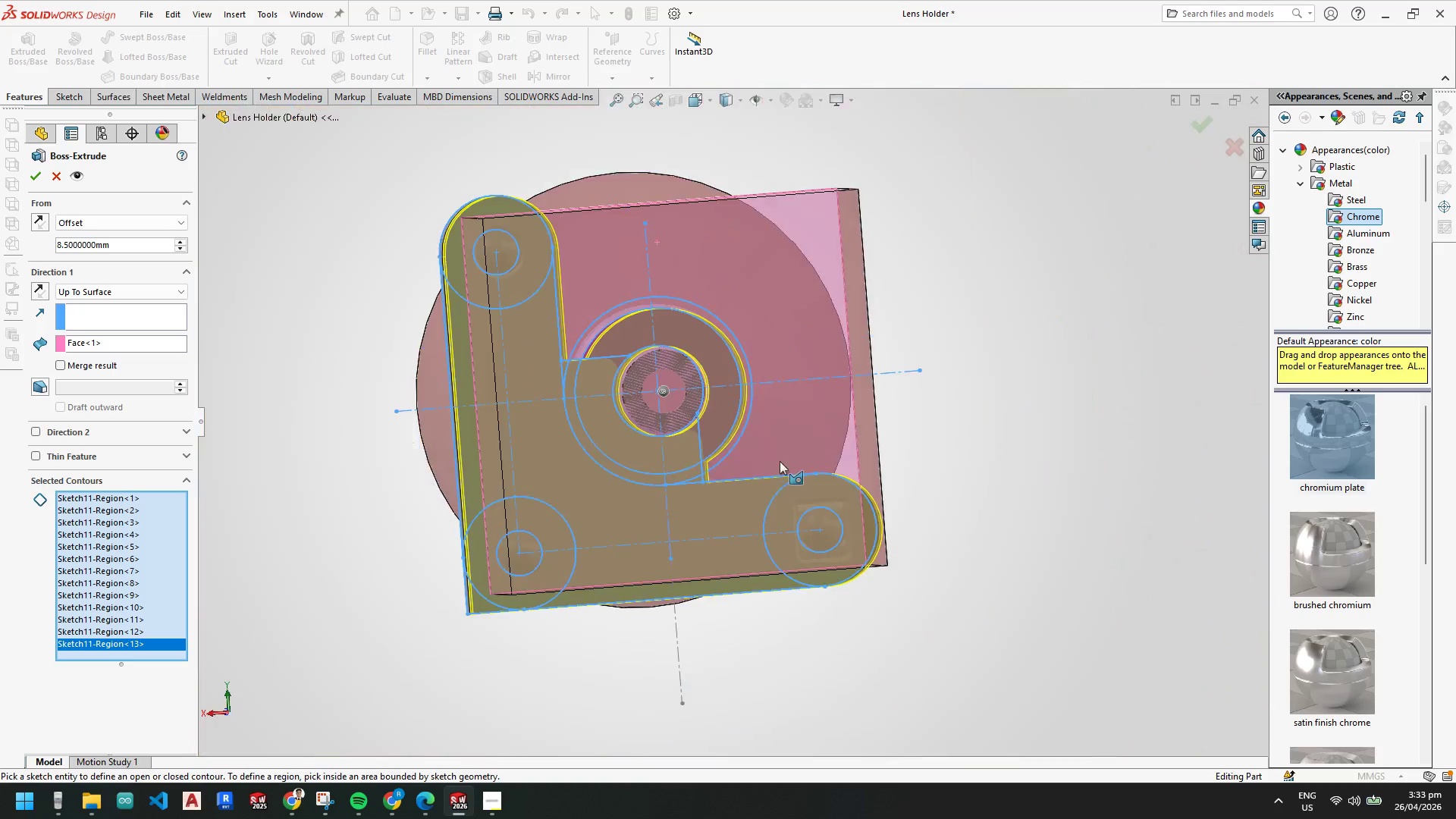 
left_click([599, 484])
 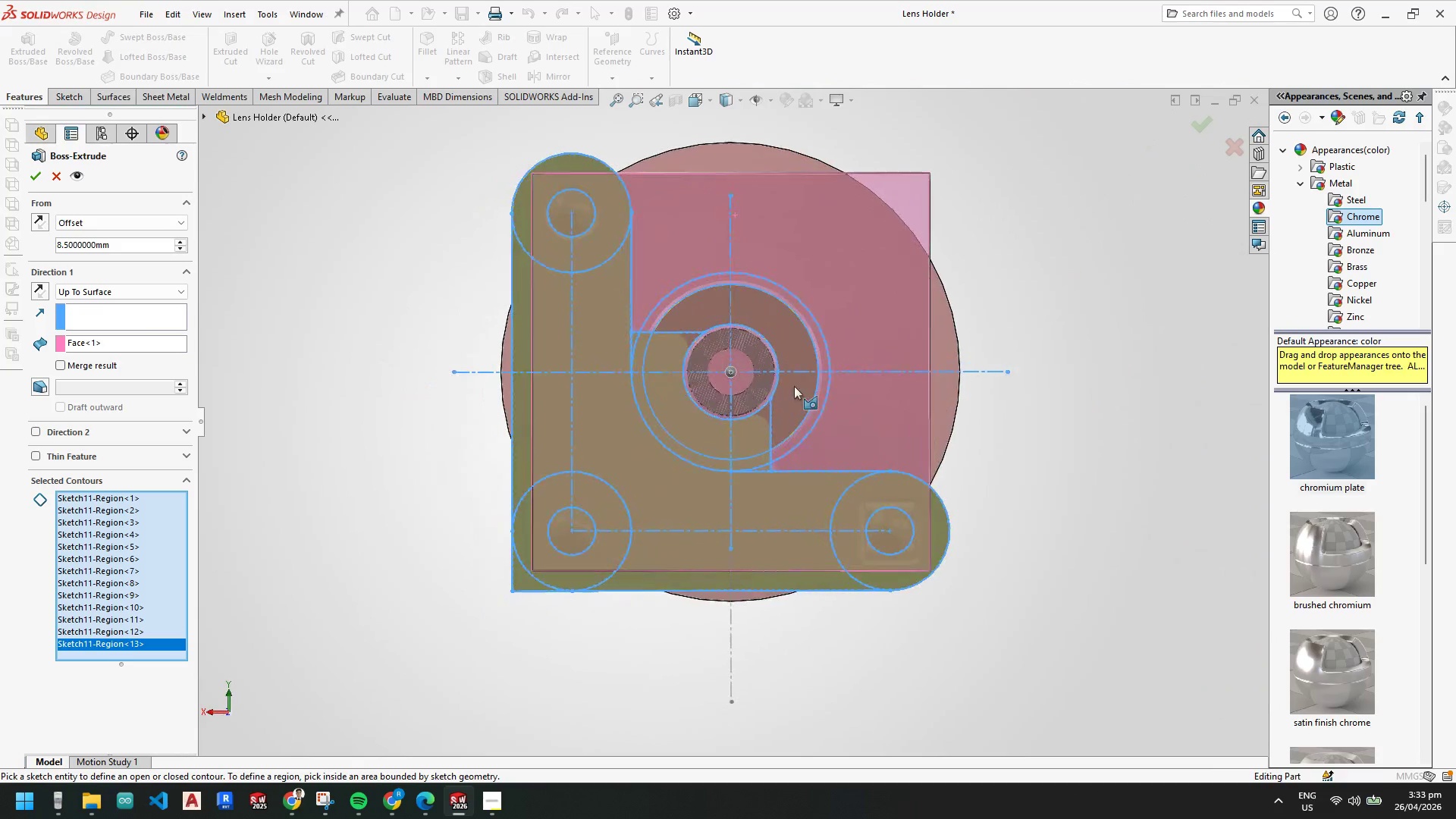 
scroll: coordinate [723, 317], scroll_direction: down, amount: 4.0
 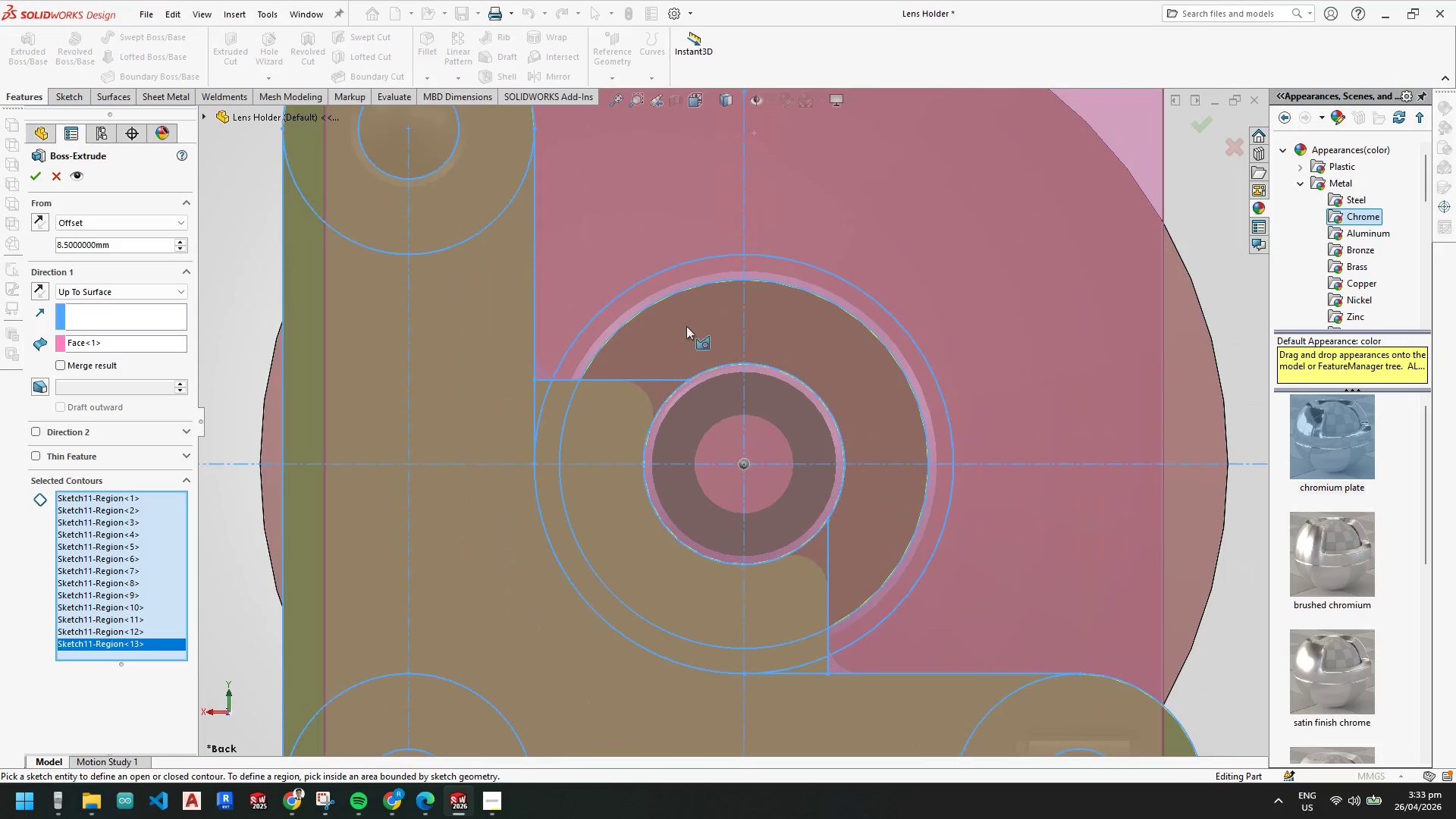 
left_click([661, 334])
 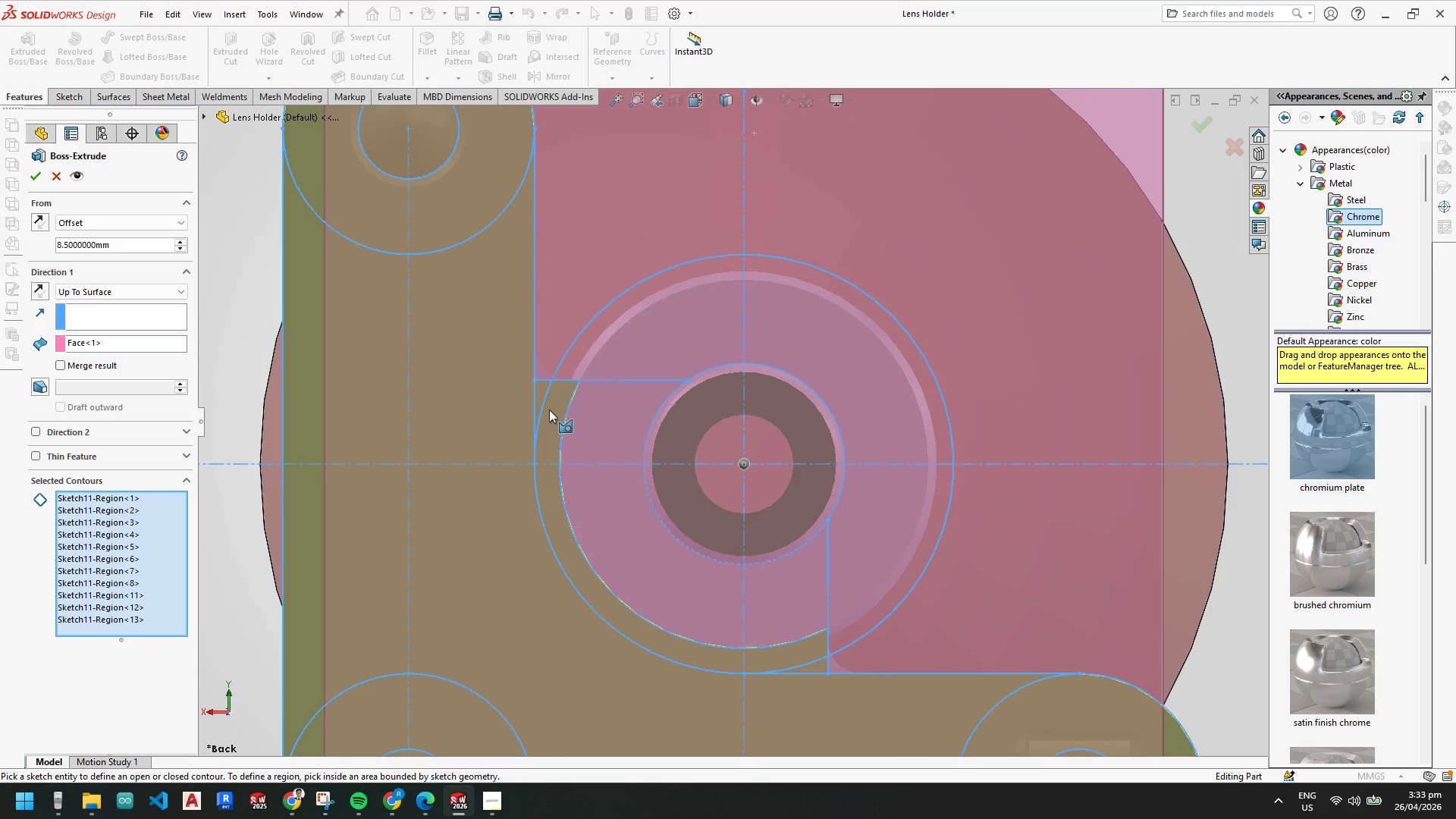 
left_click([552, 408])
 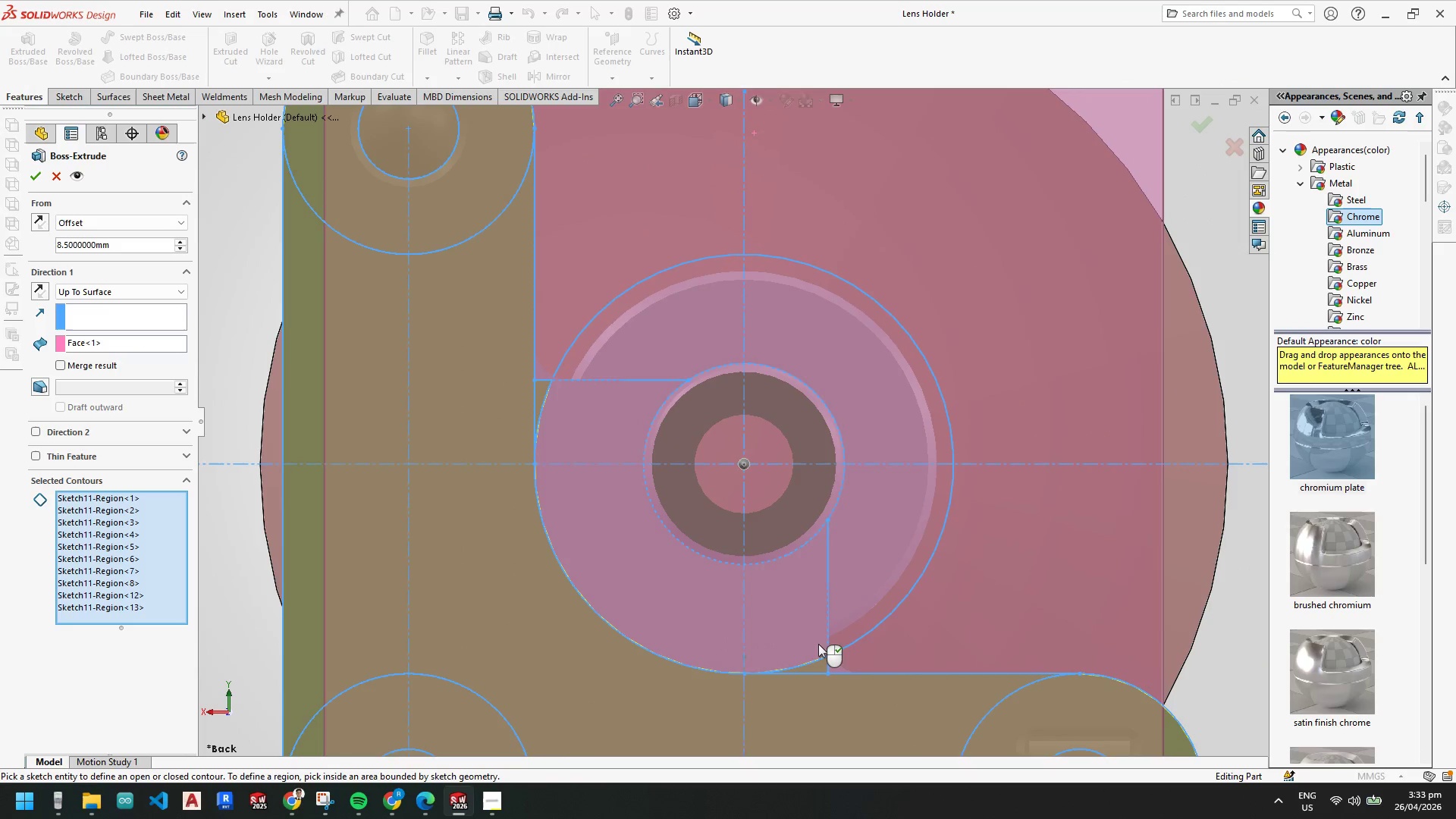 
scroll: coordinate [808, 656], scroll_direction: down, amount: 3.0
 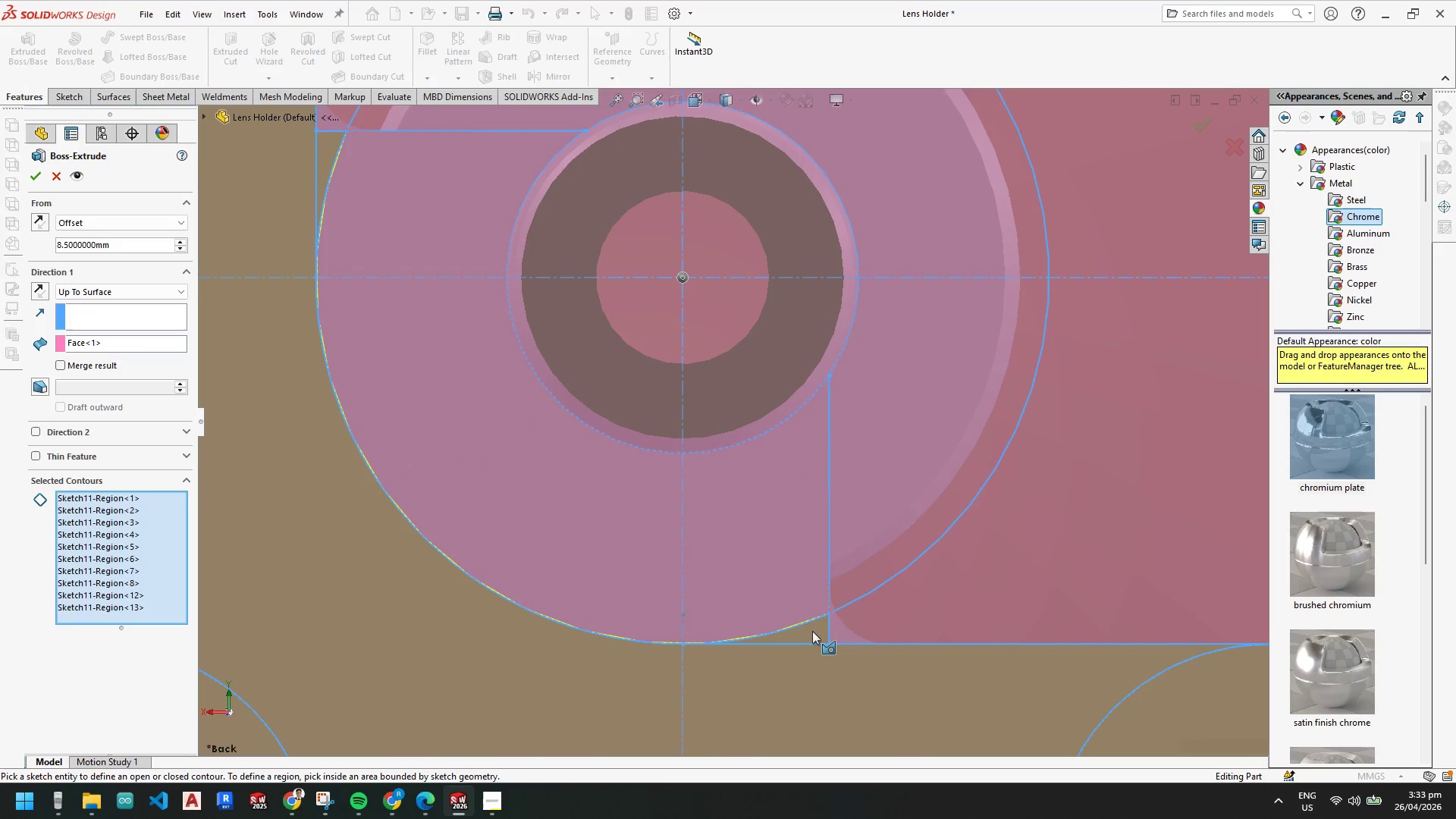 
left_click([813, 629])
 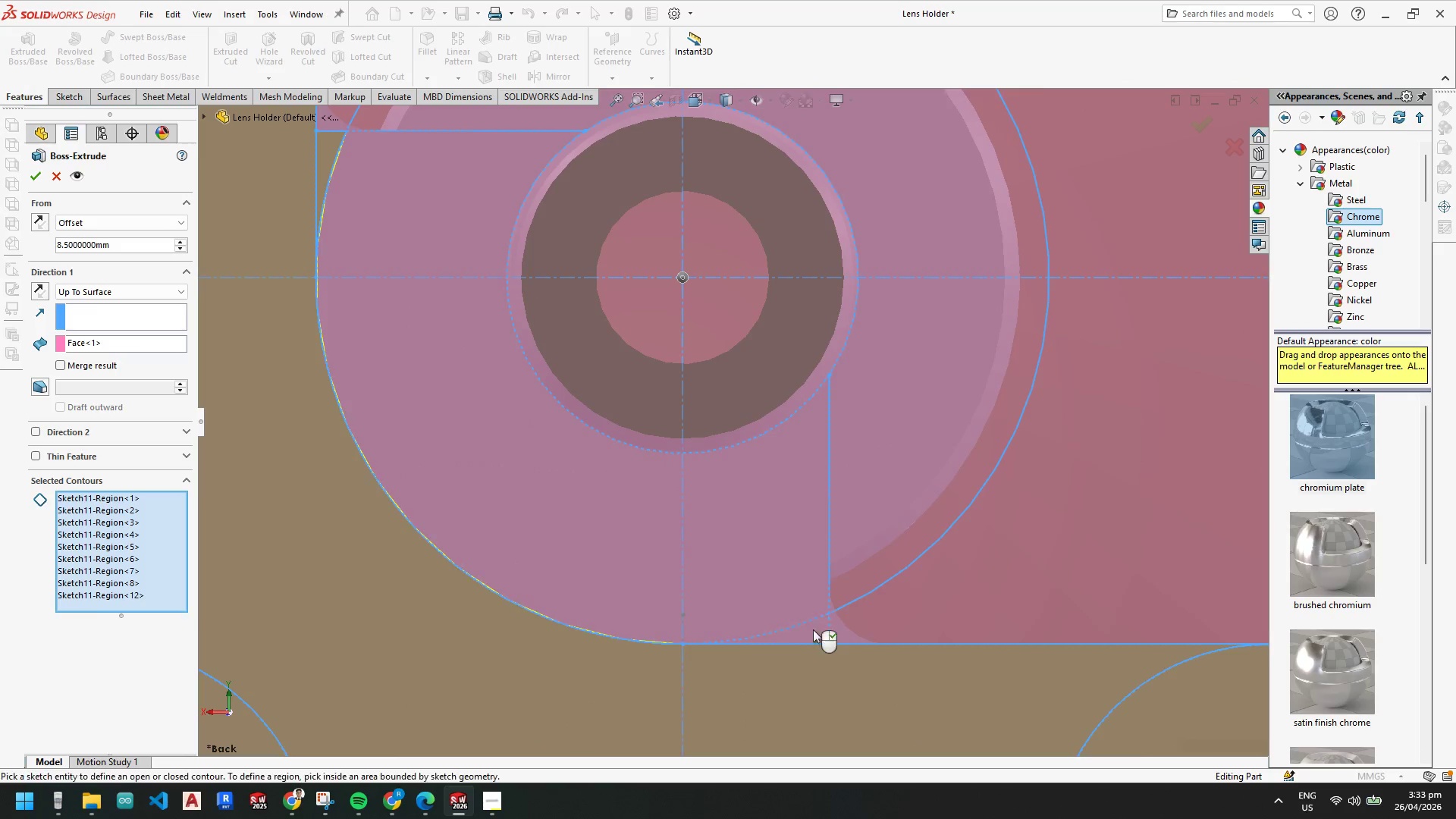 
scroll: coordinate [808, 622], scroll_direction: up, amount: 5.0
 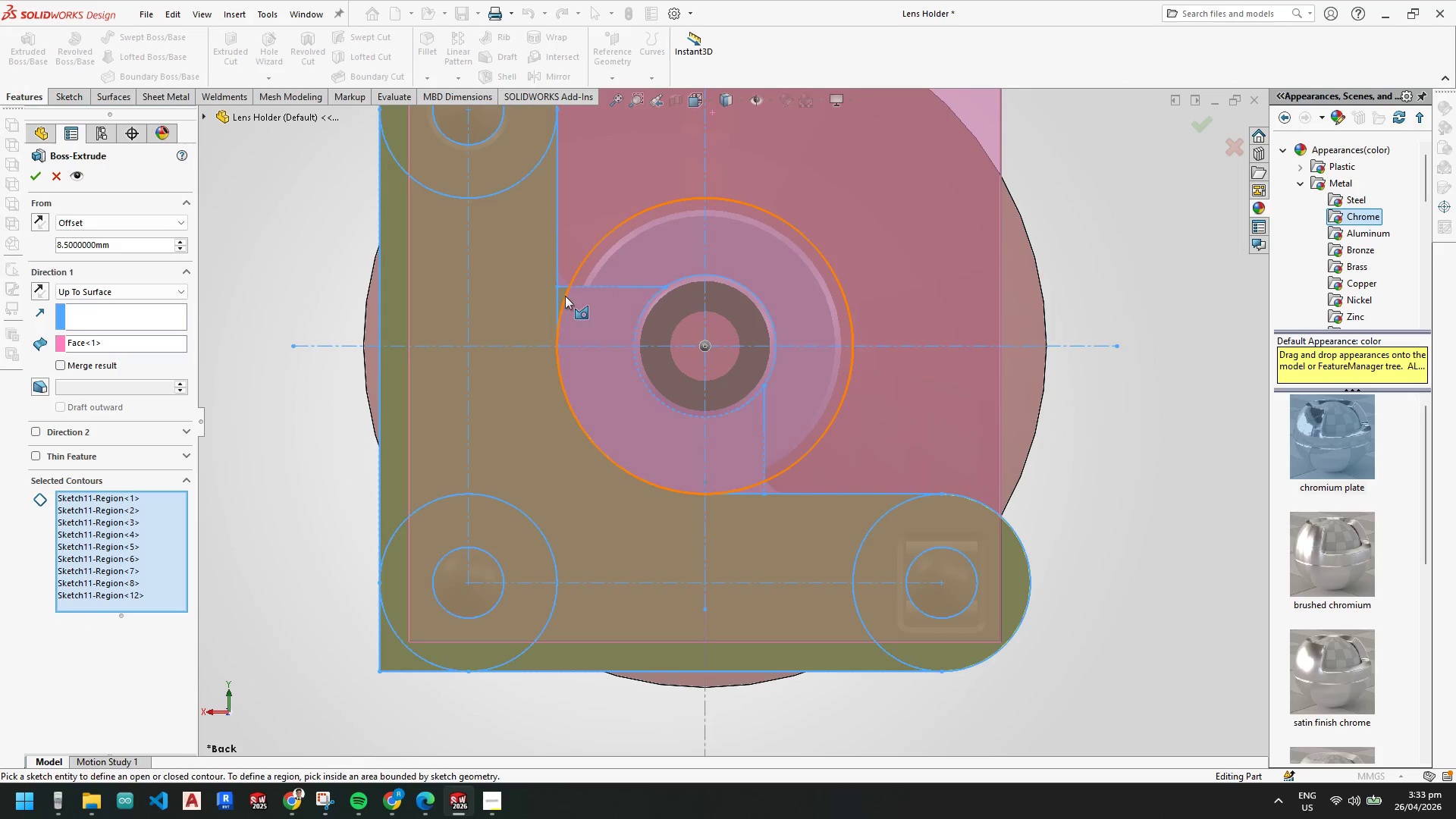 
scroll: coordinate [566, 297], scroll_direction: down, amount: 4.0
 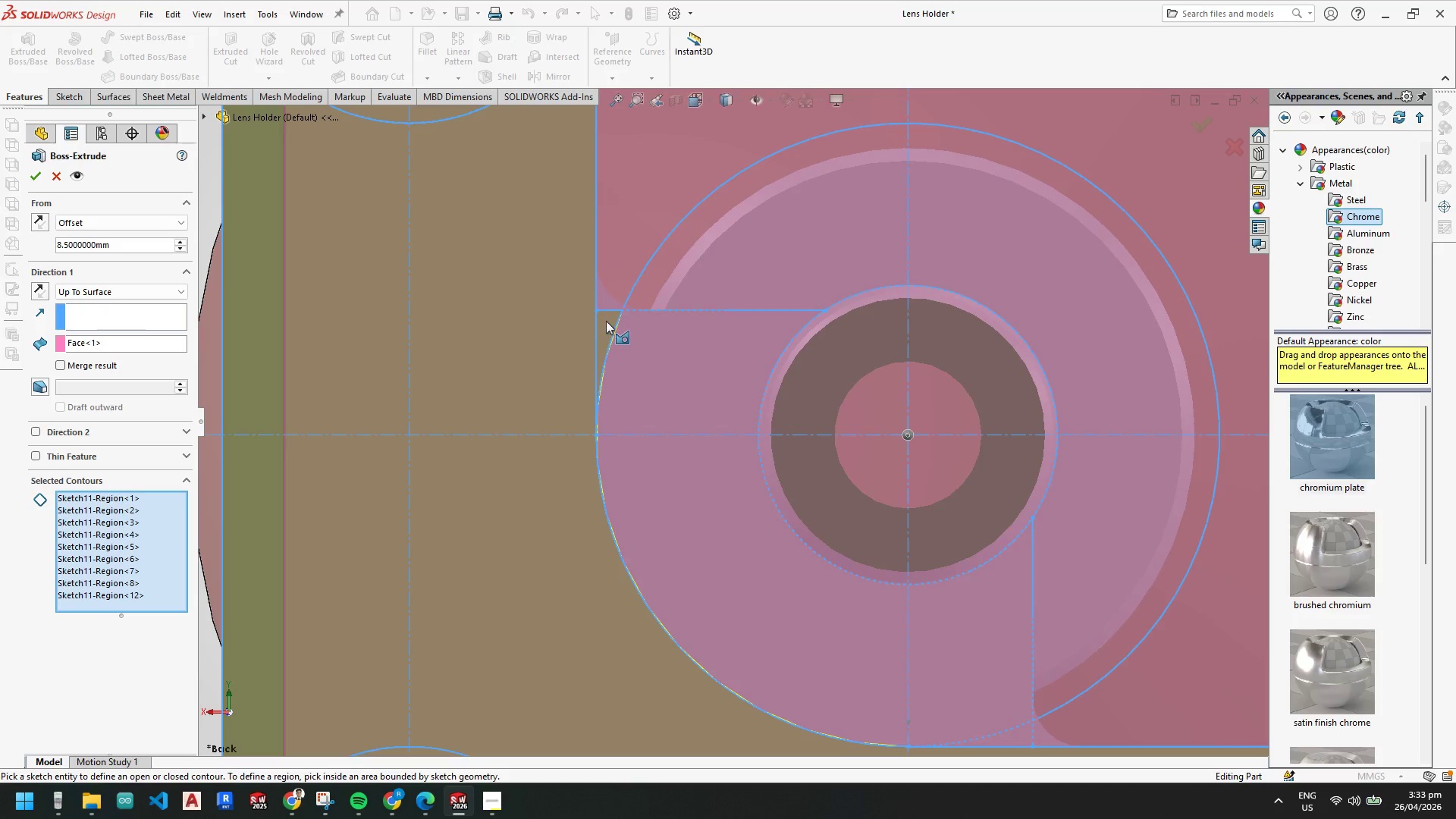 
left_click([606, 320])
 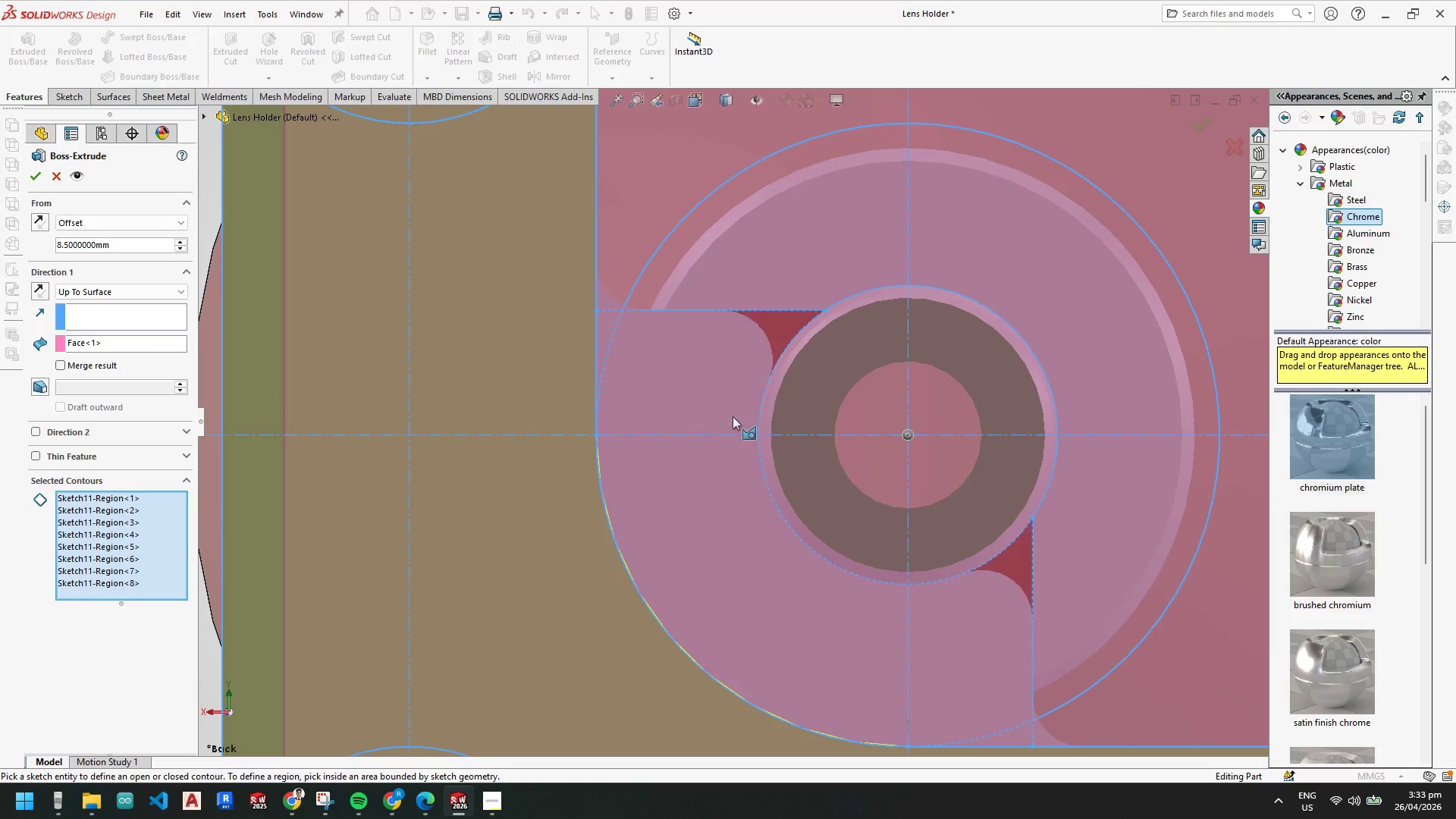 
scroll: coordinate [955, 417], scroll_direction: up, amount: 4.0
 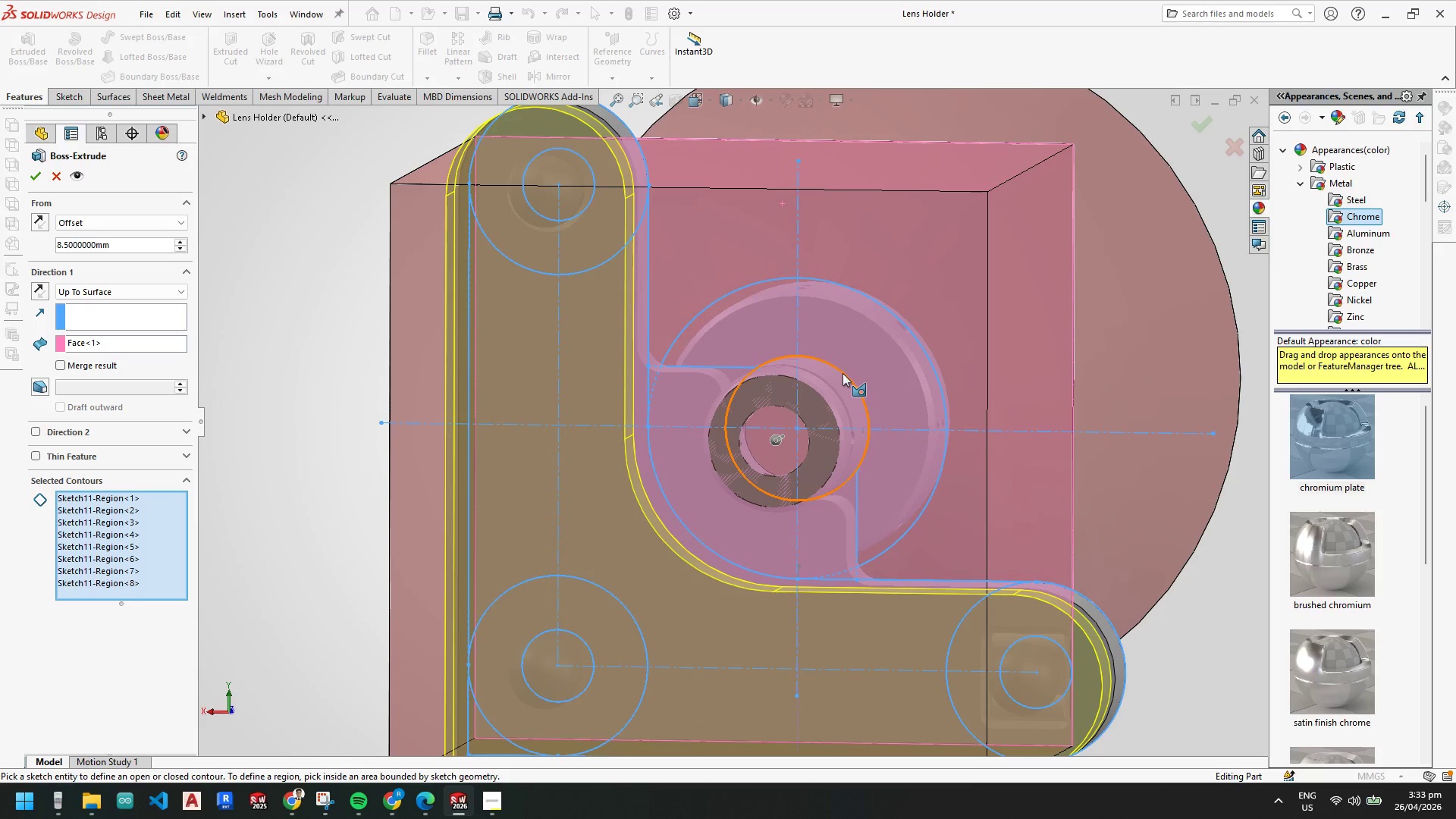 
left_click([843, 373])
 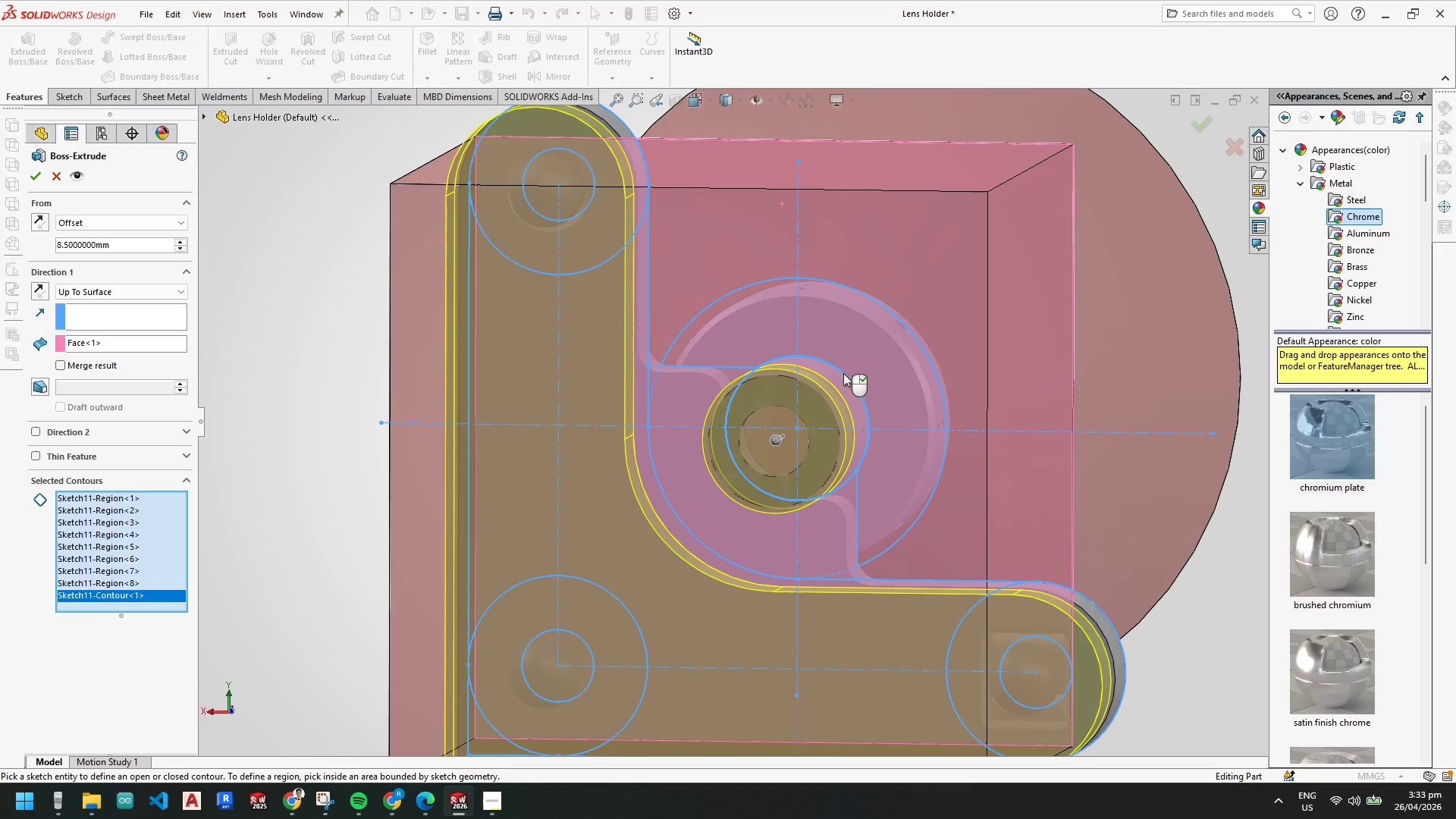 
left_click([843, 373])
 